 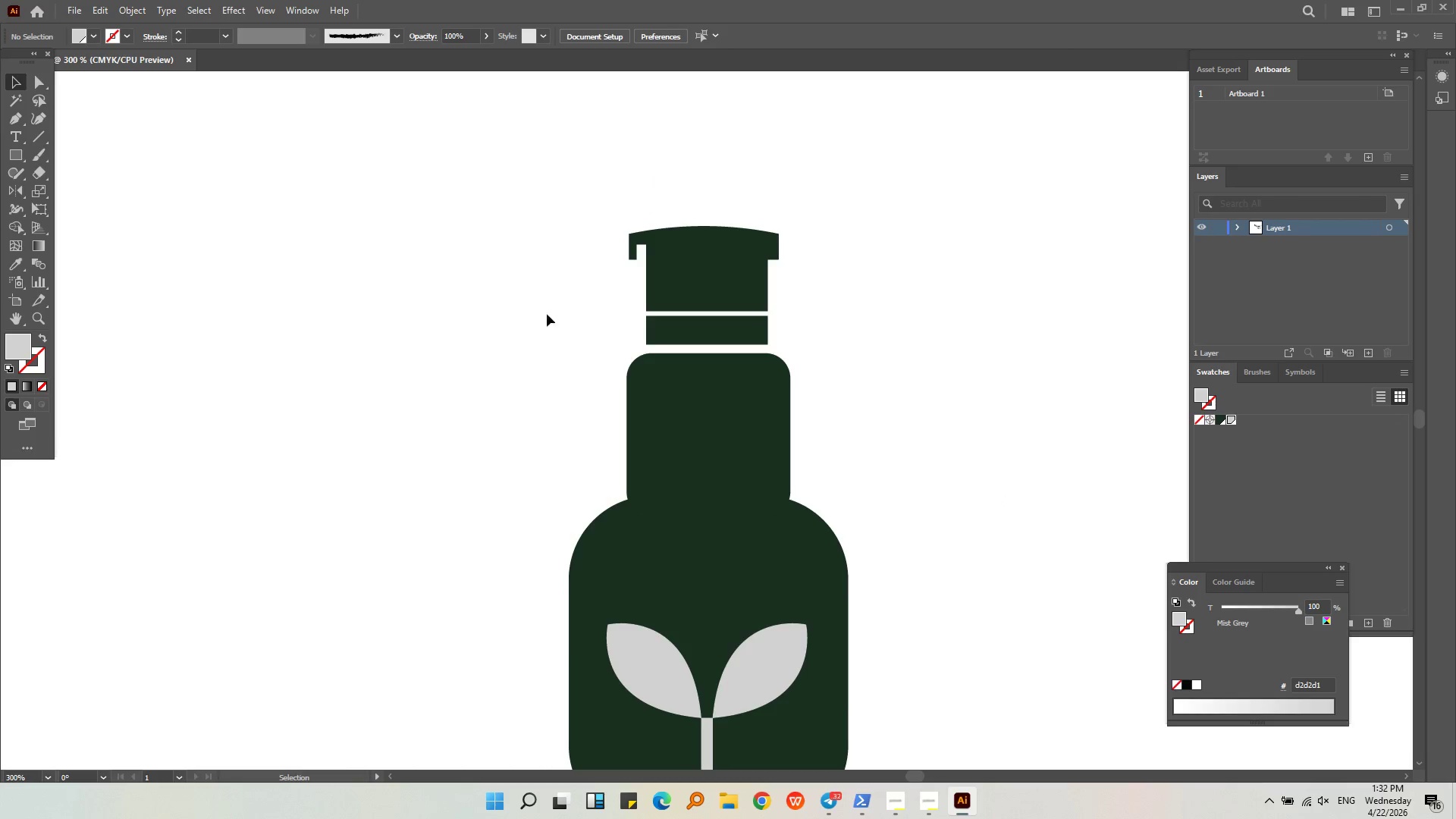 
hold_key(key=AltLeft, duration=1.17)
scroll: coordinate [834, 206], scroll_direction: down, amount: 2.0
 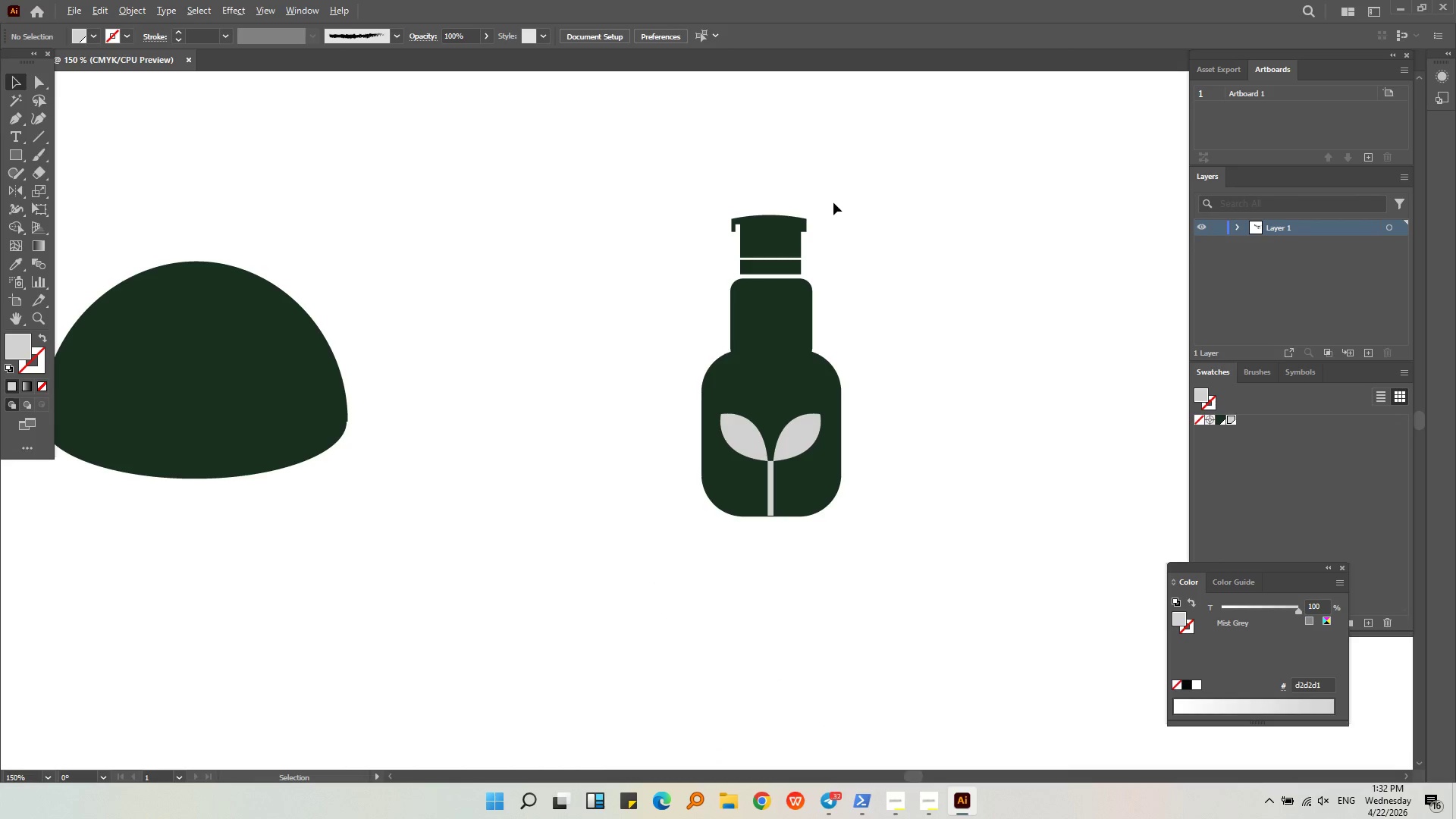 
left_click([717, 315])
 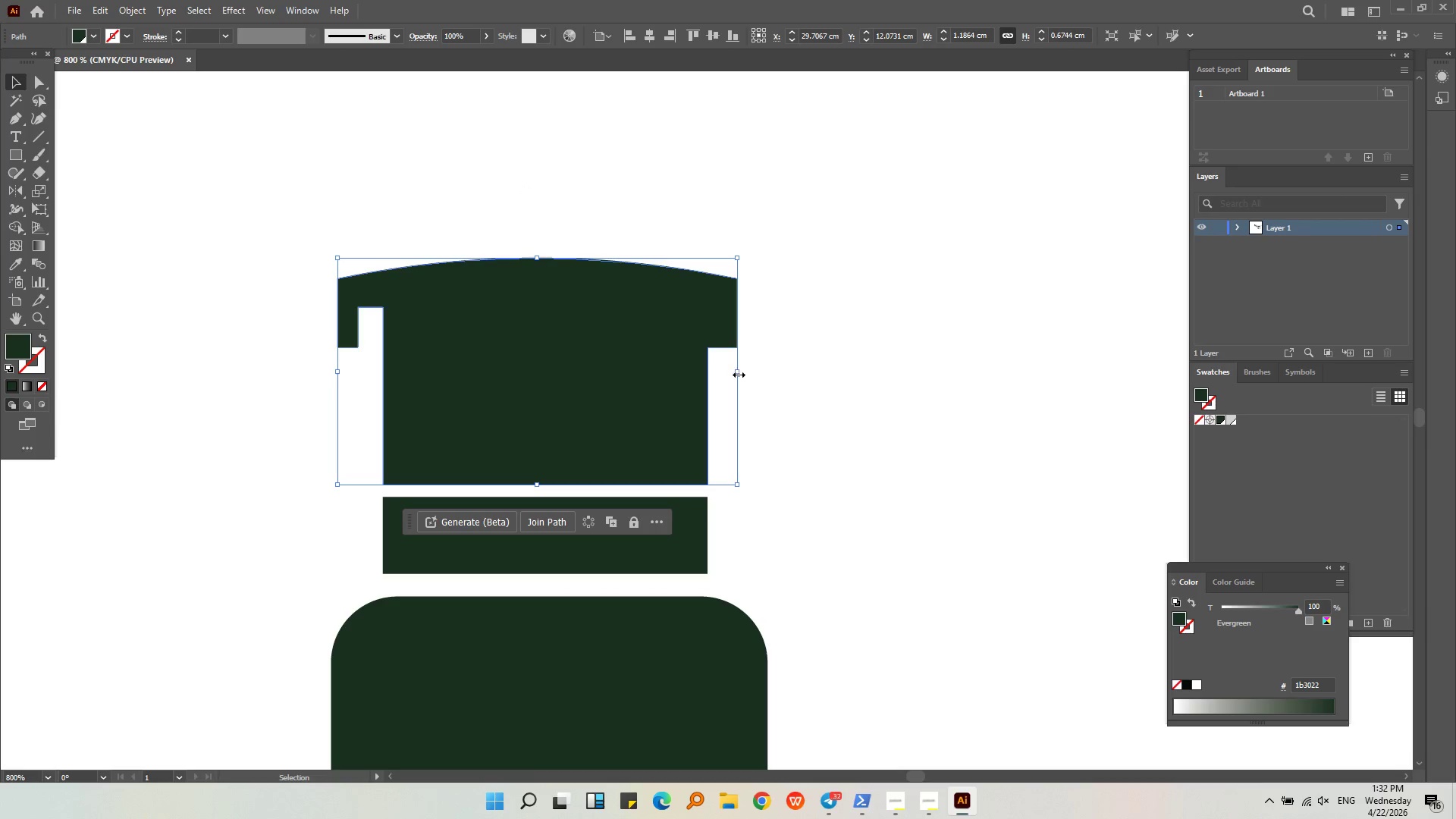 
scroll: coordinate [795, 221], scroll_direction: up, amount: 5.0
 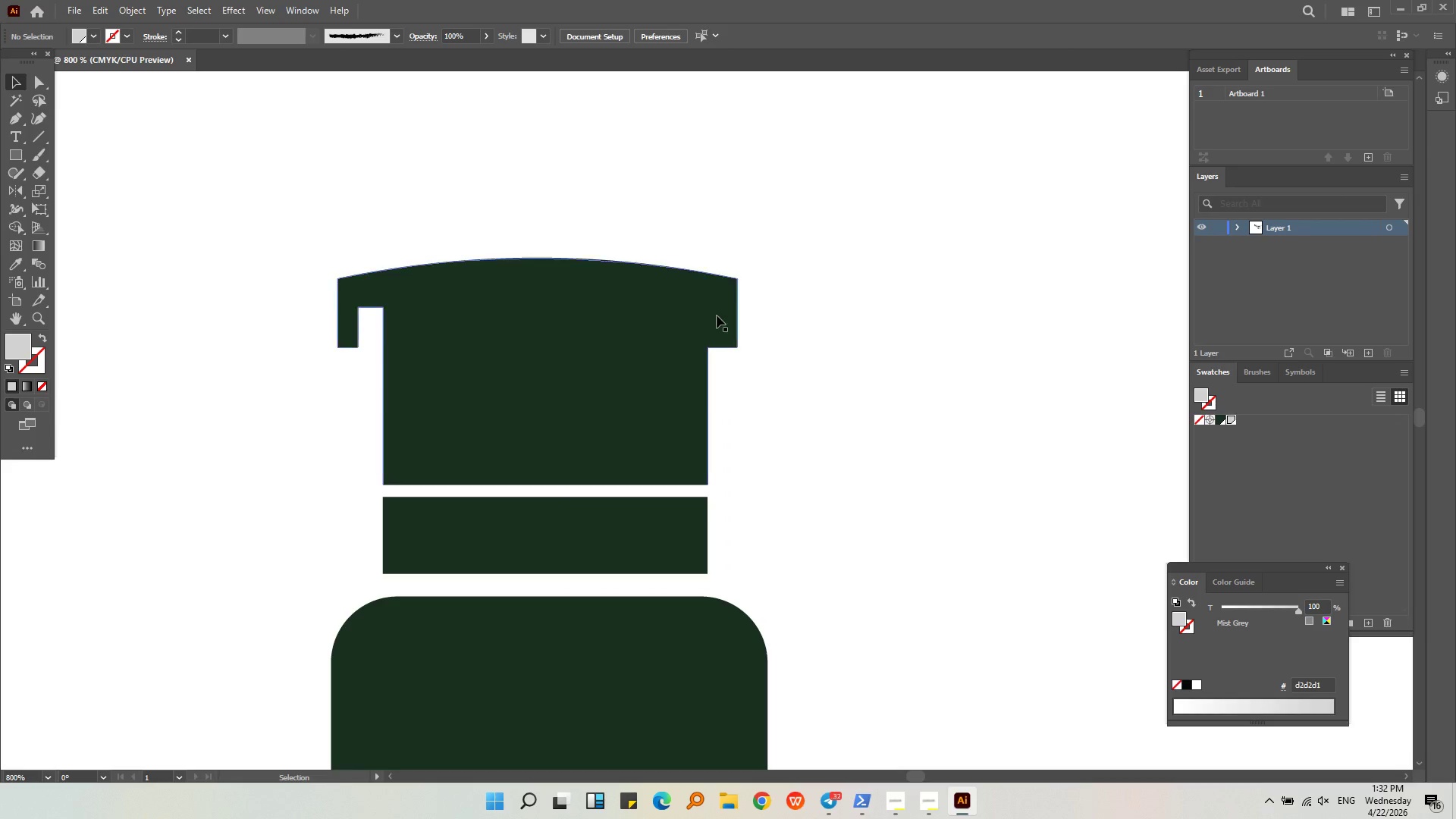 
left_click_drag(start_coordinate=[737, 373], to_coordinate=[764, 378])
 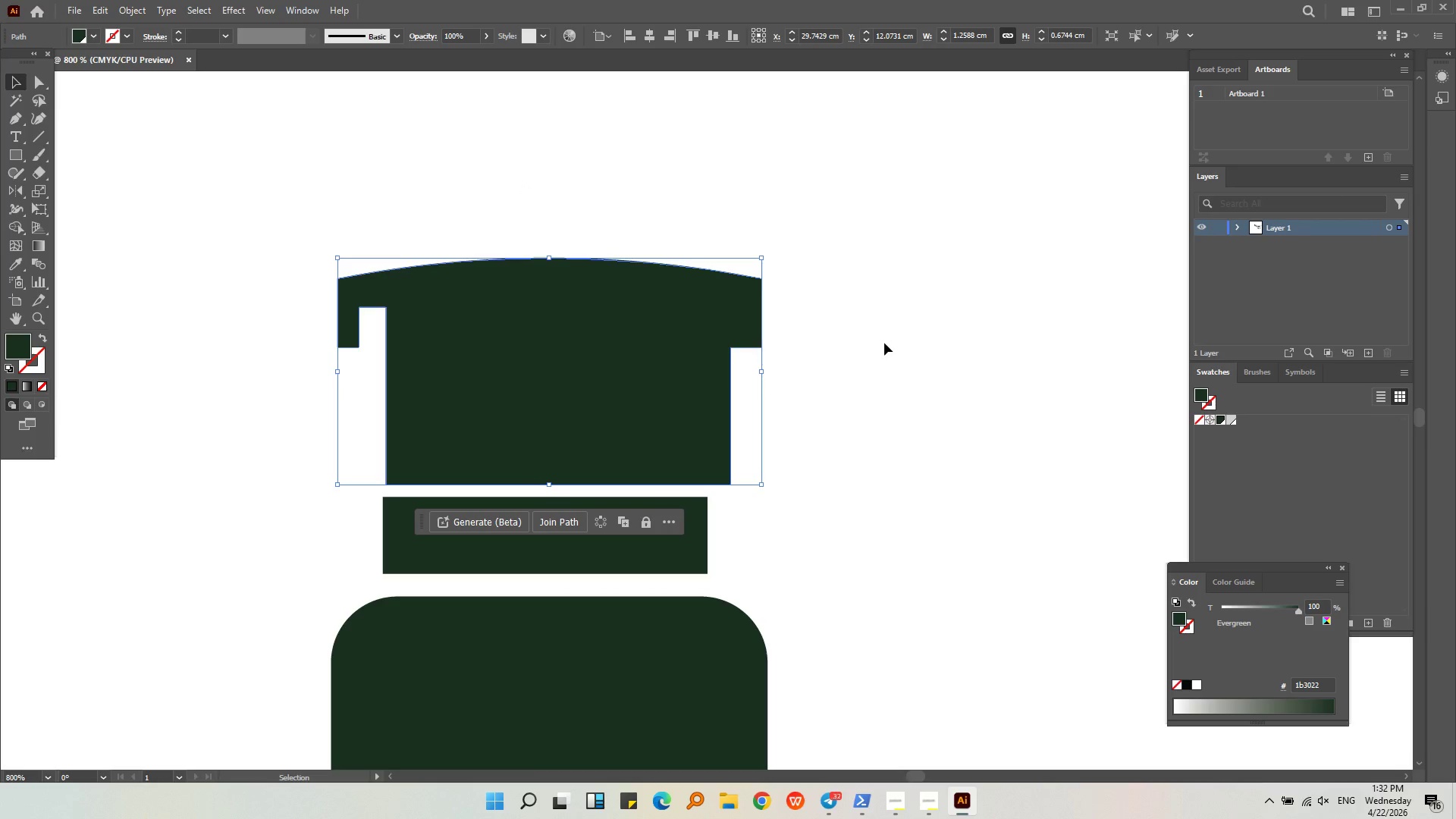 
key(Control+Z)
 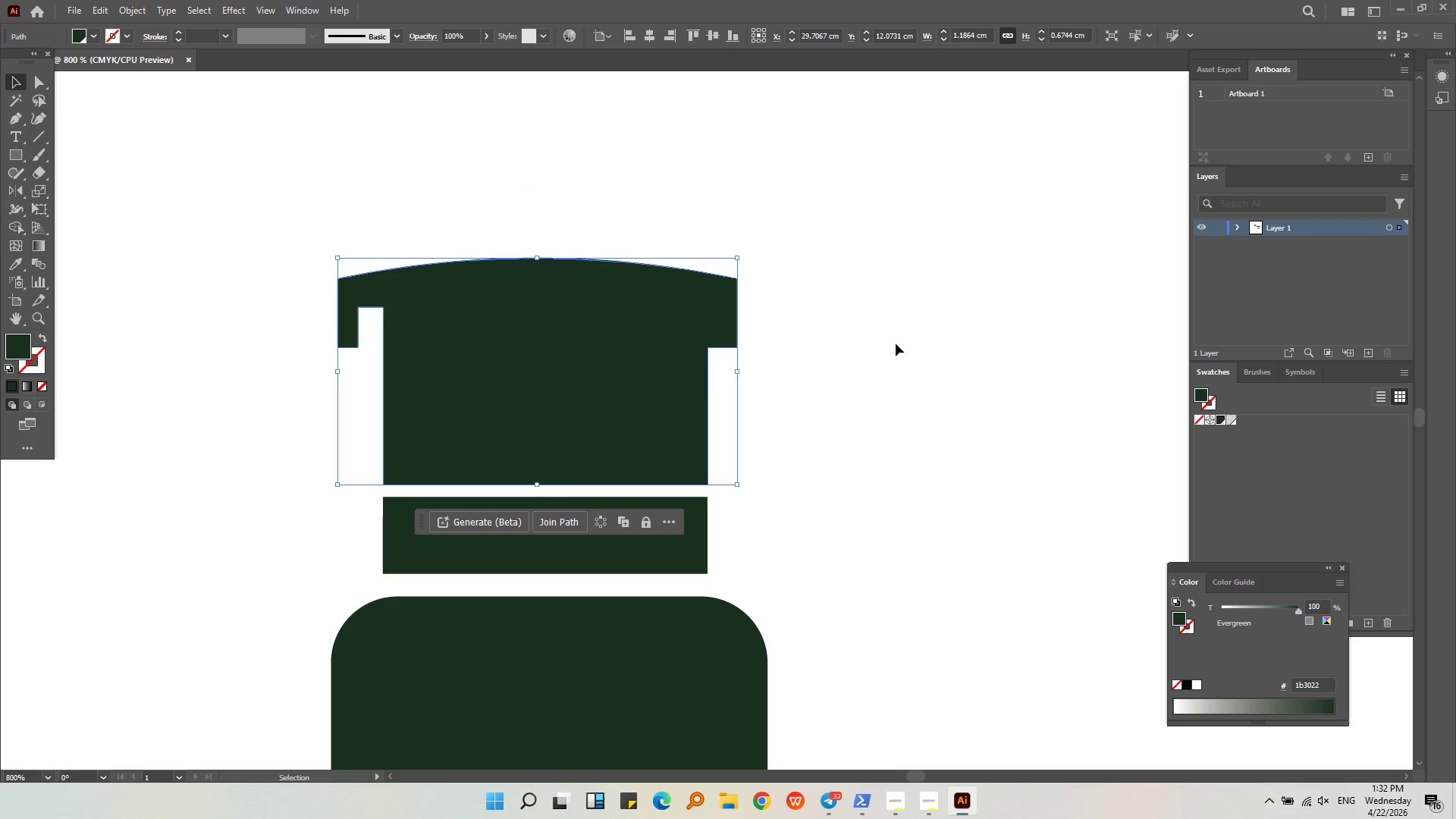 
left_click([896, 344])
 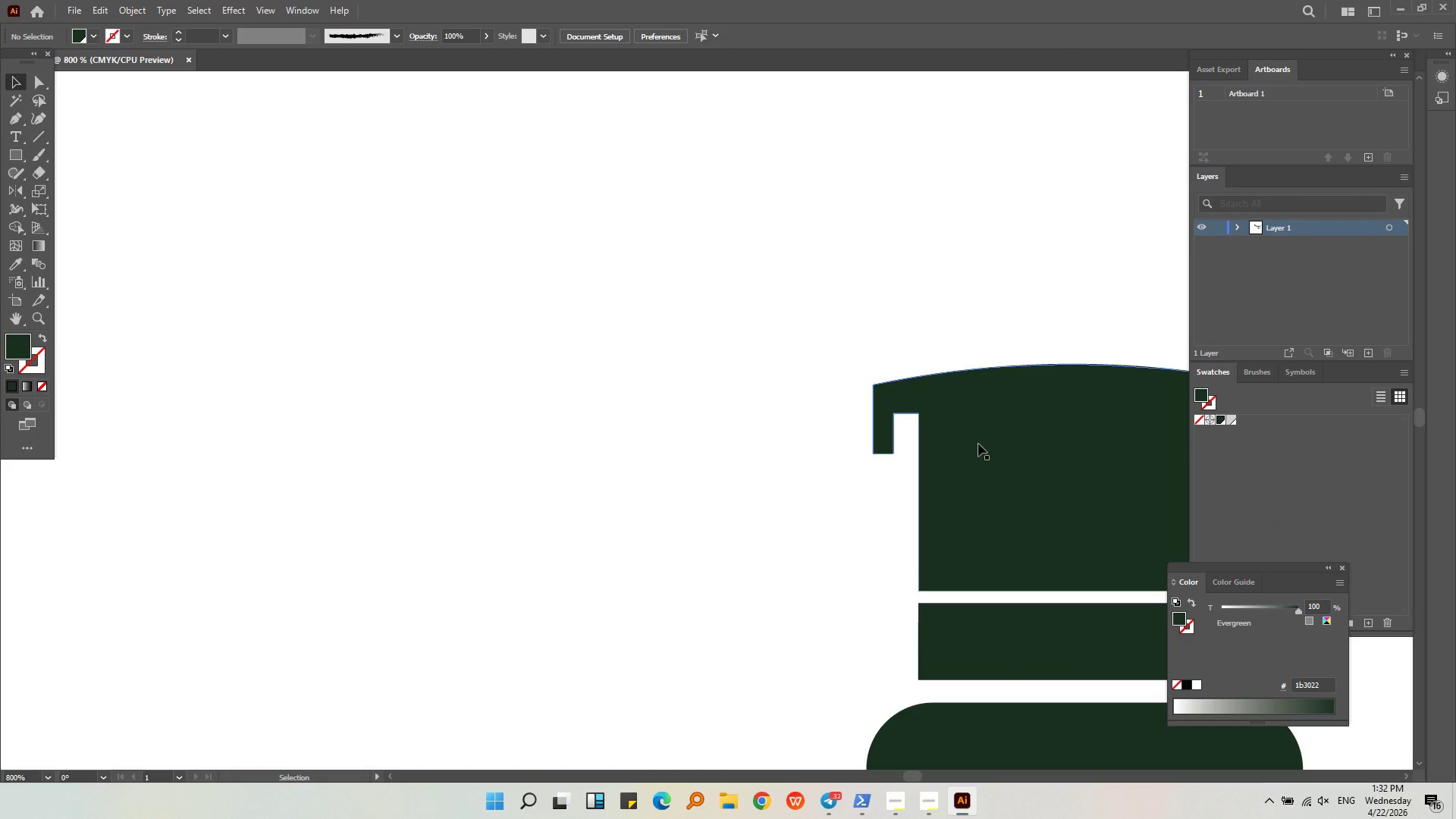 
left_click([876, 422])
 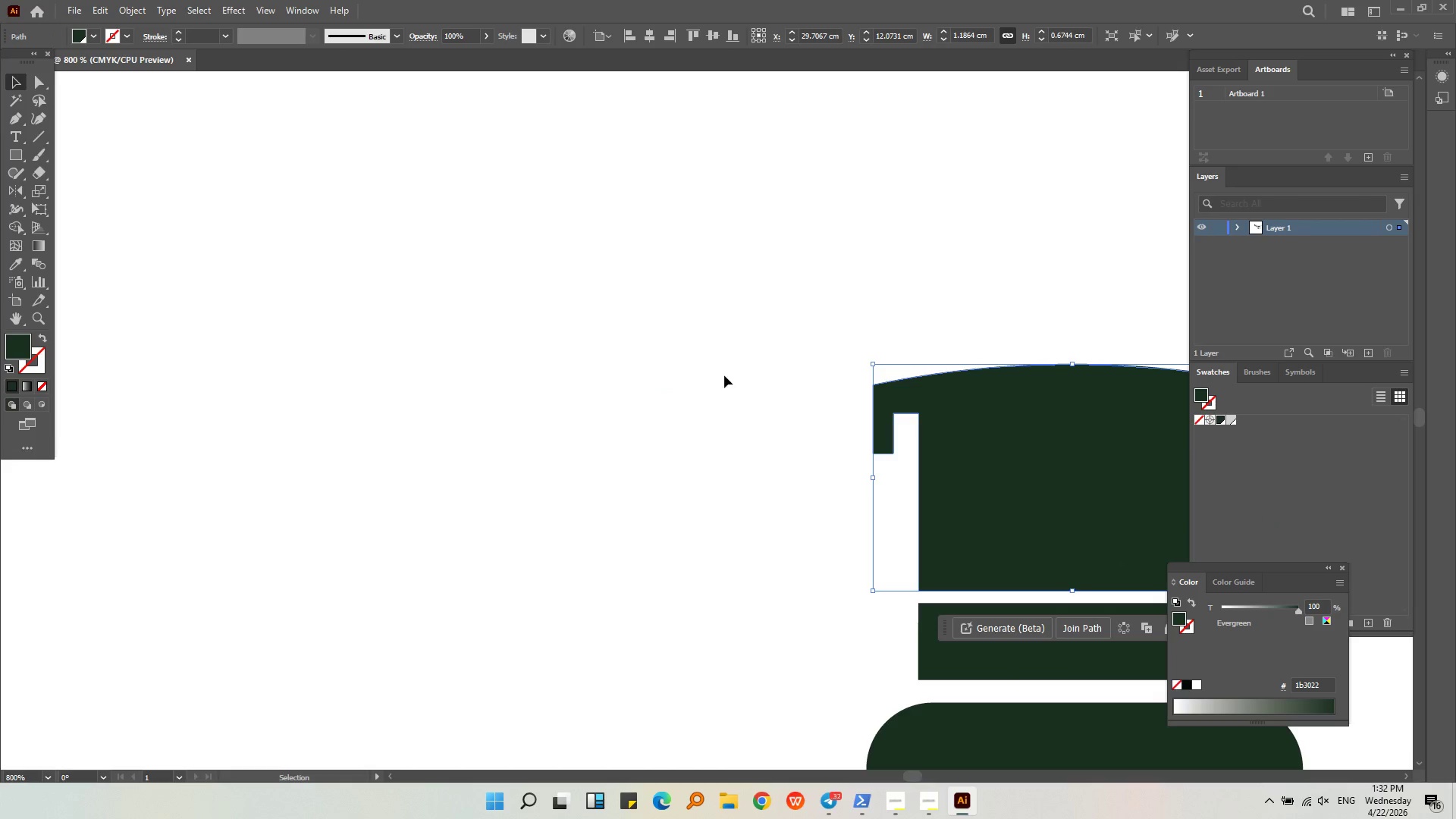 
left_click([723, 373])
 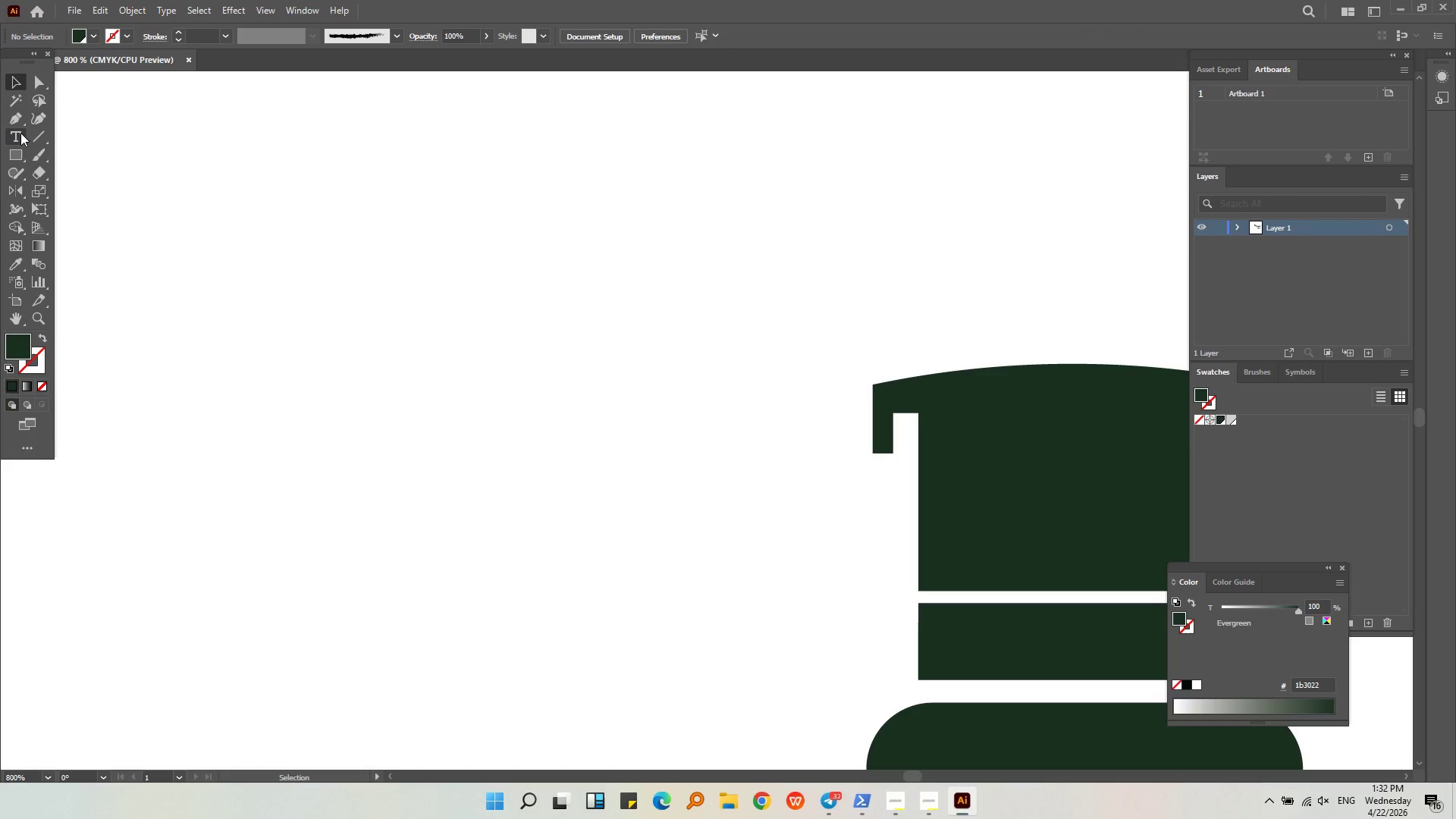 
left_click([13, 114])
 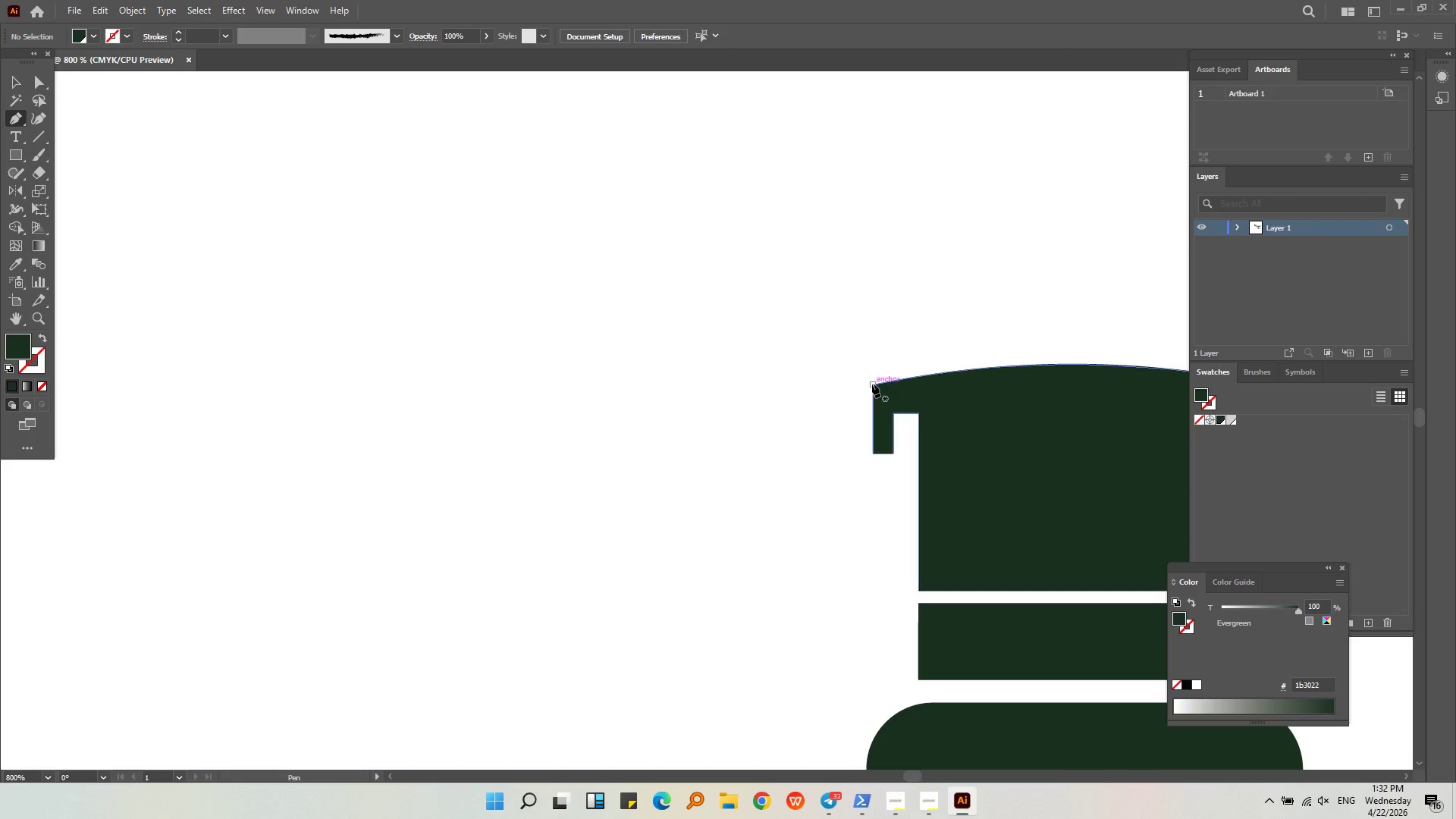 
left_click([872, 384])
 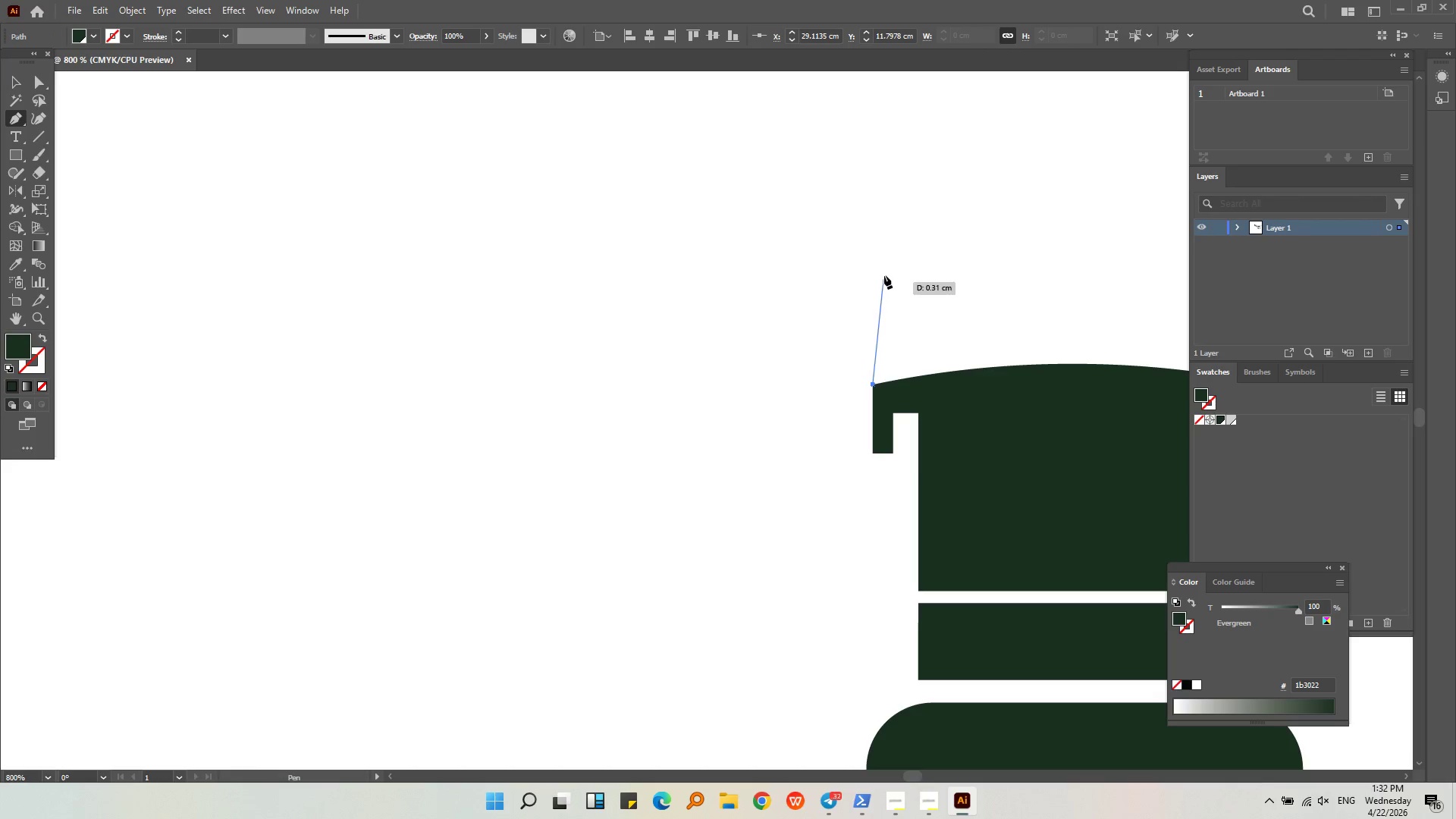 
hold_key(key=ShiftLeft, duration=0.77)
left_click([886, 249])
 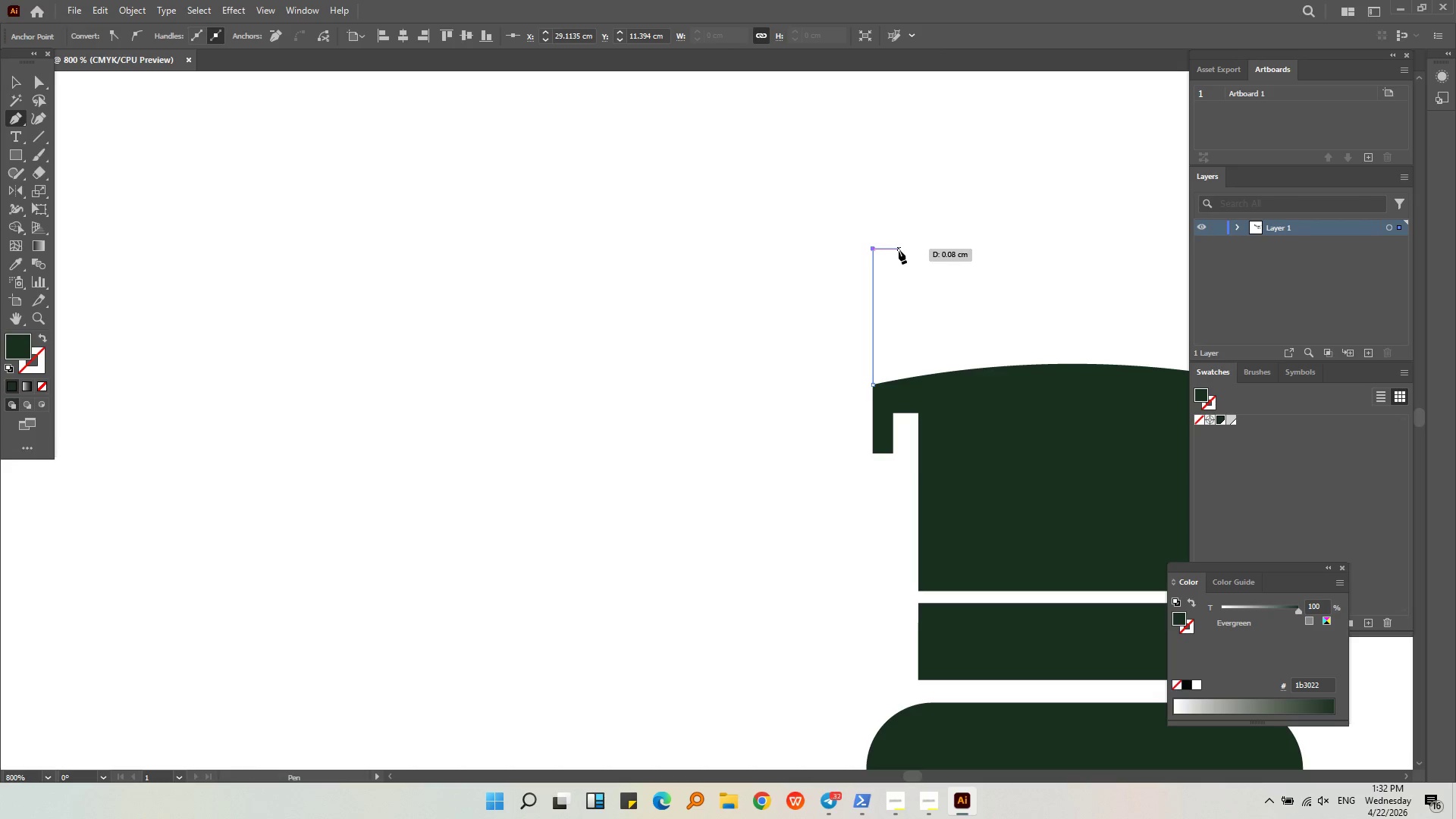 
hold_key(key=ShiftLeft, duration=1.11)
 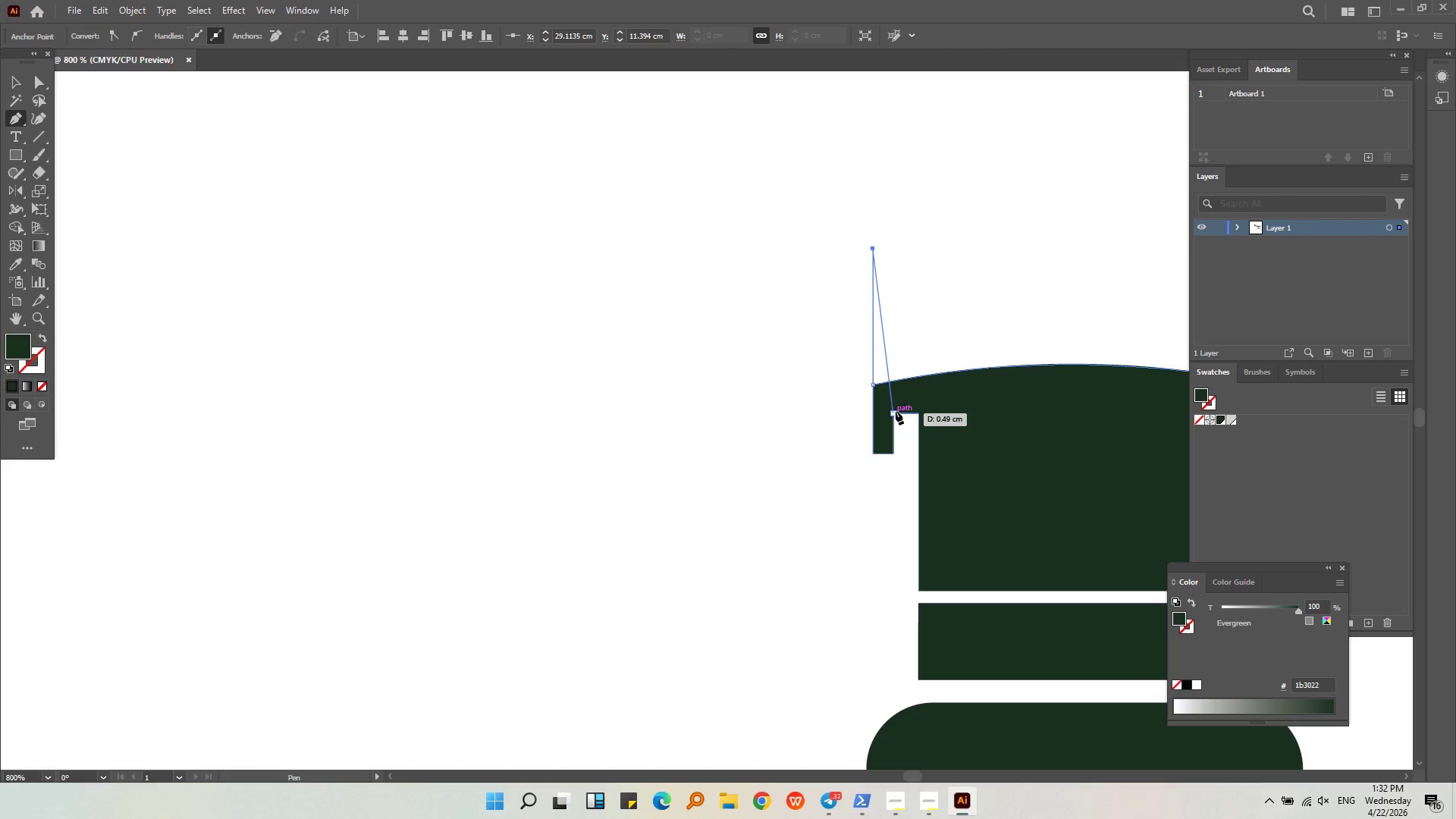 
hold_key(key=ShiftLeft, duration=1.23)
left_click([896, 251])
 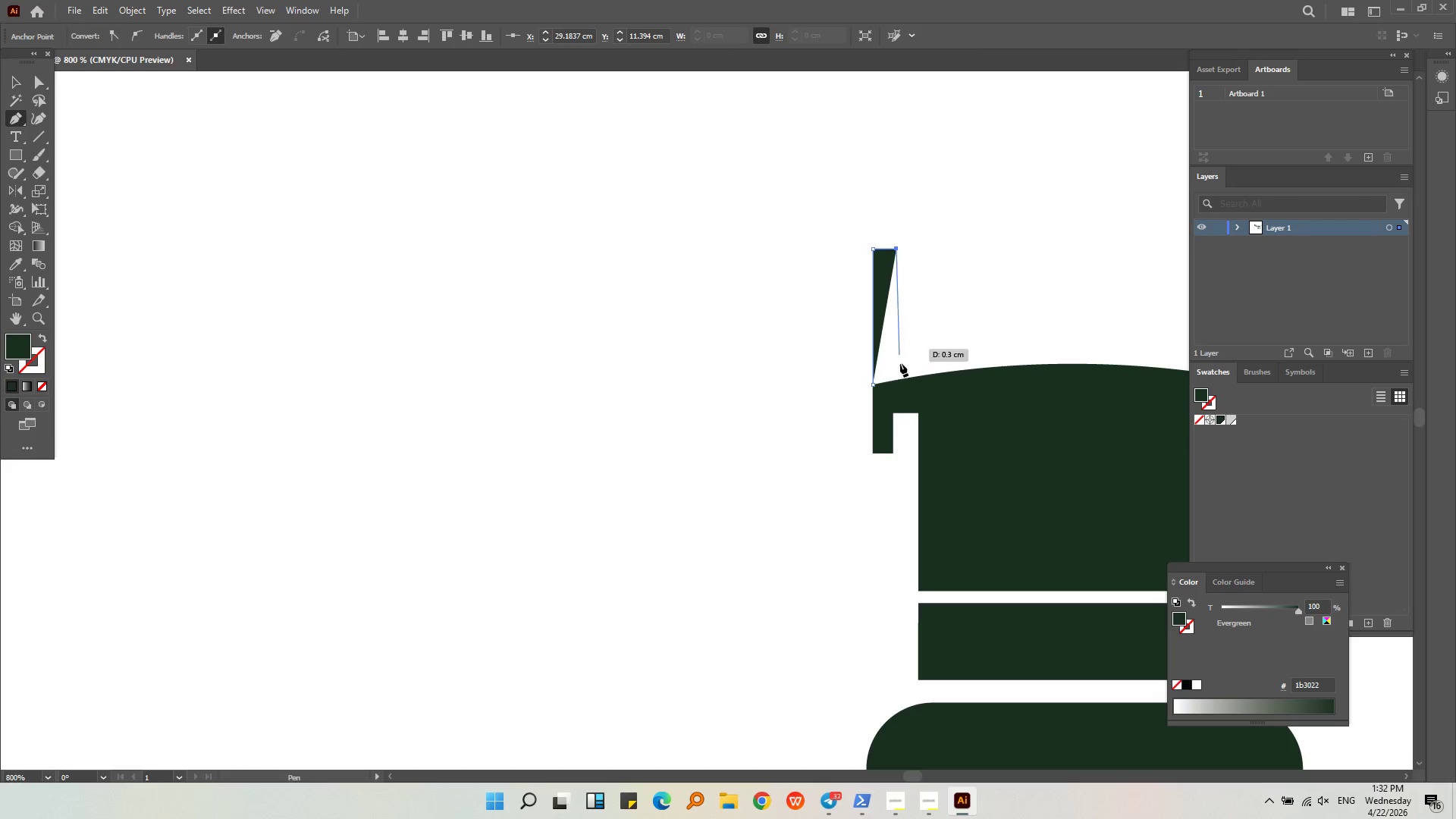 
hold_key(key=ShiftLeft, duration=1.95)
left_click([892, 454])
 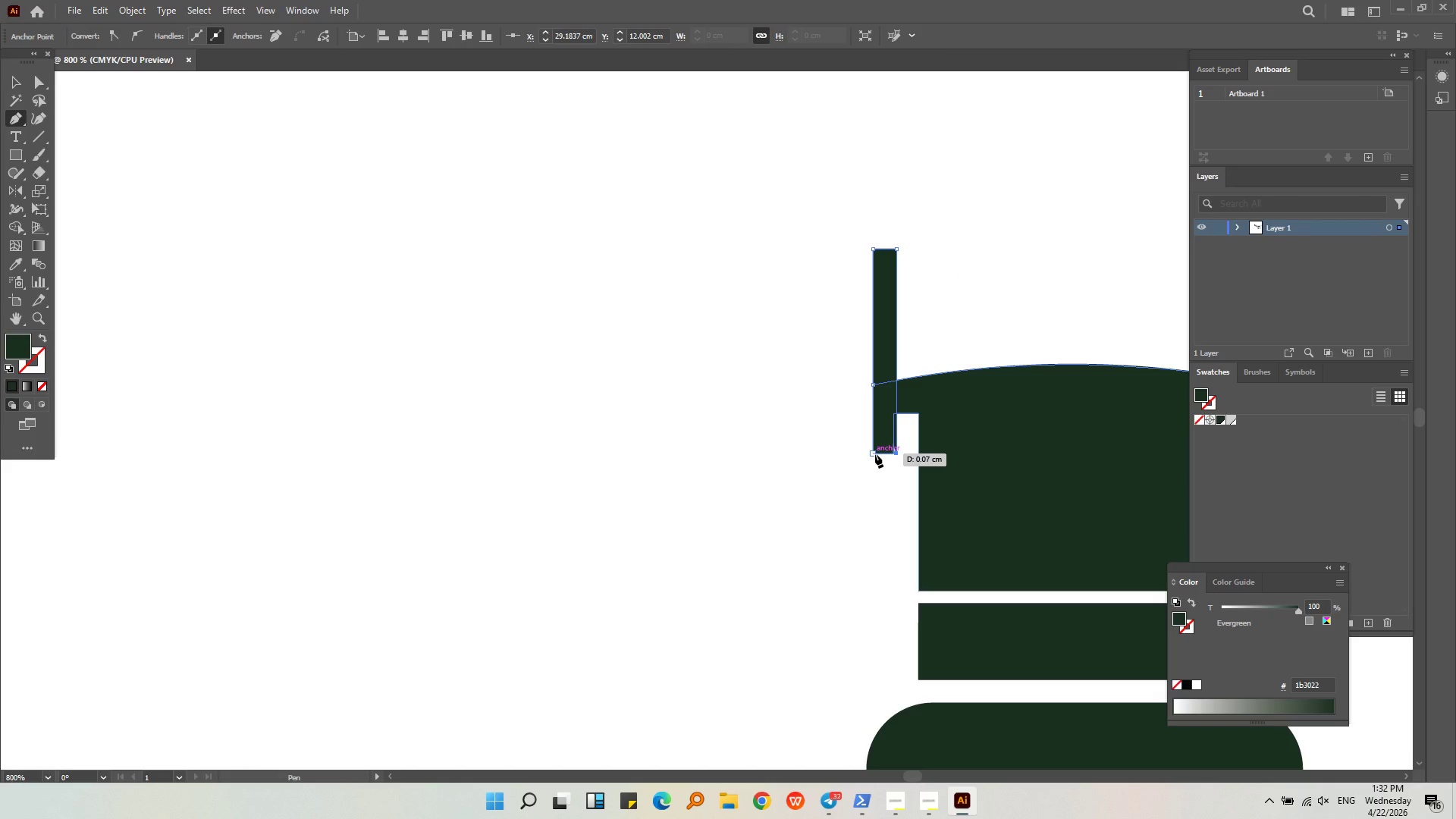 
left_click([871, 454])
 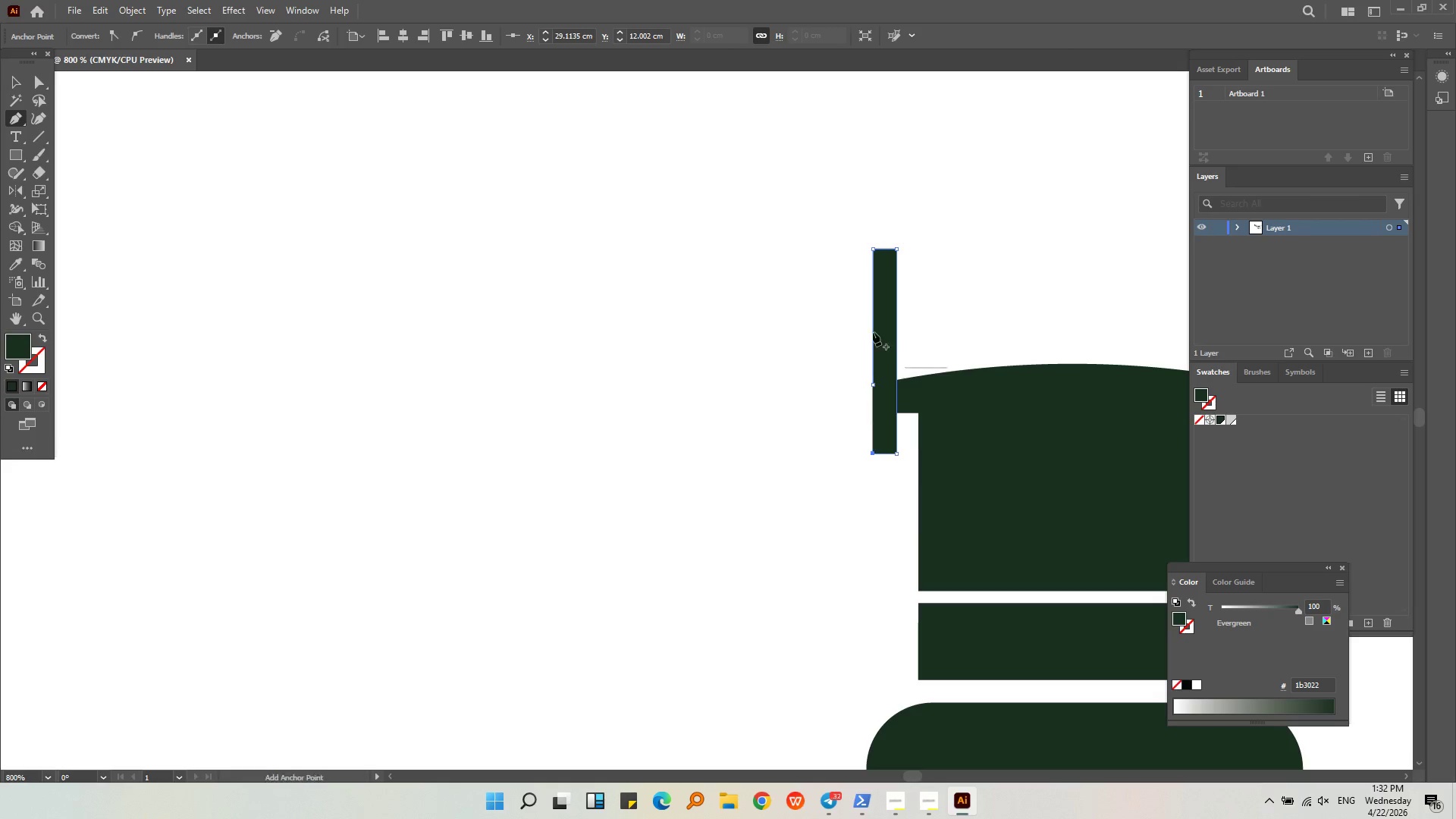 
hold_key(key=ShiftLeft, duration=1.31)
left_click([874, 245])
 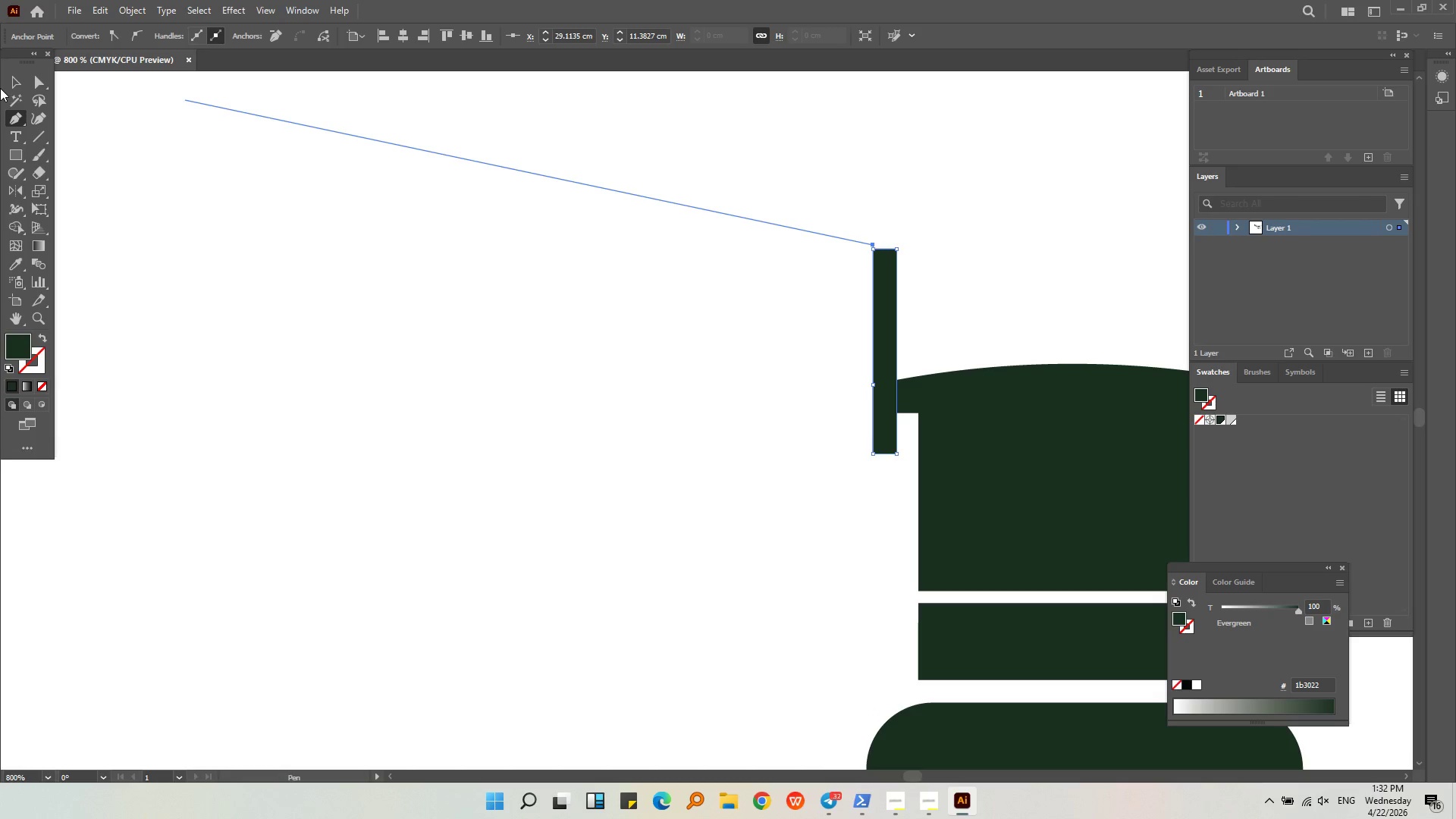 
left_click([11, 77])
 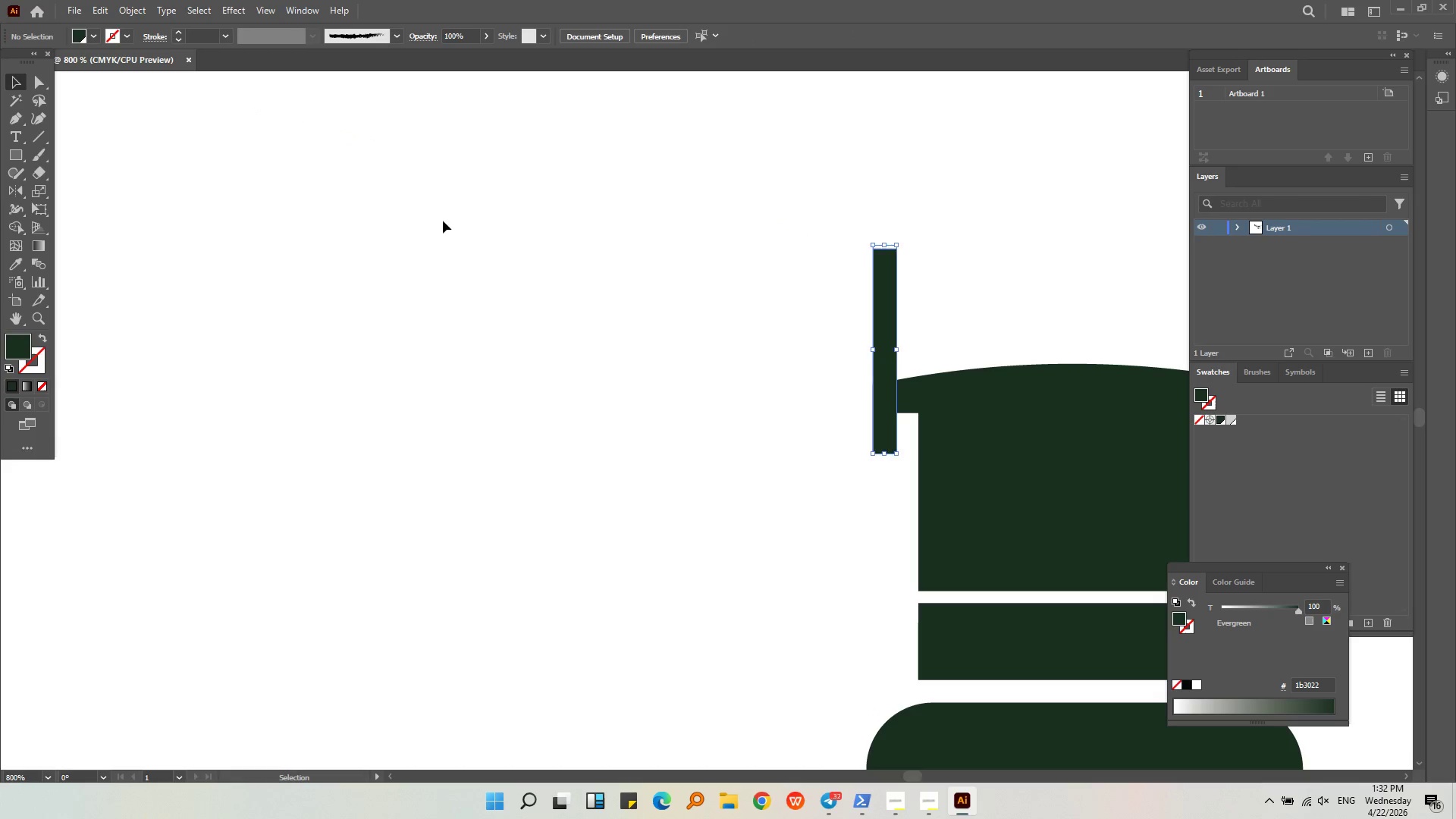 
hold_key(key=AltLeft, duration=0.39)
scroll: coordinate [686, 242], scroll_direction: down, amount: 3.0
 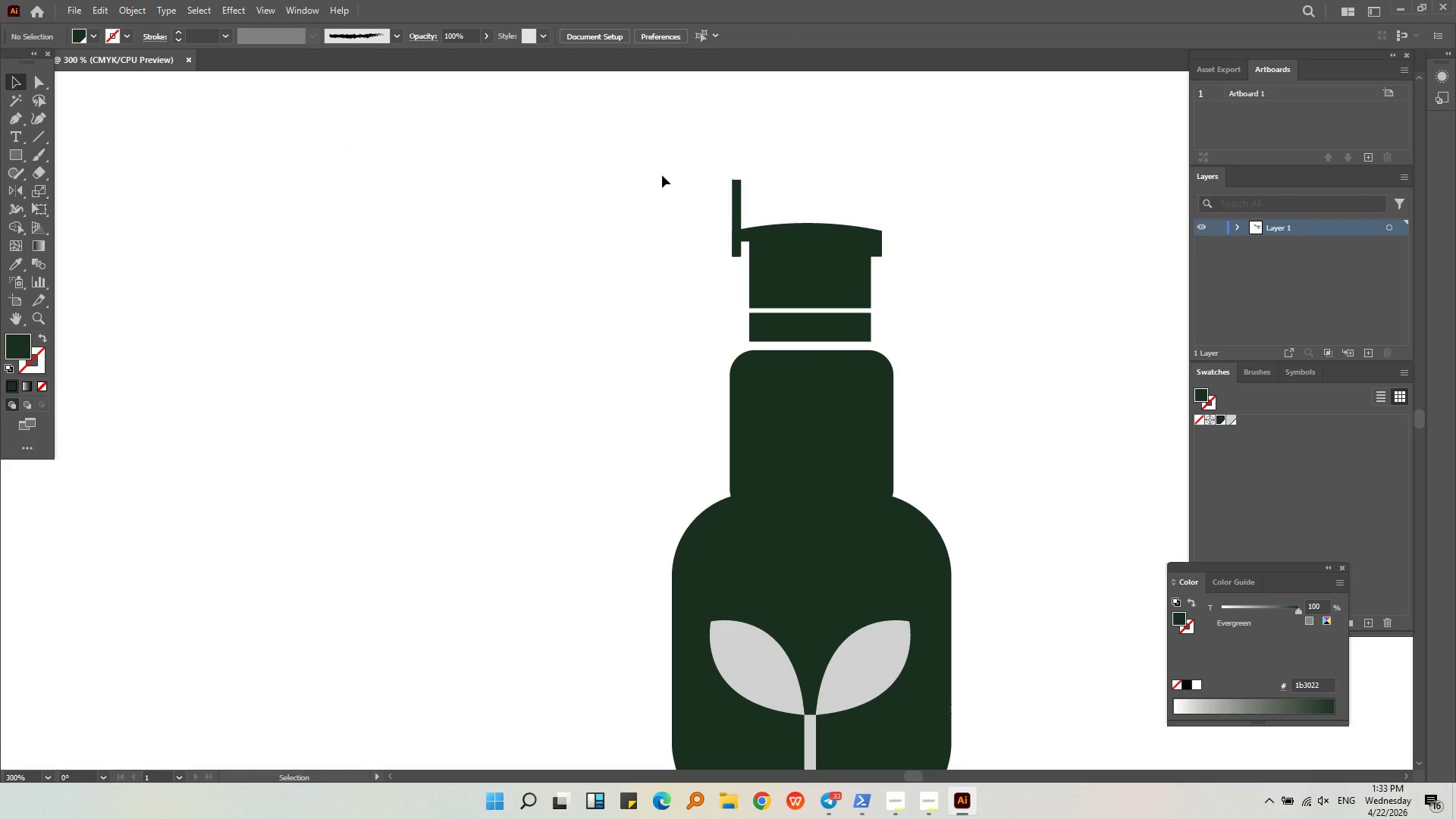 
hold_key(key=AltLeft, duration=1.62)
scroll: coordinate [875, 233], scroll_direction: down, amount: 3.0
 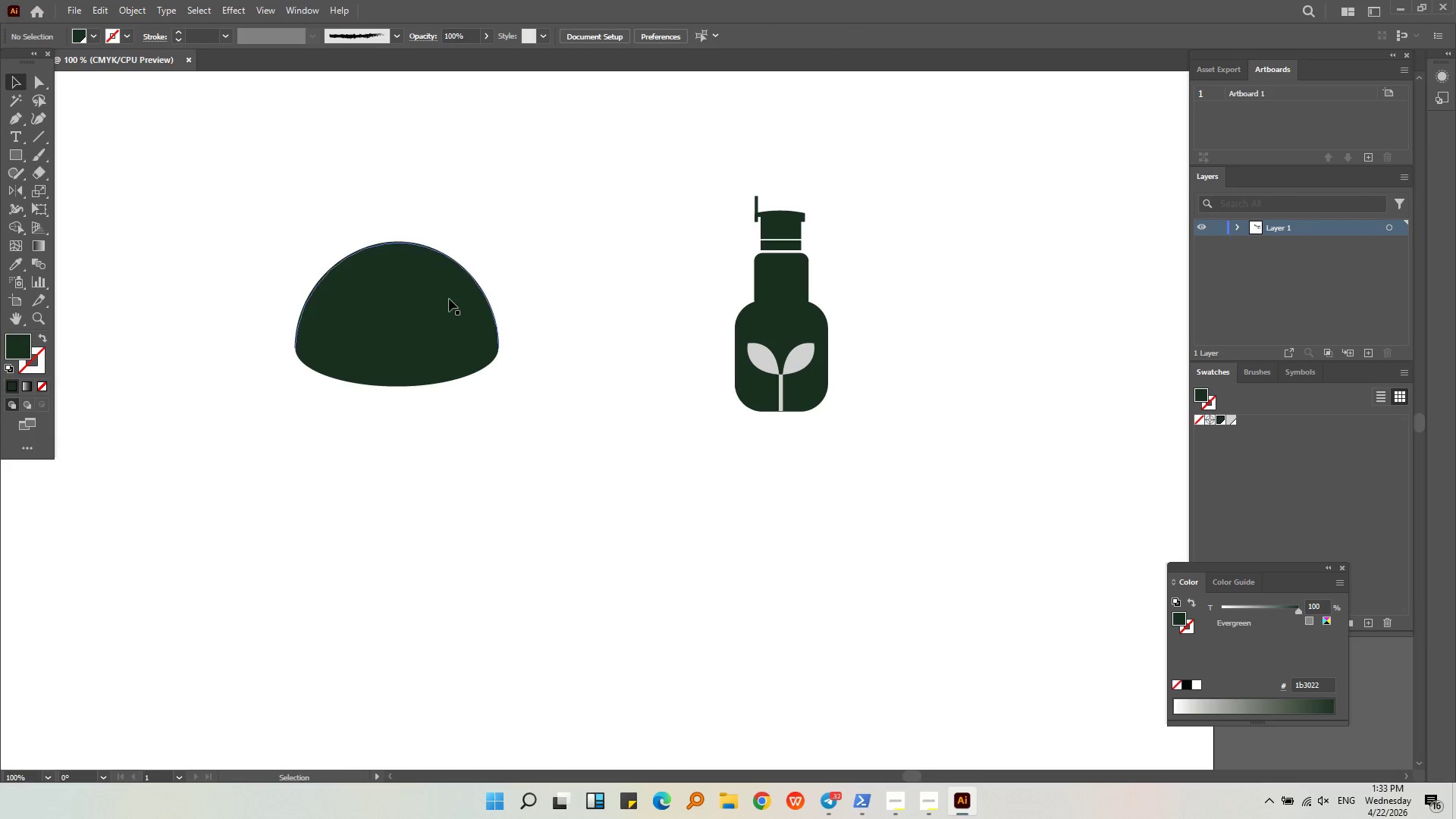 
left_click([444, 288])
 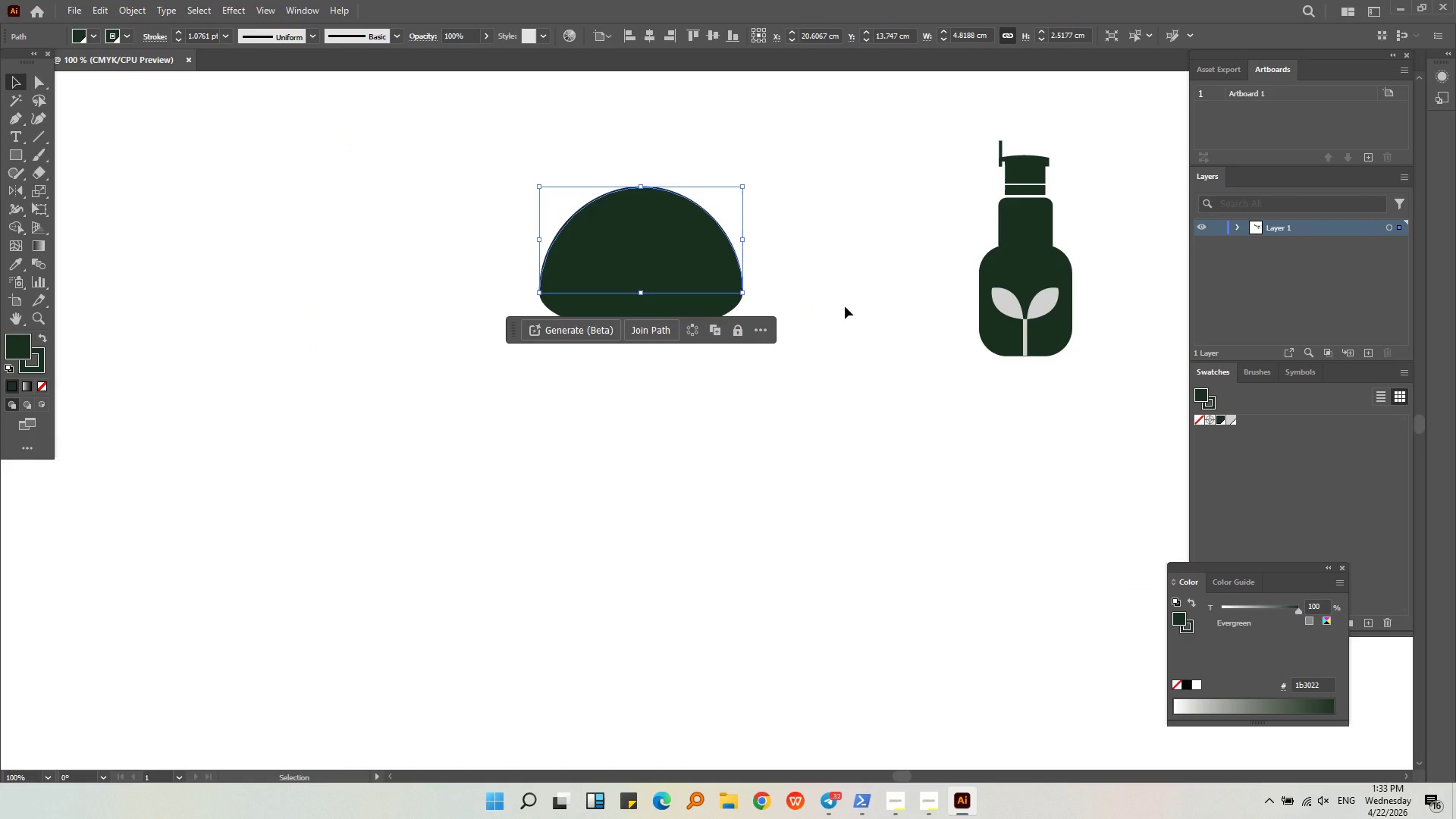 
left_click([845, 306])
 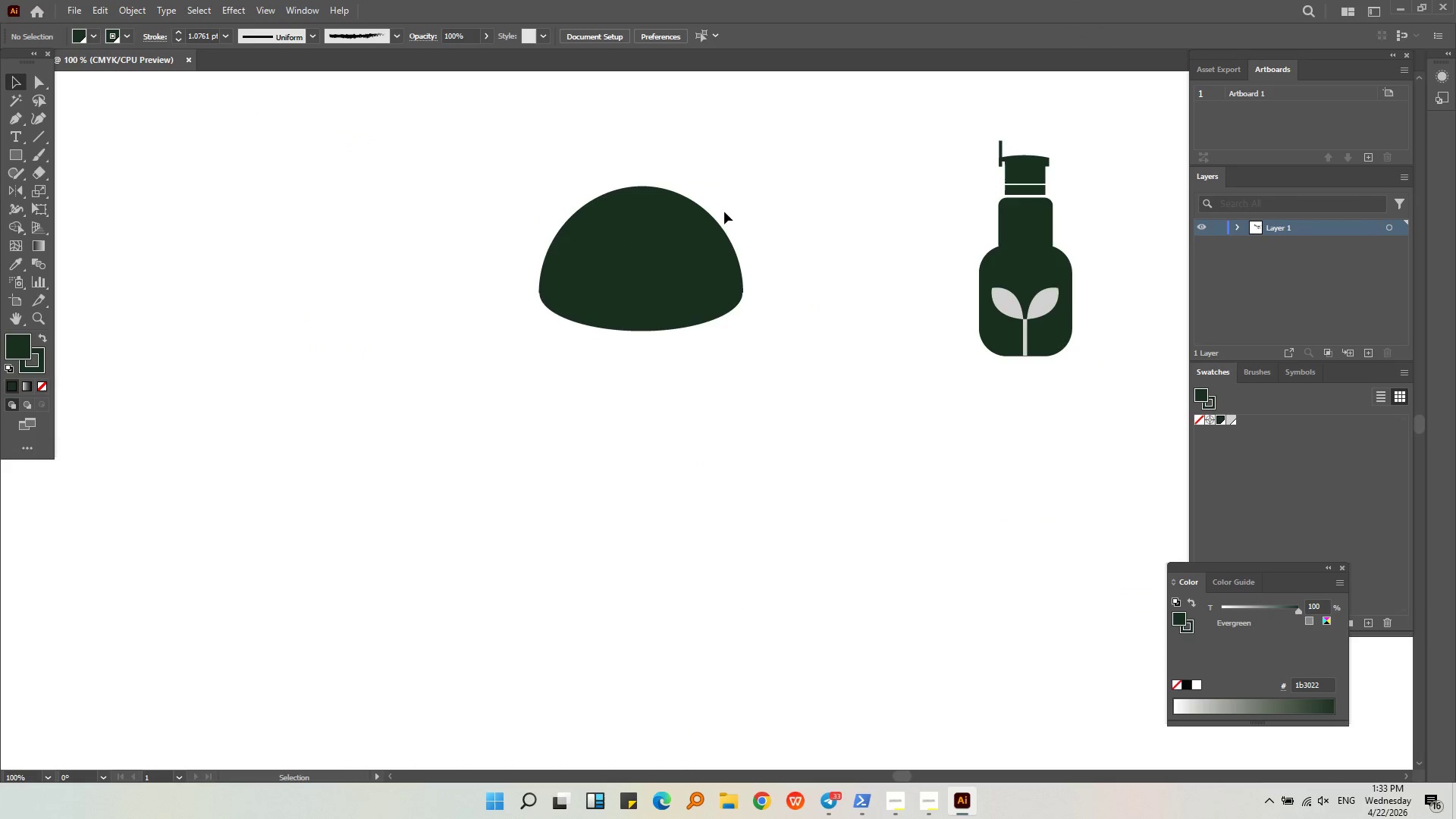 
left_click([718, 224])
 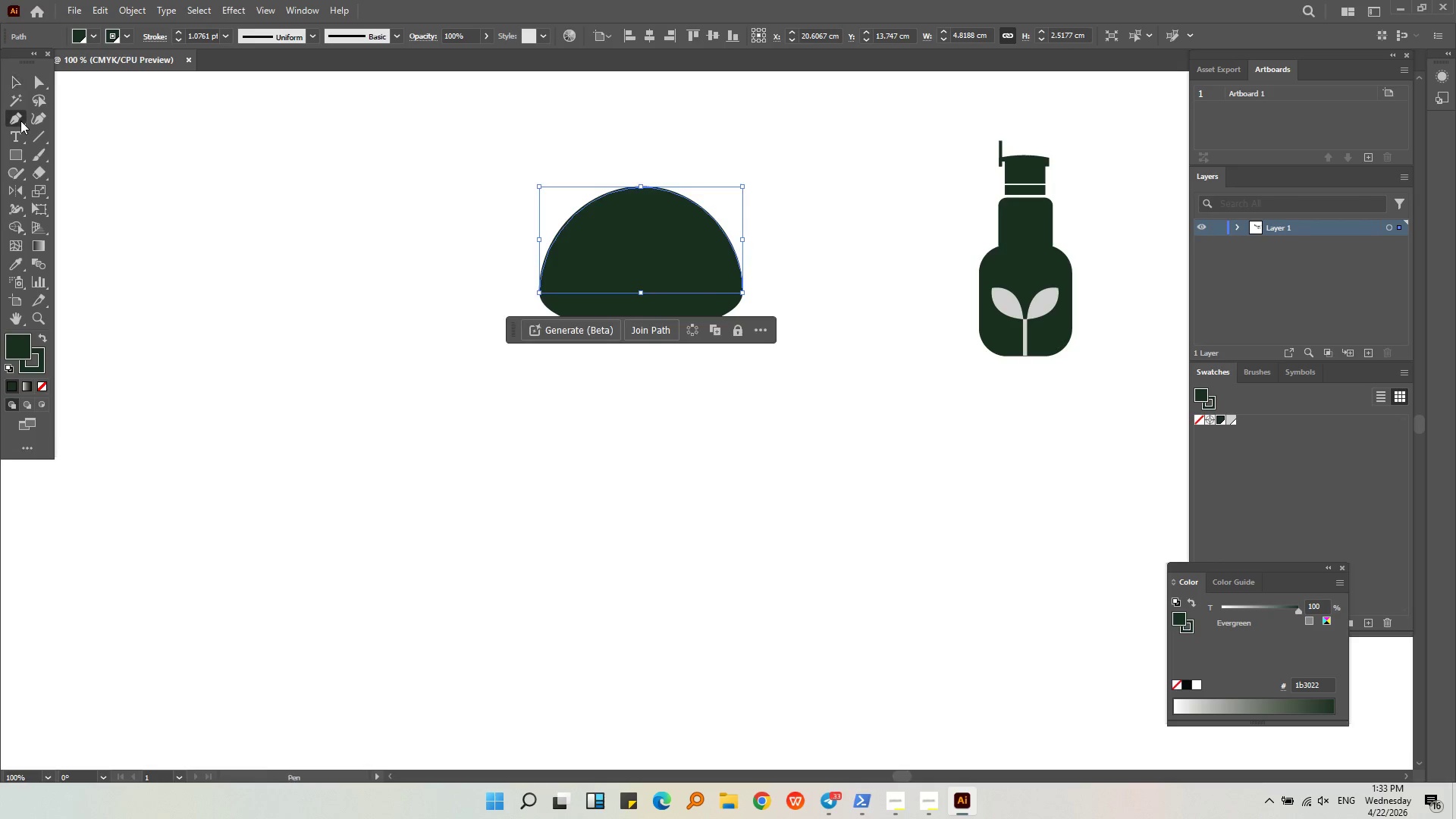 
wait(6.7)
 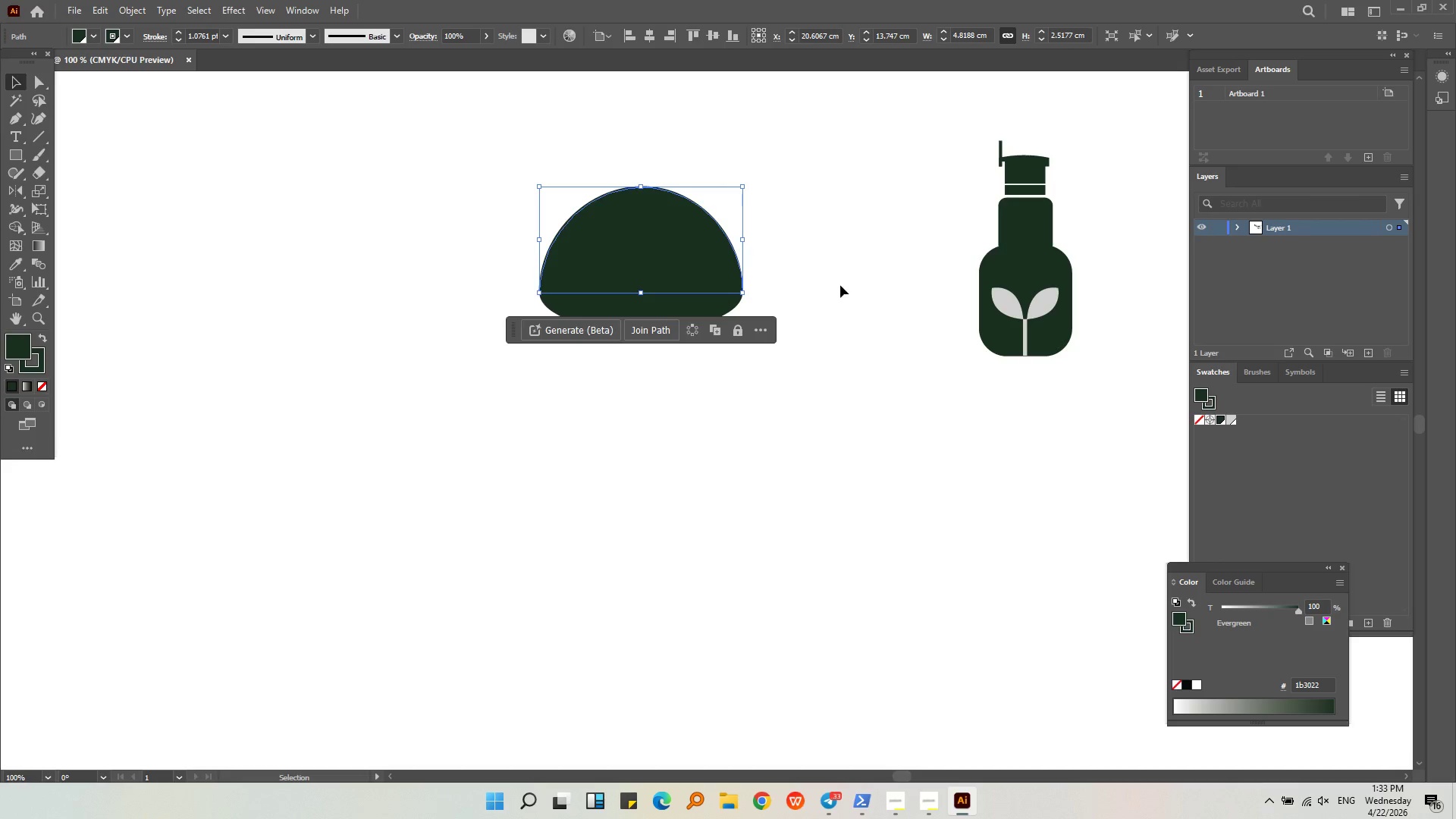 
left_click([539, 293])
 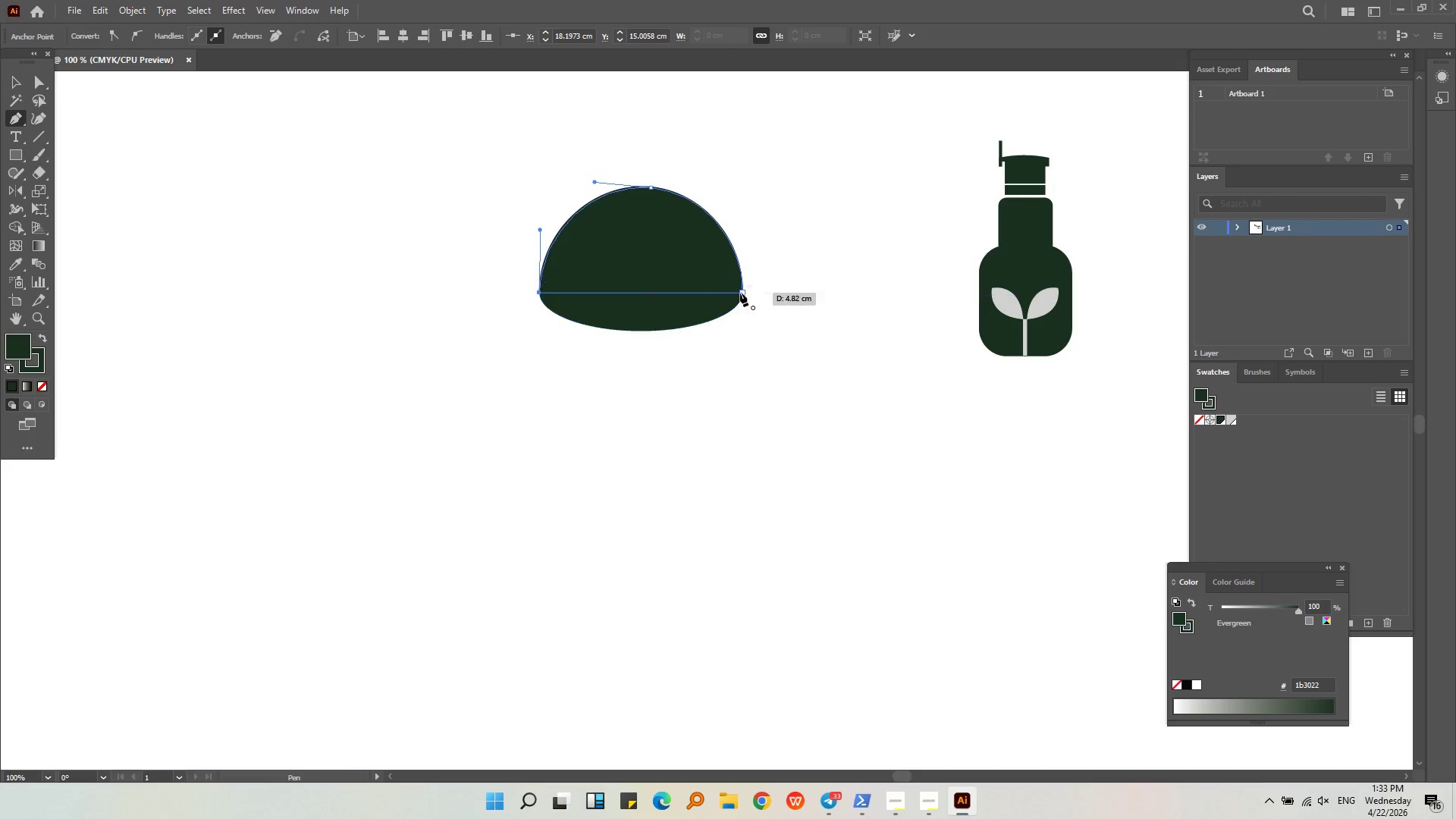 
left_click_drag(start_coordinate=[740, 293], to_coordinate=[835, 357])
 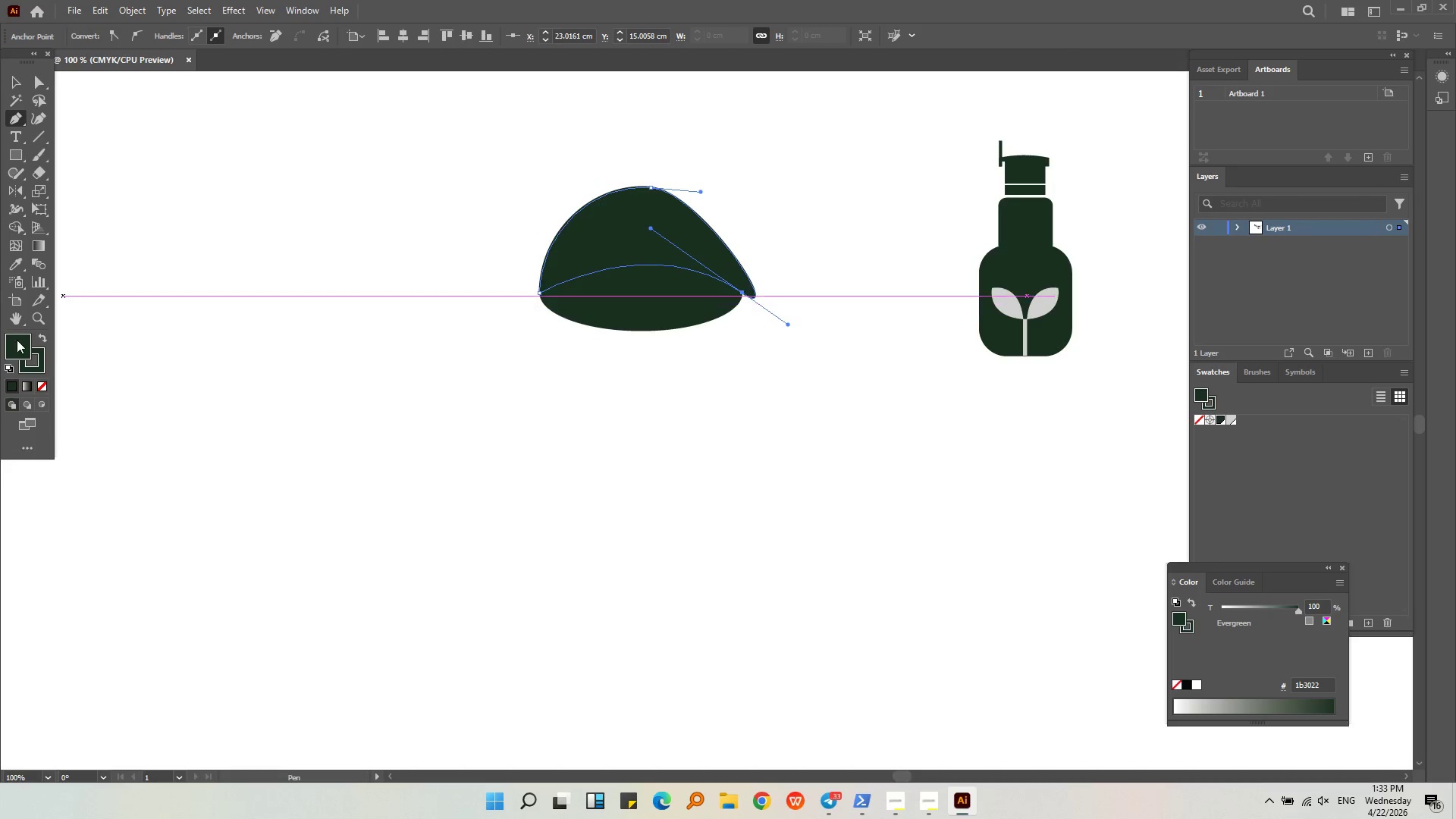 
left_click([25, 346])
 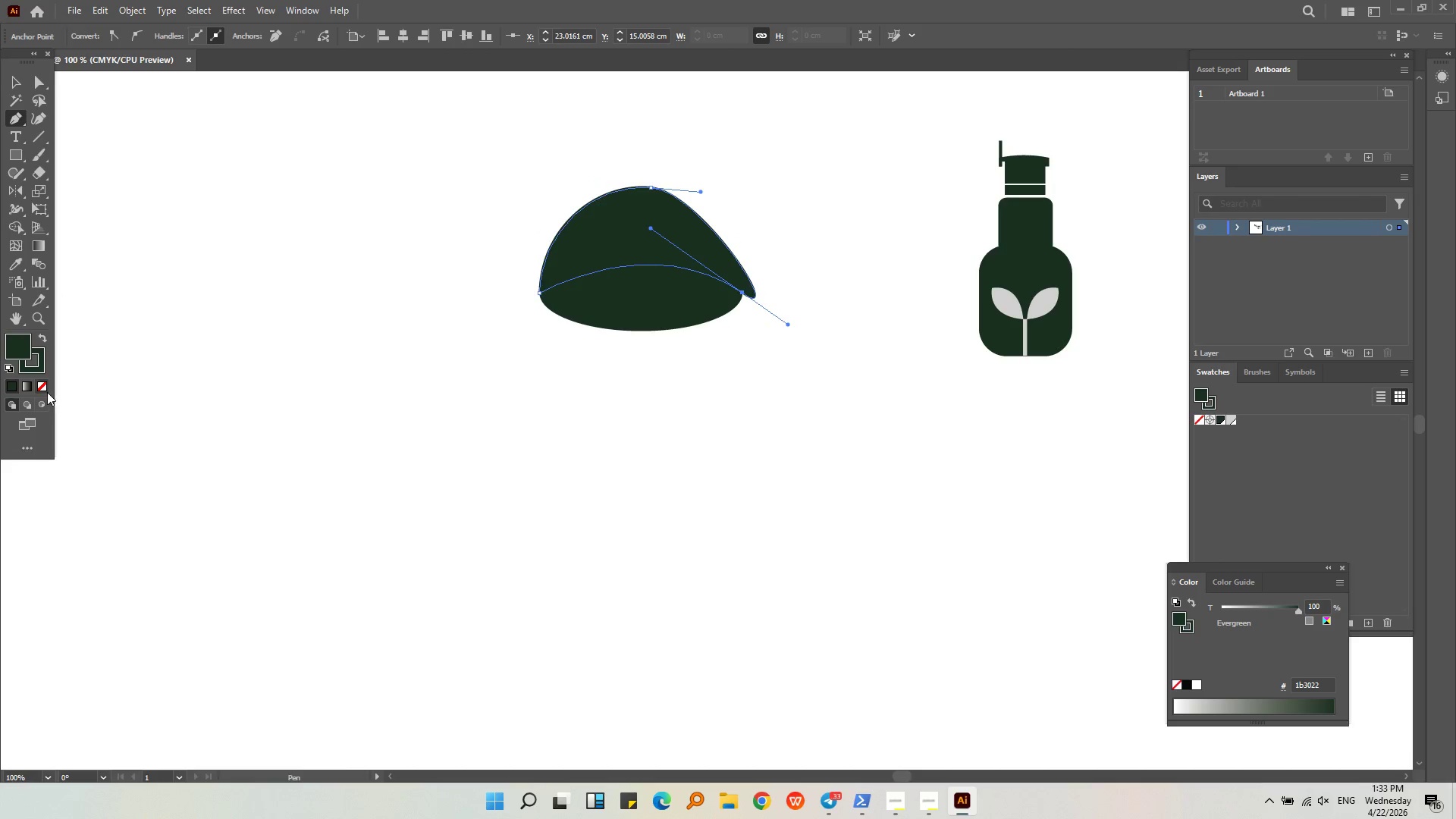 
left_click([42, 385])
 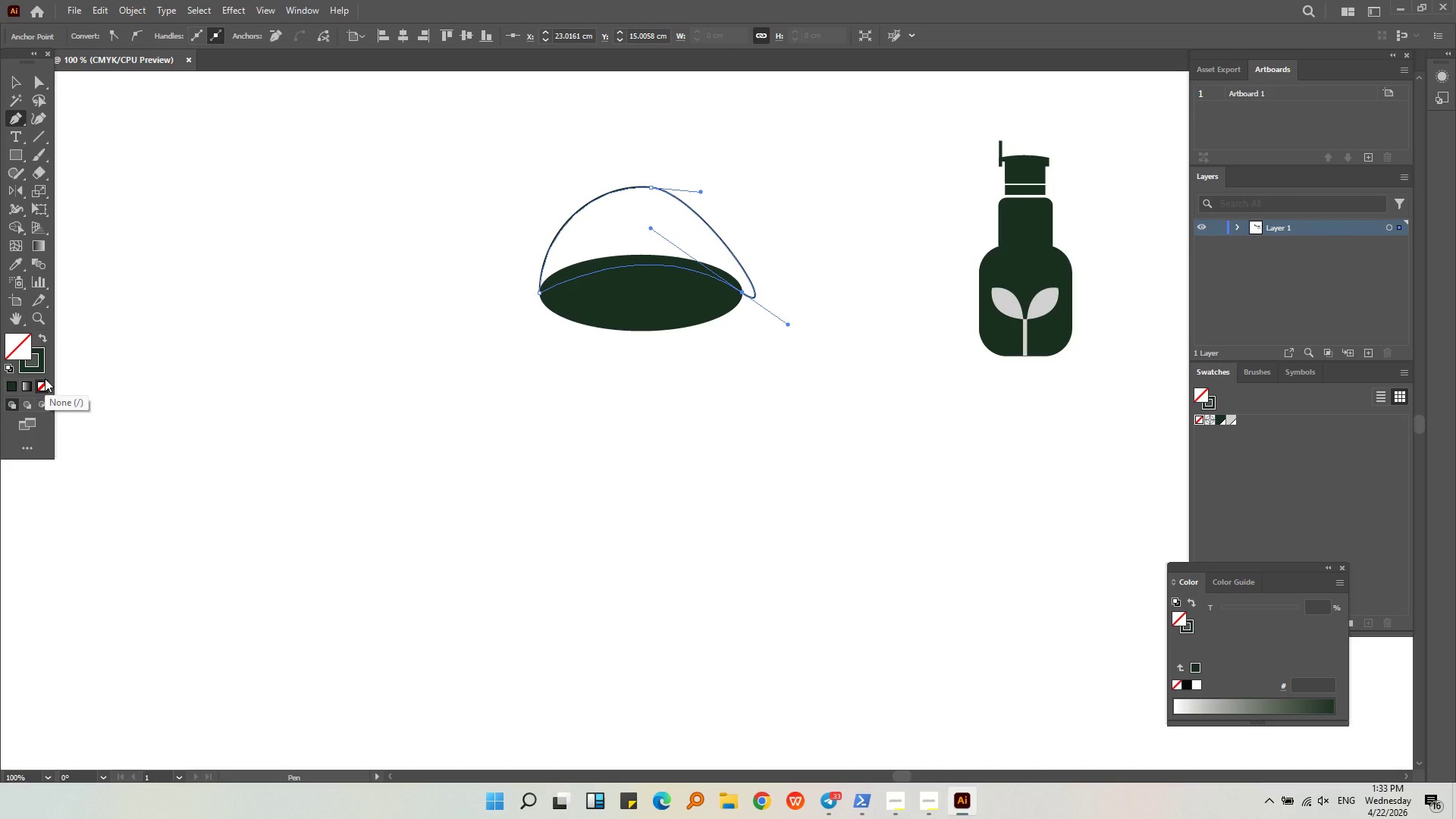 
key(Control+Z)
 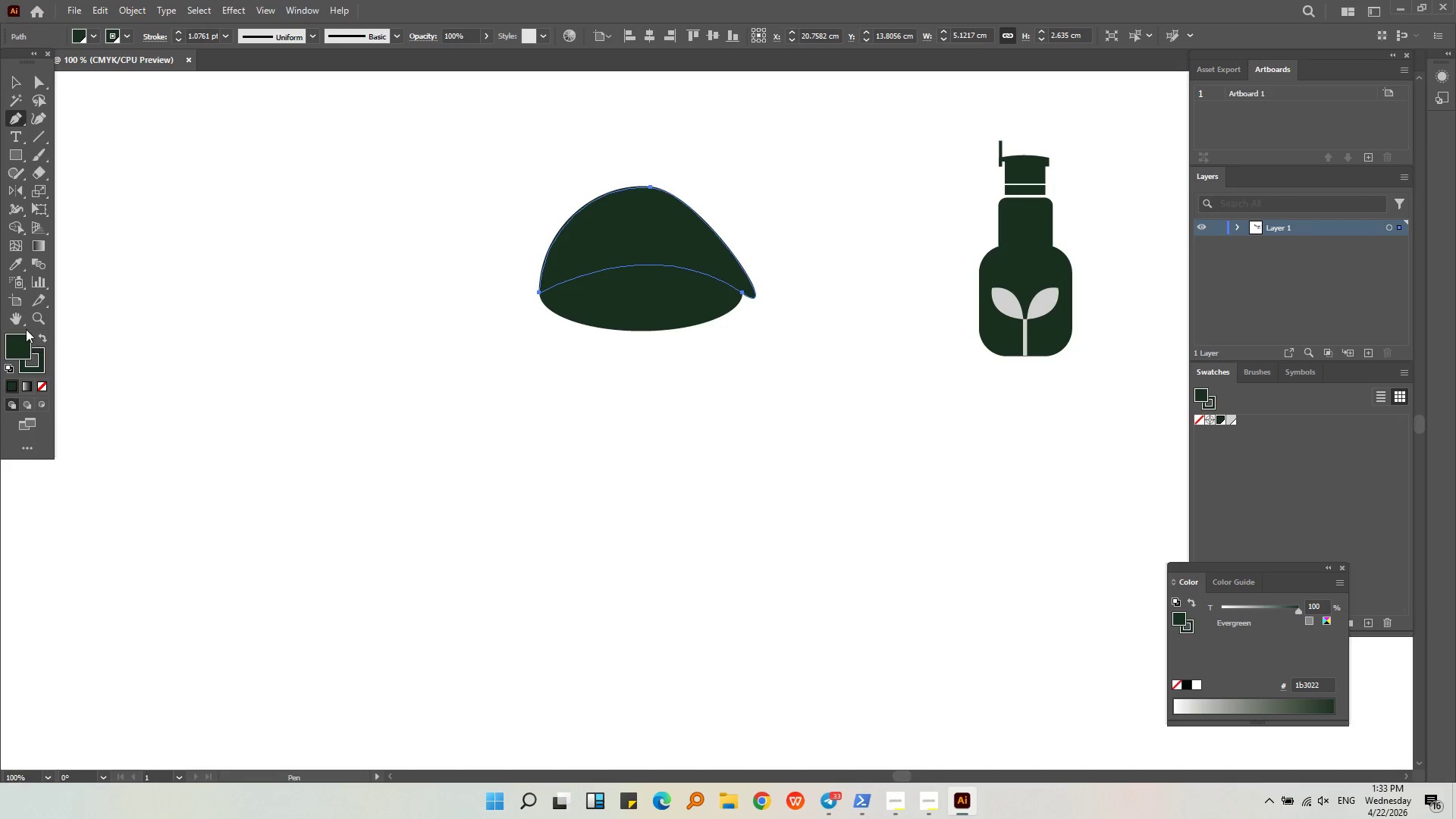 
key(Control+Z)
 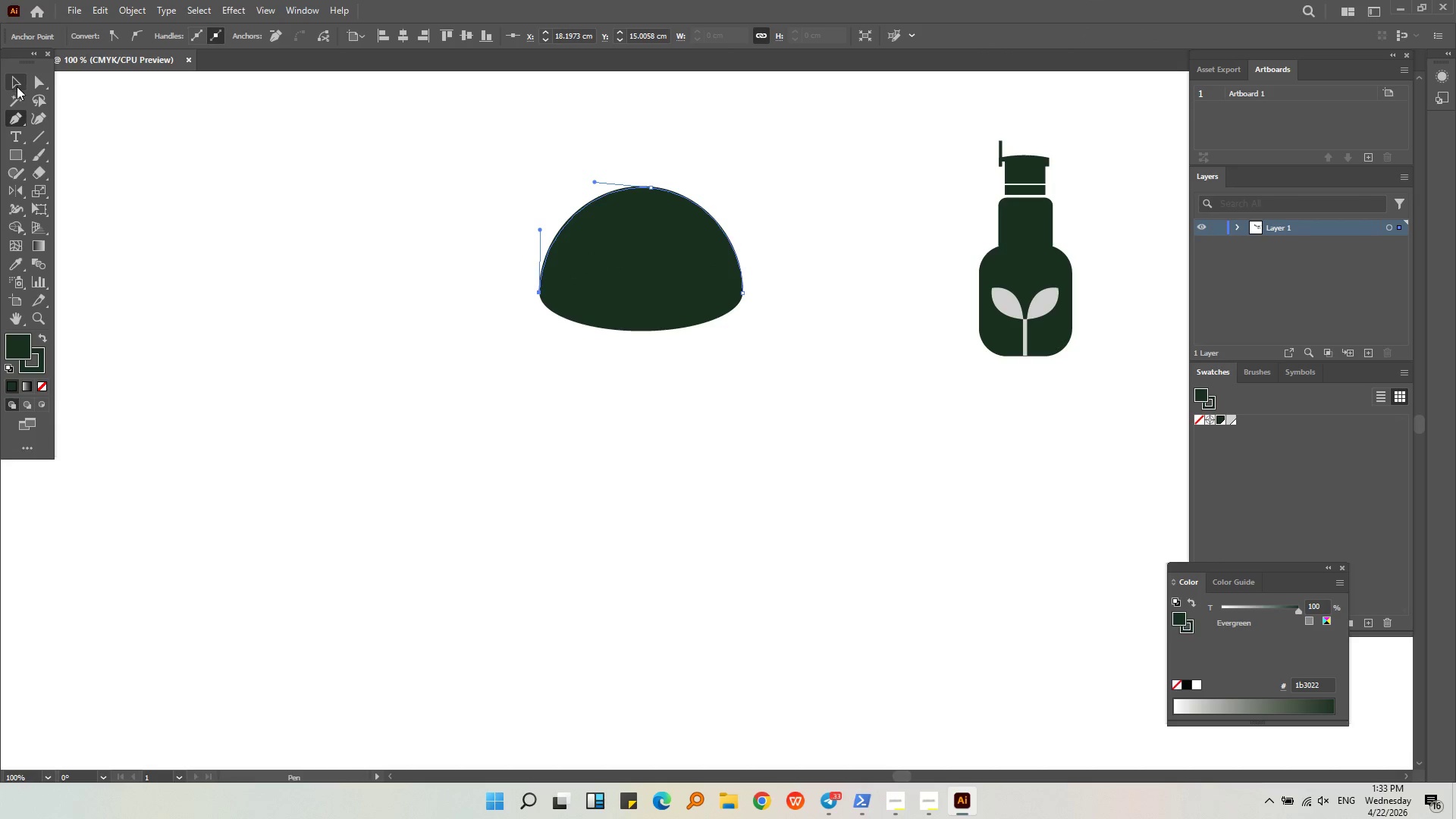 
double_click([123, 124])
 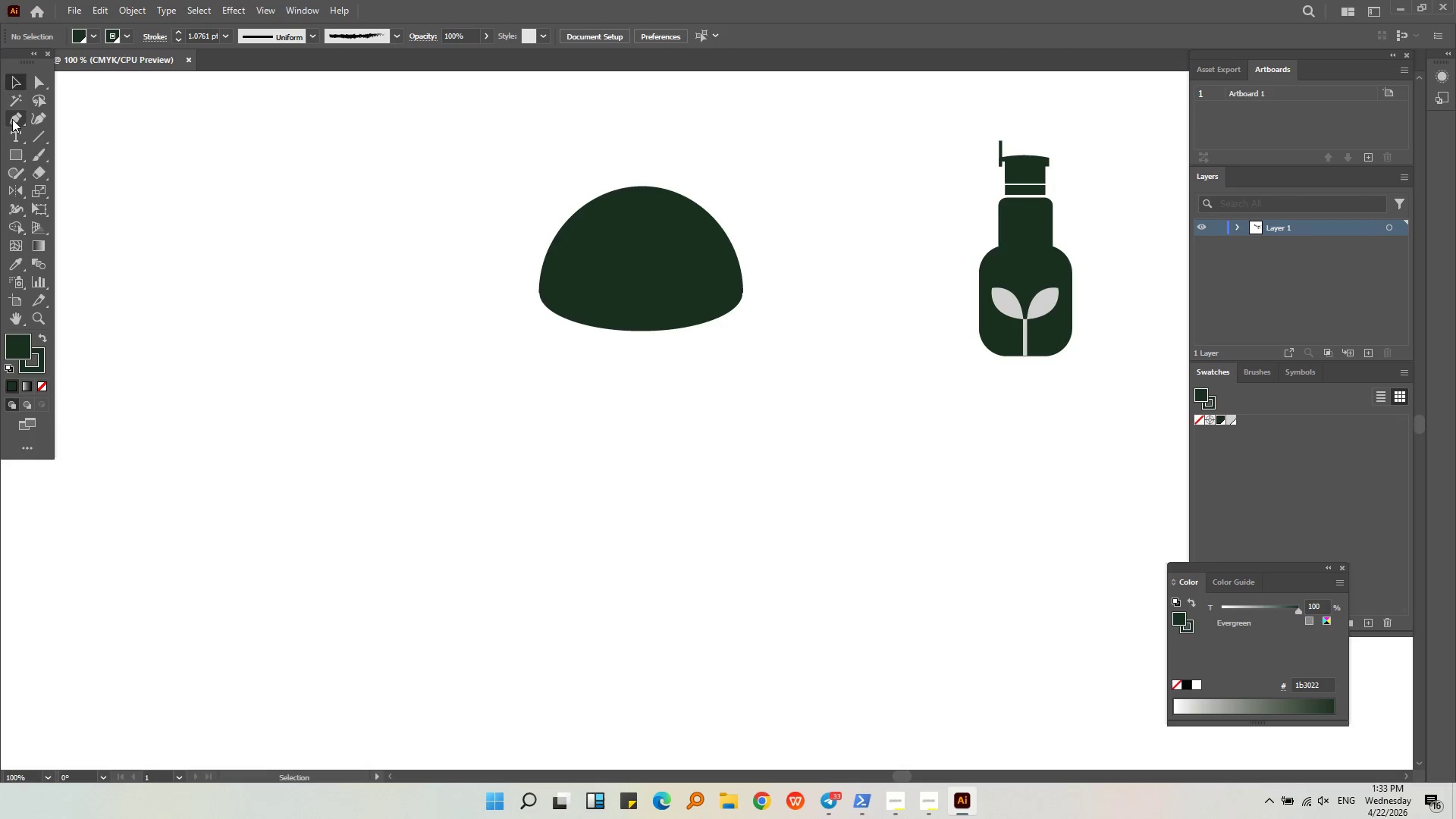 
left_click([12, 118])
 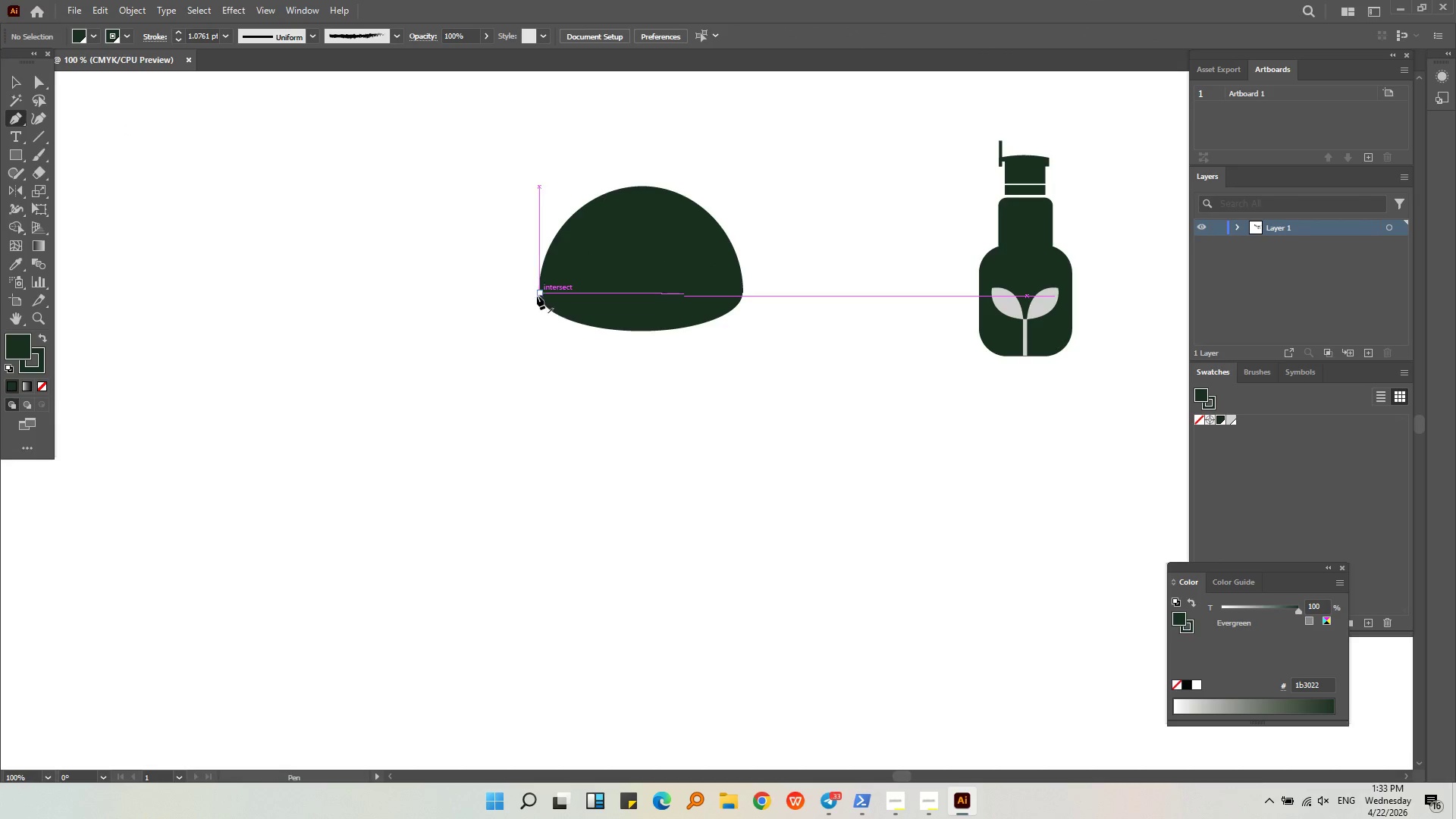 
left_click([539, 296])
 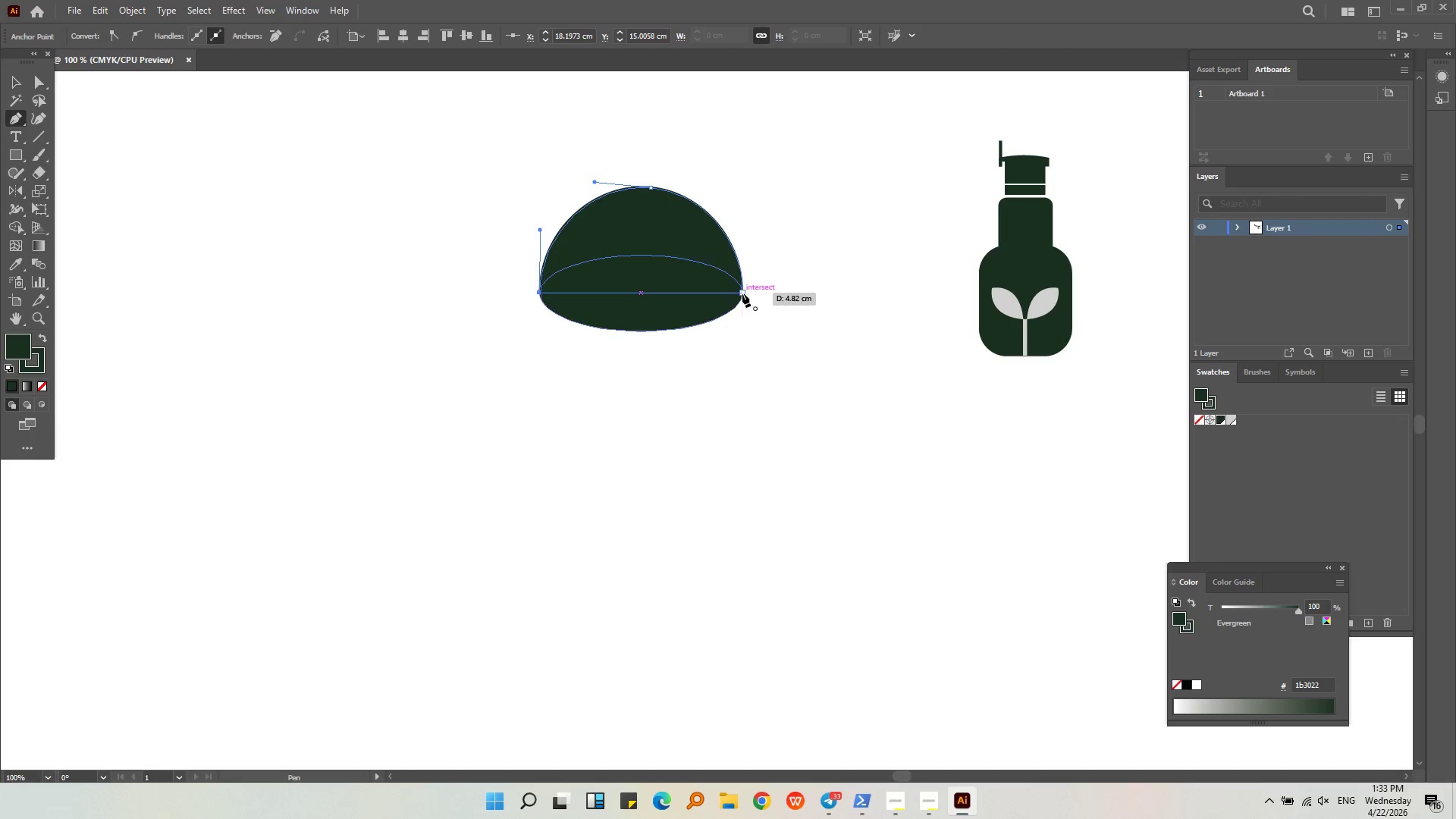 
left_click_drag(start_coordinate=[742, 293], to_coordinate=[875, 381])
 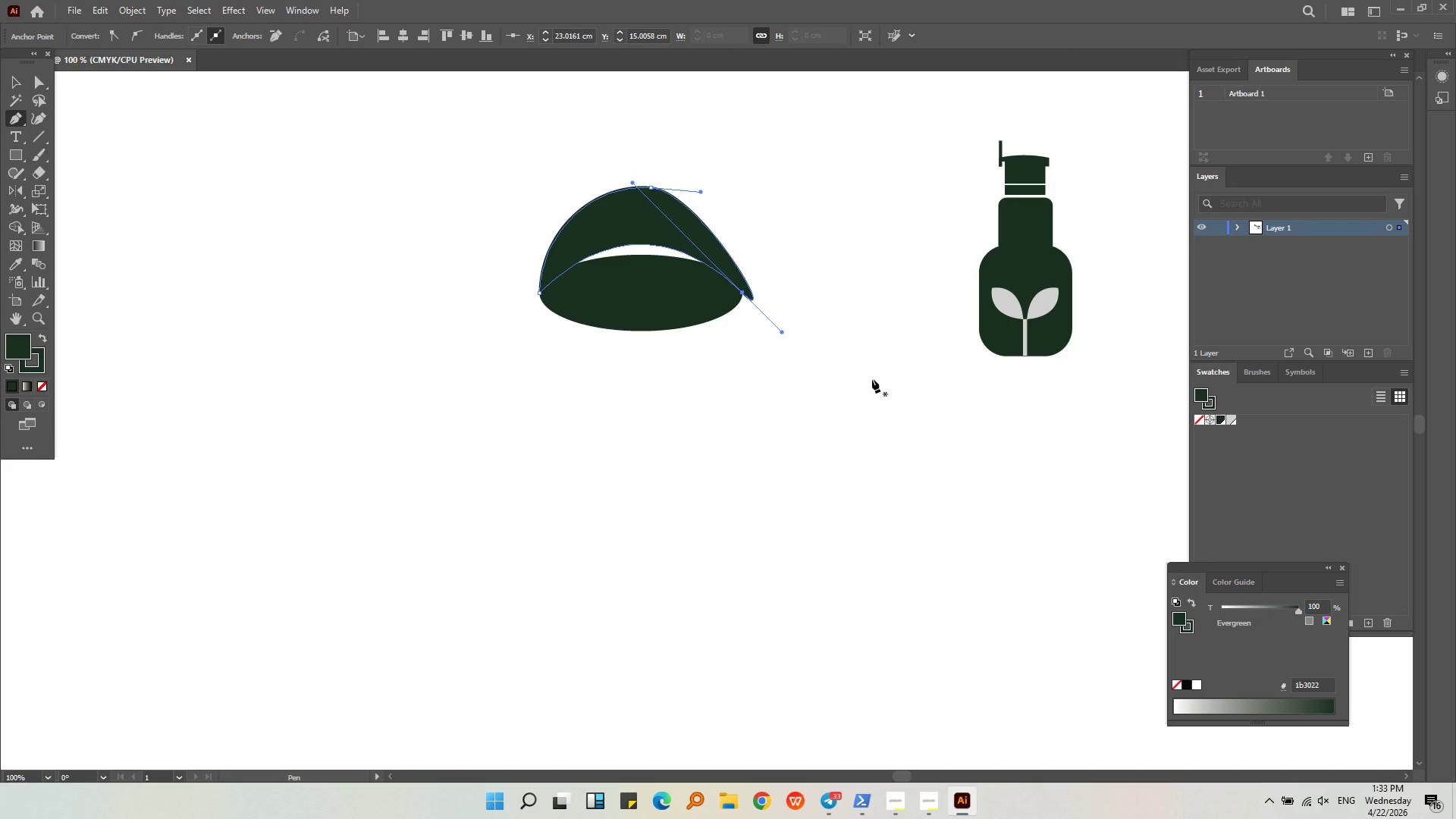 
hold_key(key=ShiftLeft, duration=2.0)
 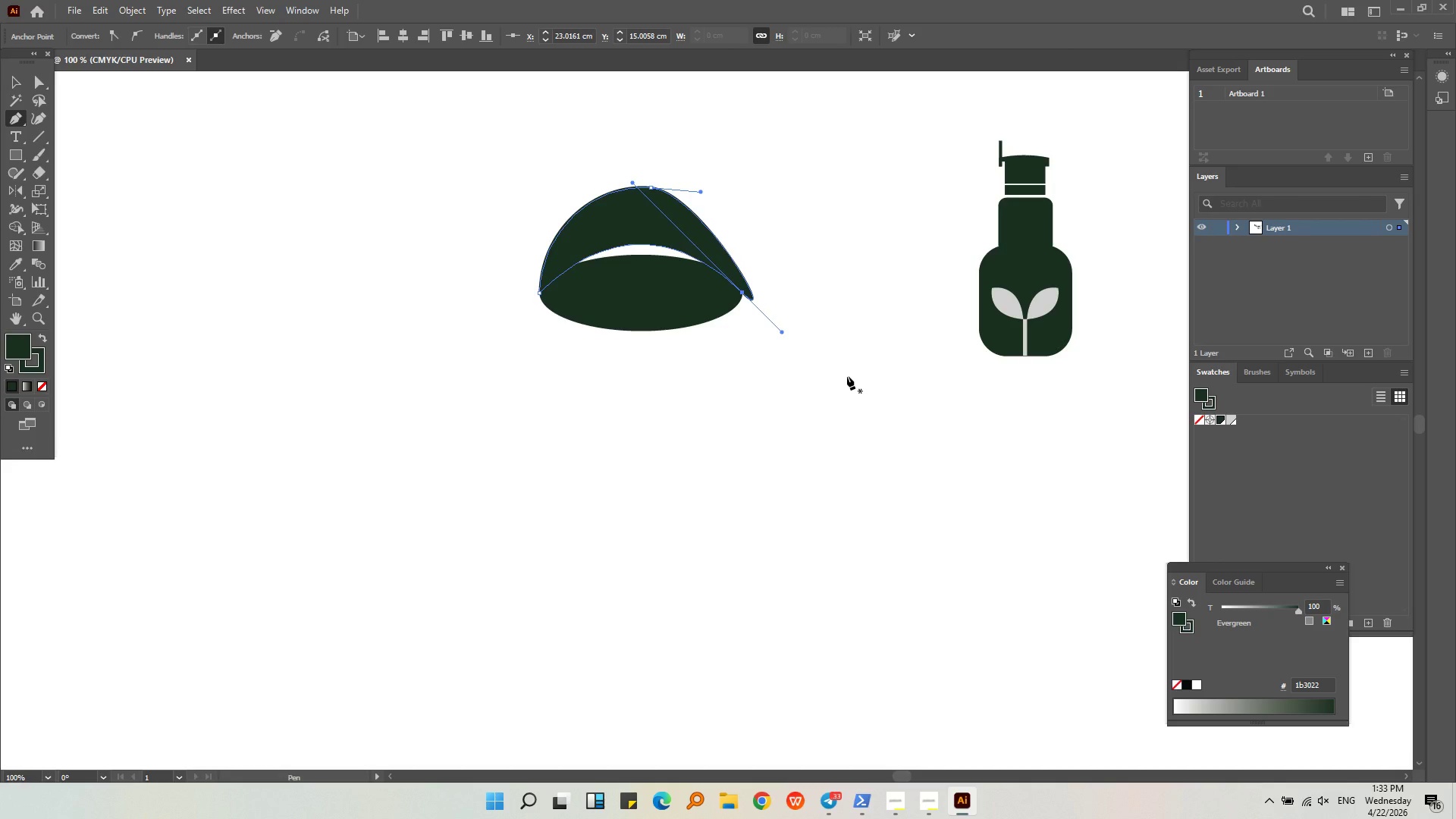 
key(Control+Z)
 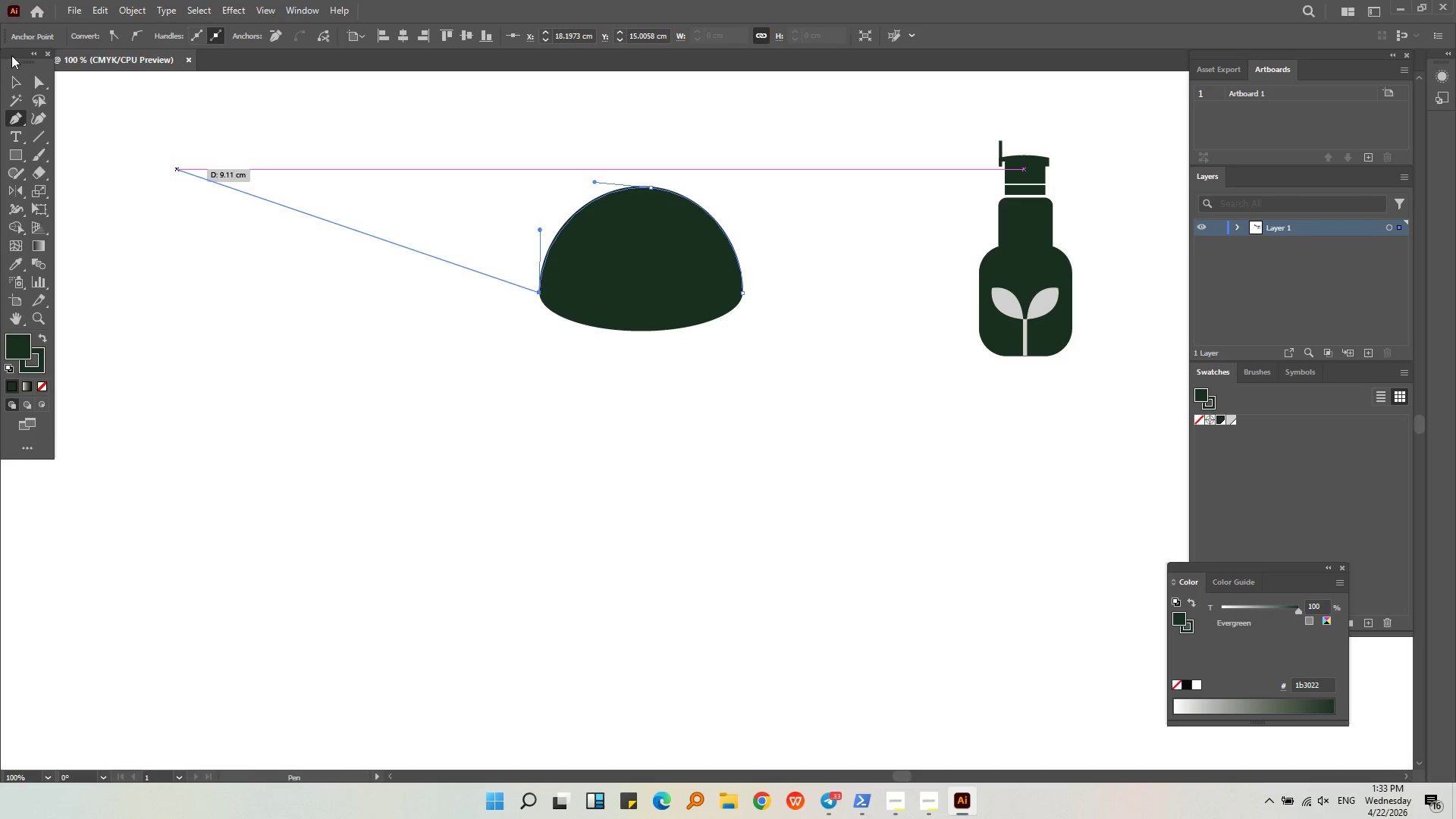 
mouse_move([1, 56])
 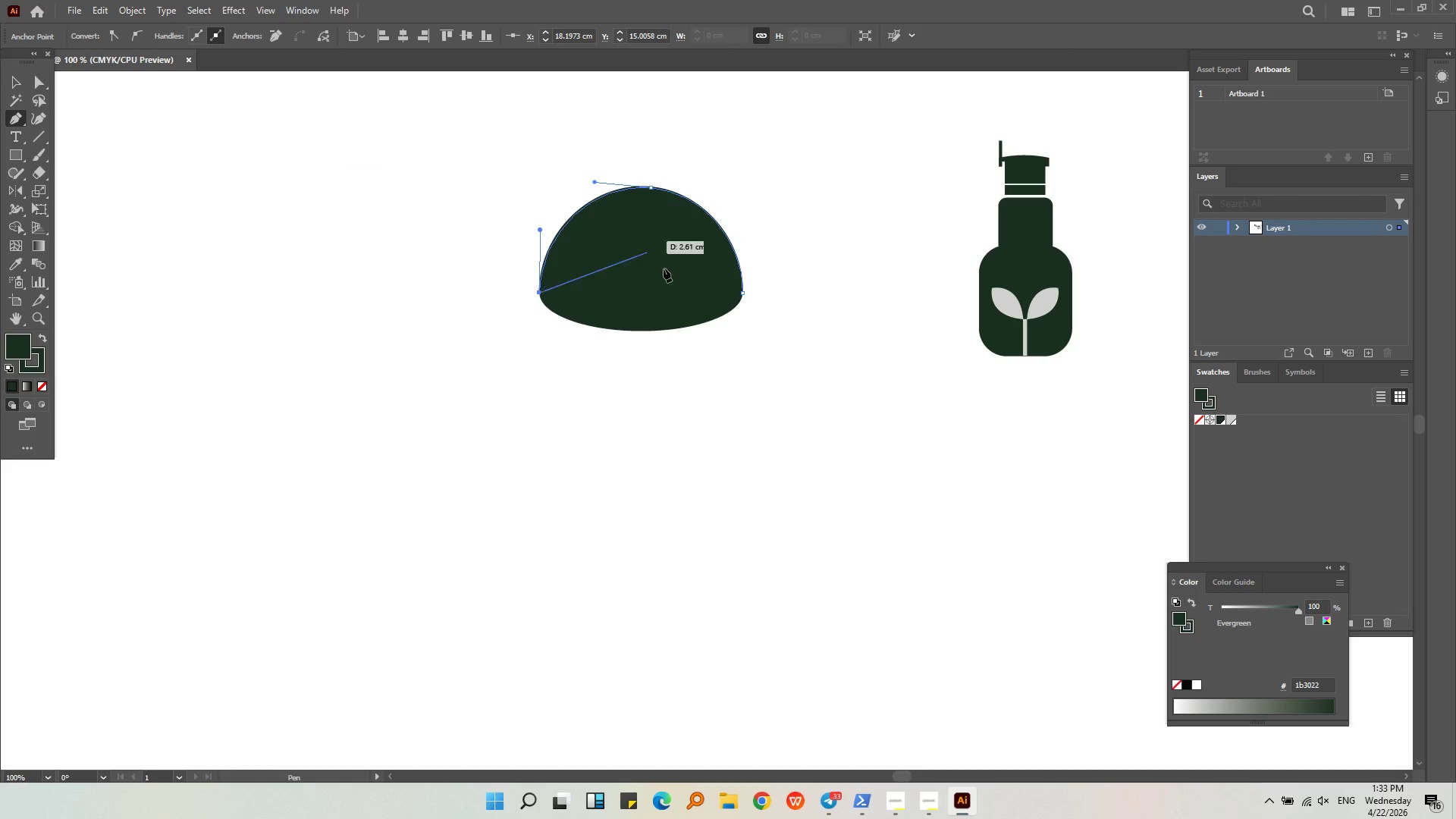 
hold_key(key=ShiftLeft, duration=1.92)
 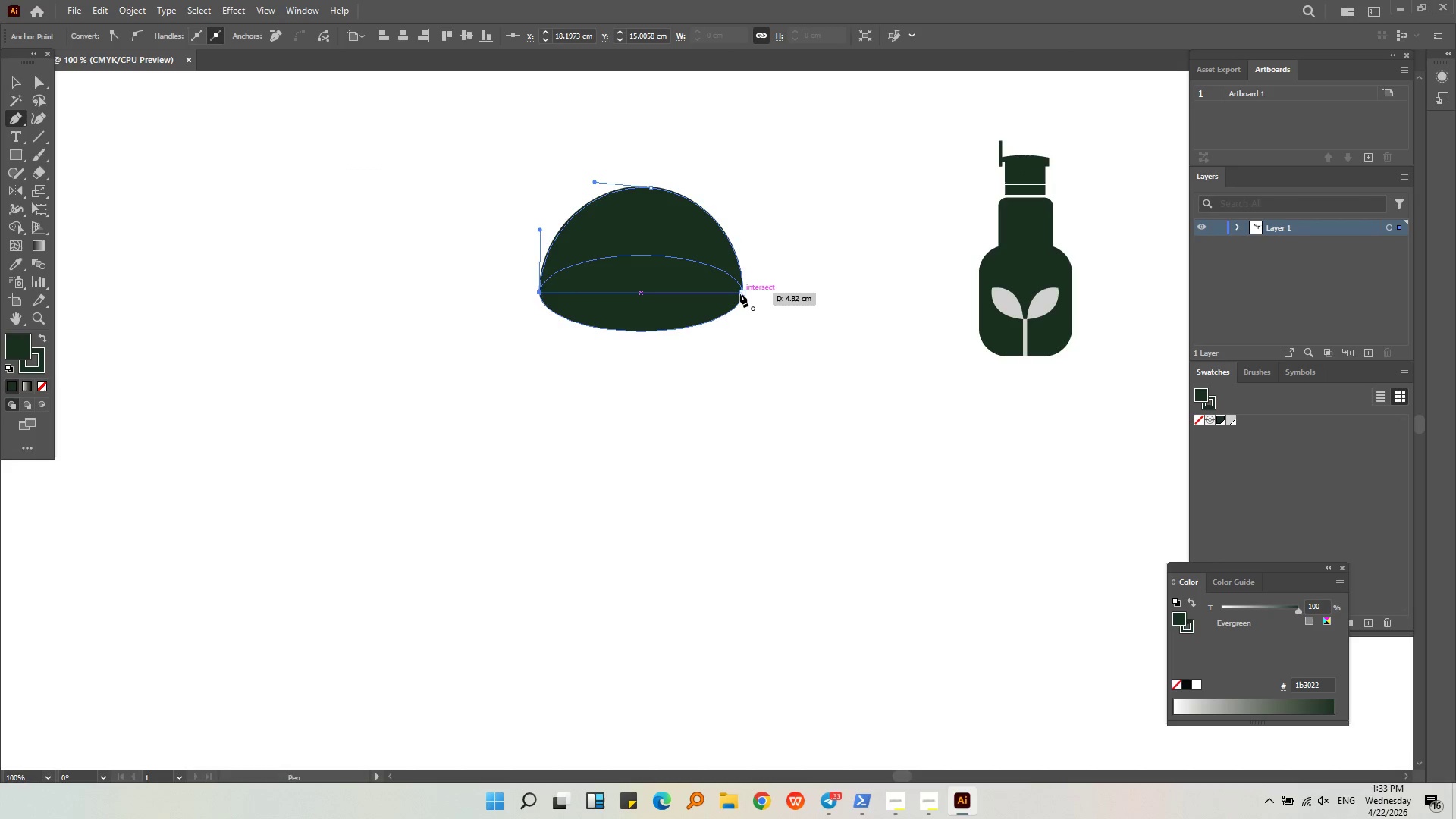 
hold_key(key=ShiftLeft, duration=3.22)
left_click_drag(start_coordinate=[740, 293], to_coordinate=[840, 388])
 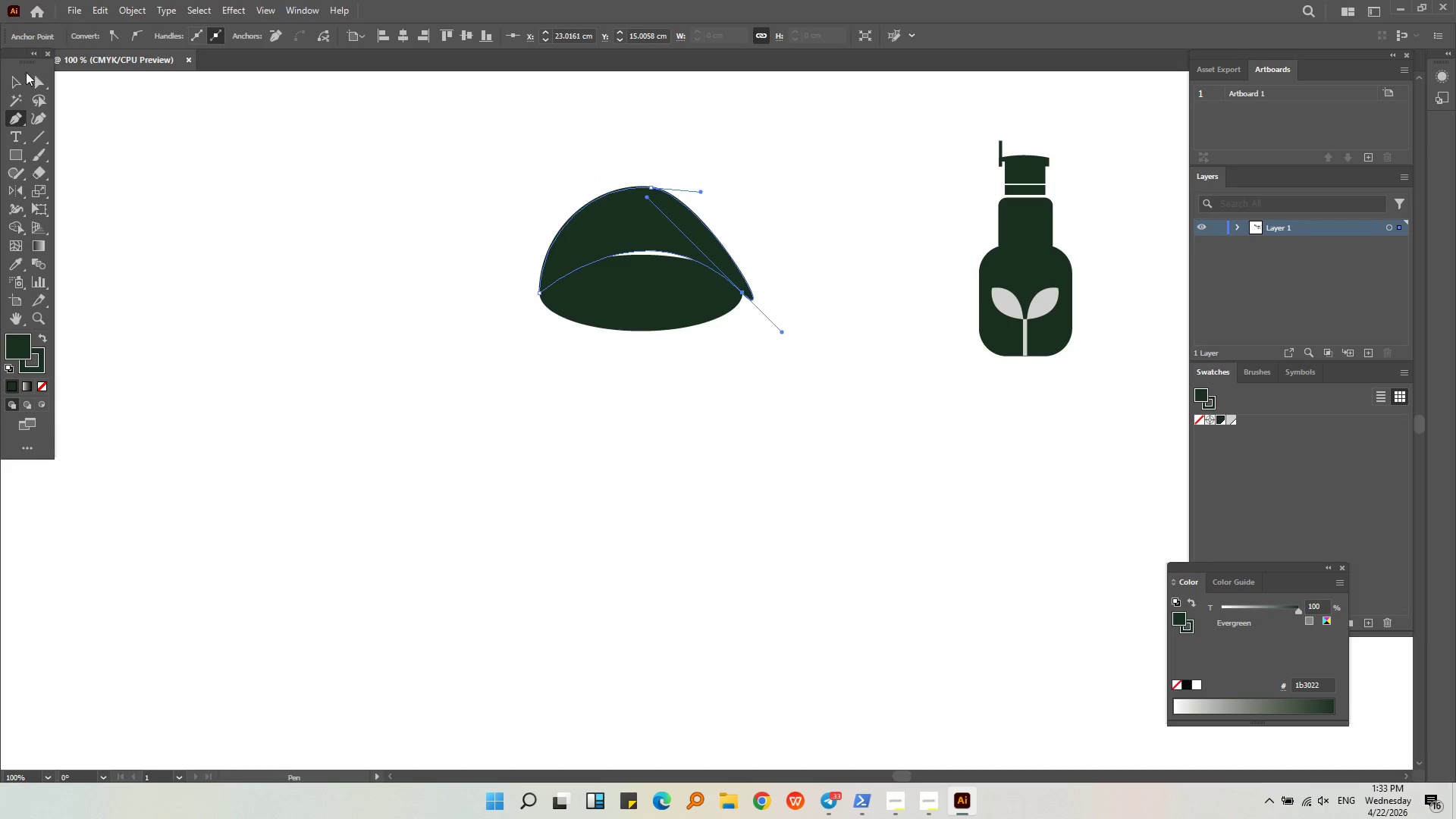 
left_click([11, 82])
 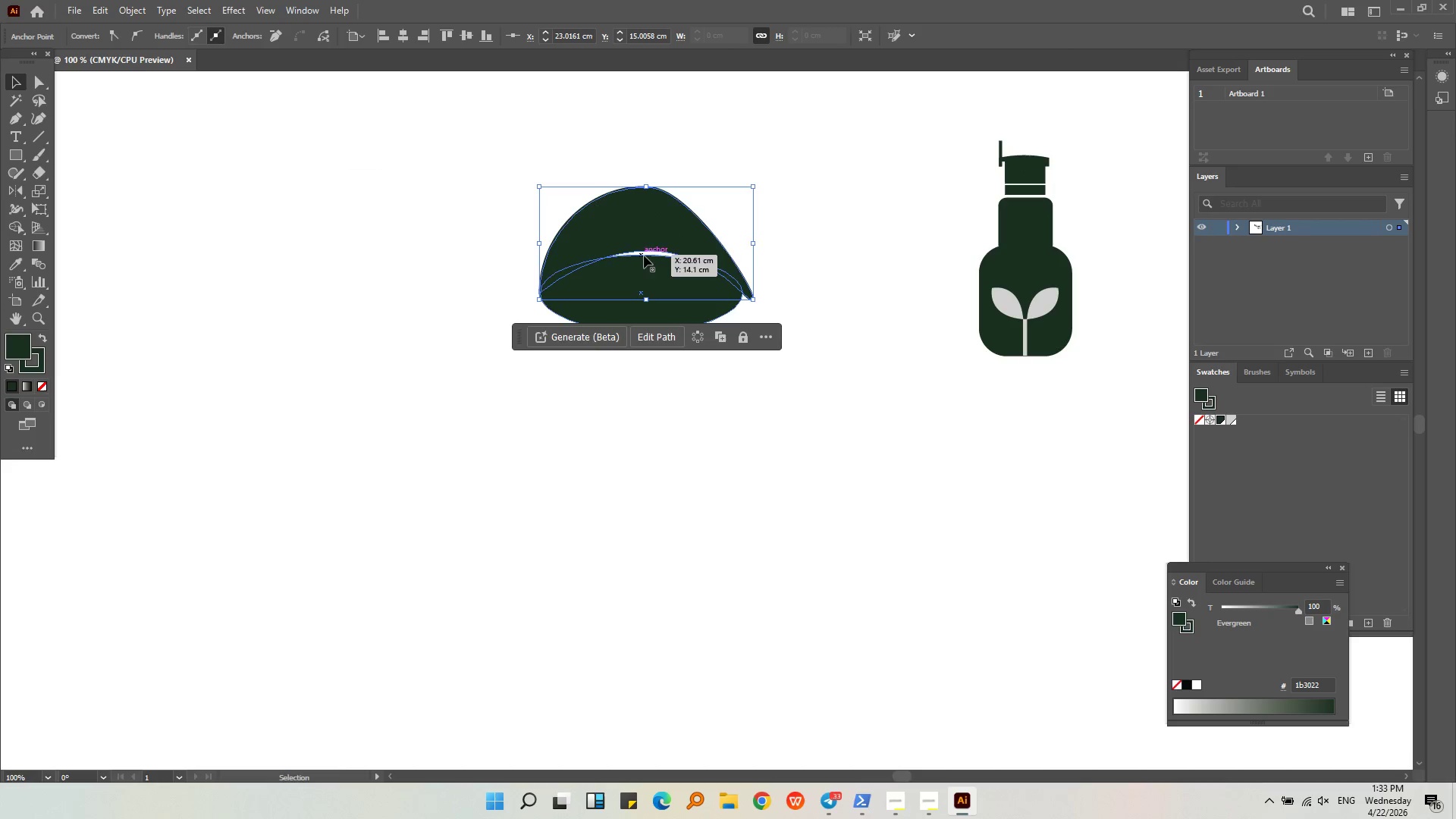 
left_click_drag(start_coordinate=[644, 253], to_coordinate=[769, 482])
 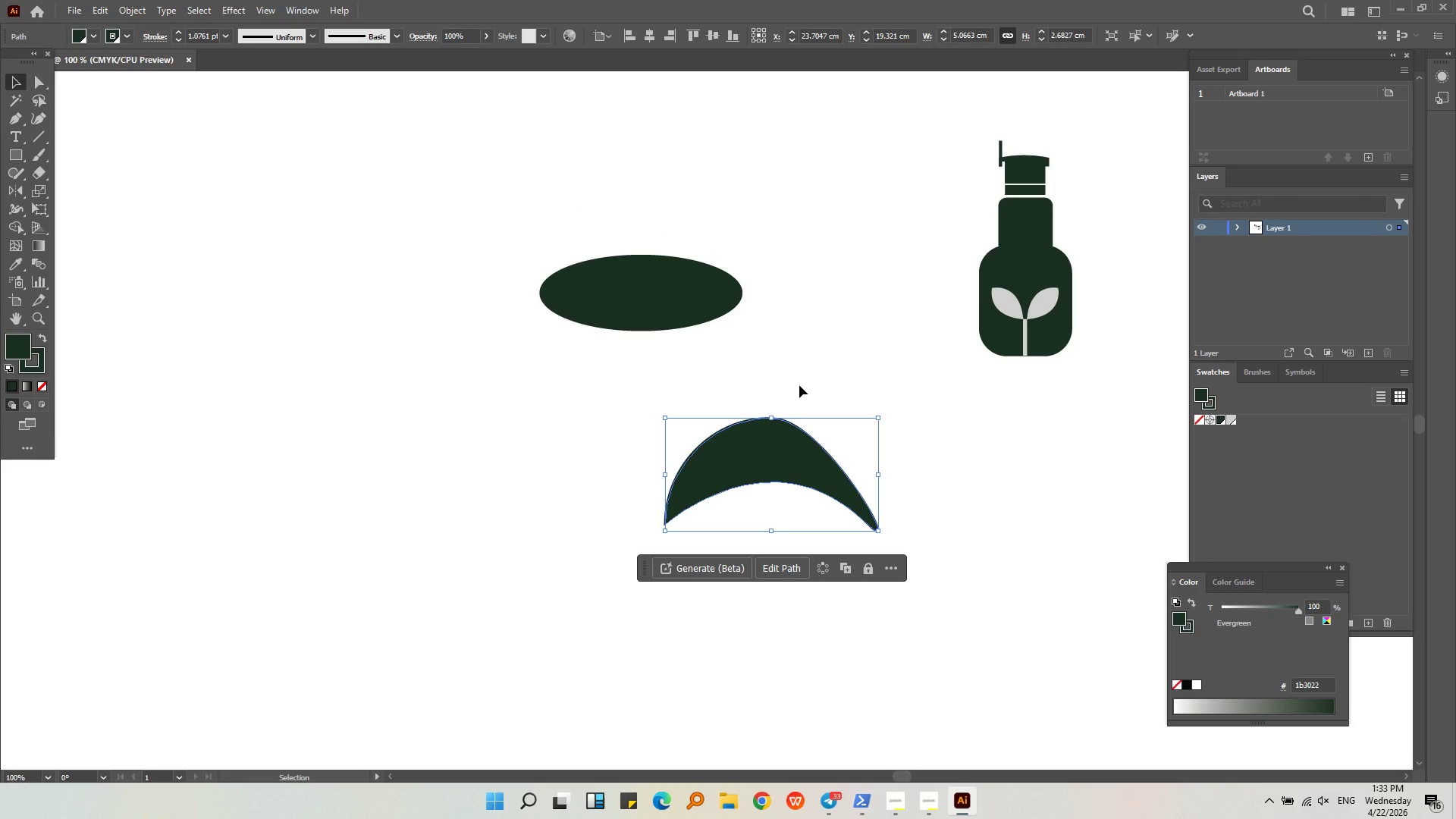 
wait(10.25)
 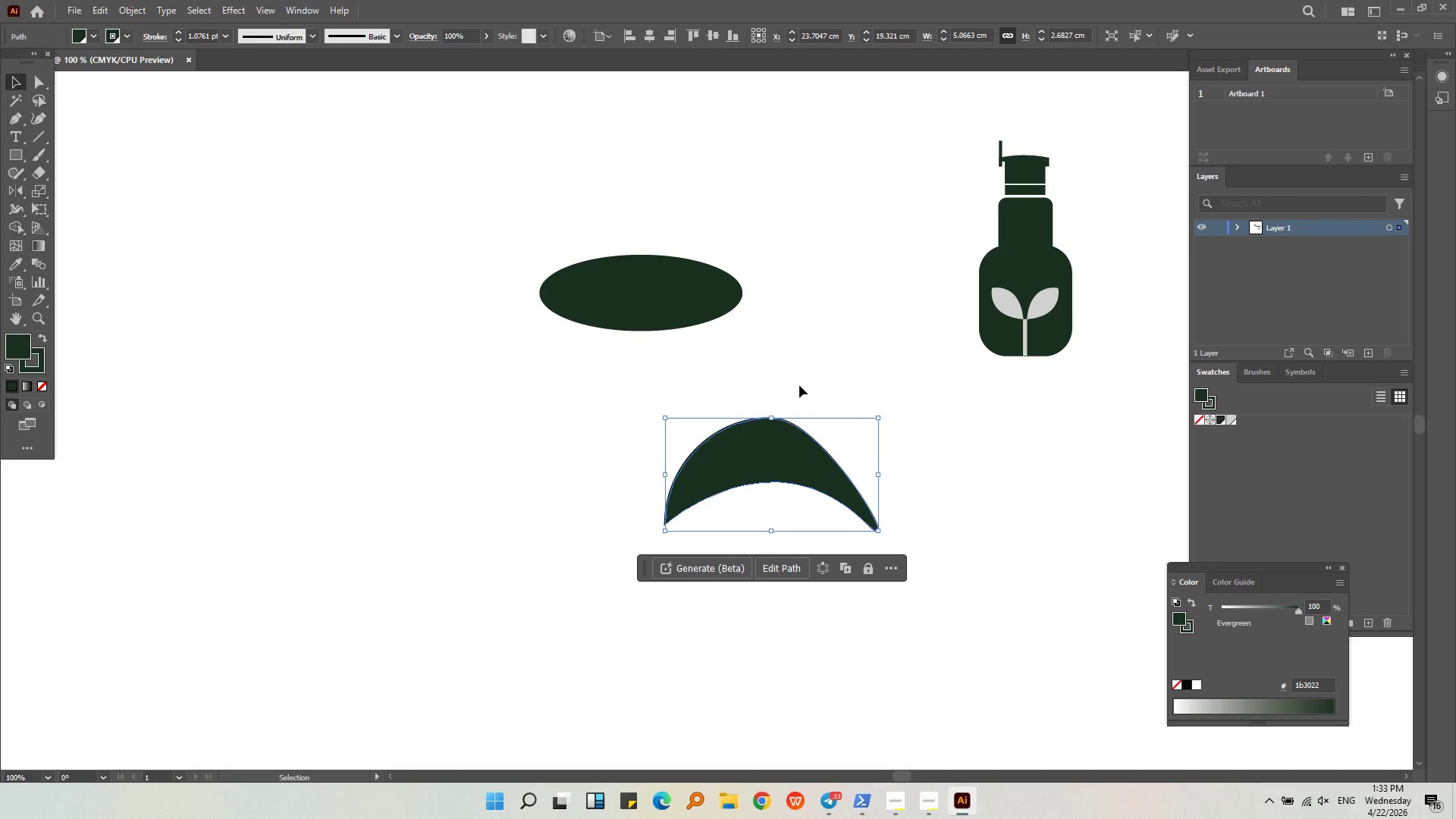 
key(Control+Z)
 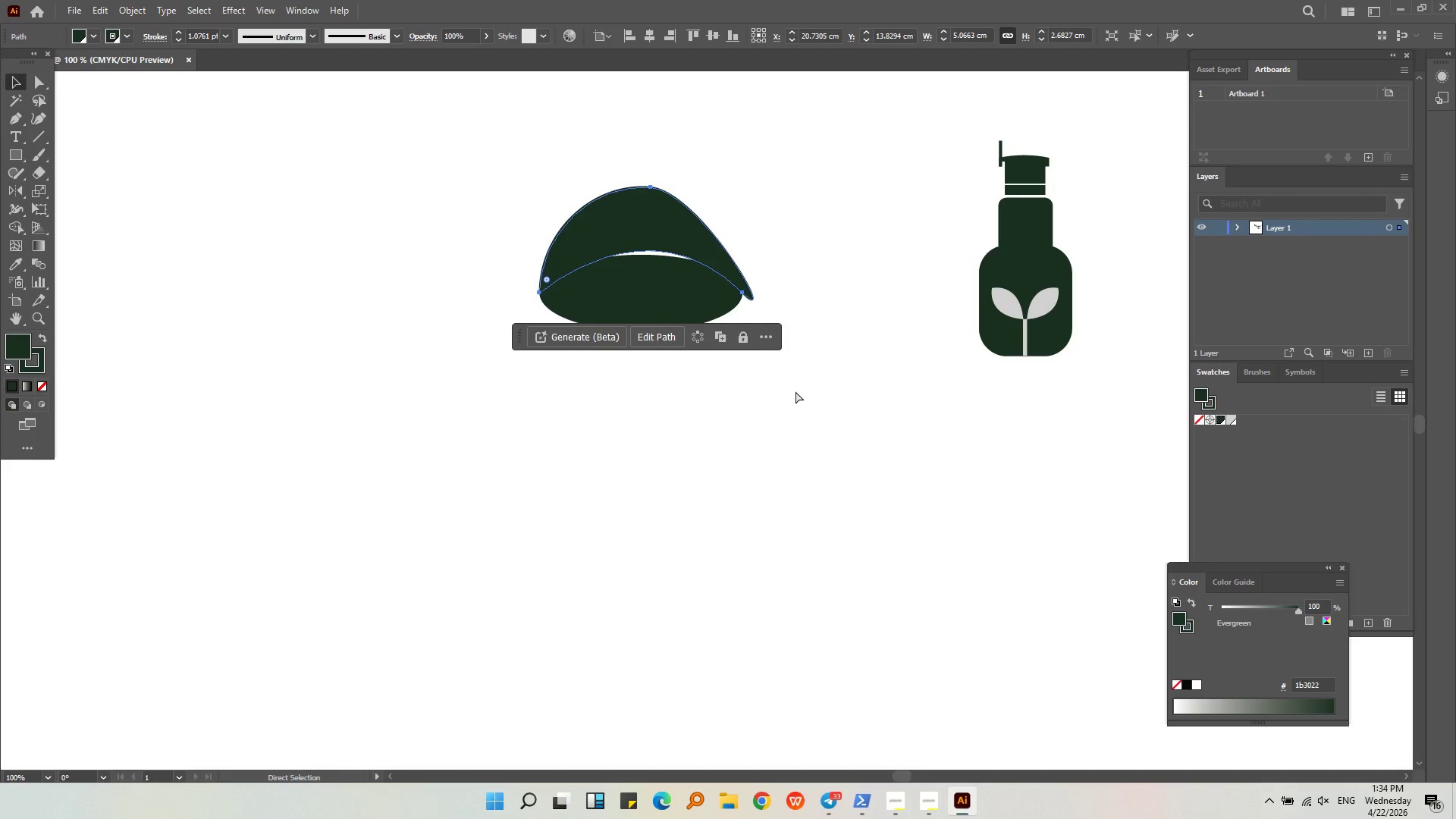 
key(Control+Z)
 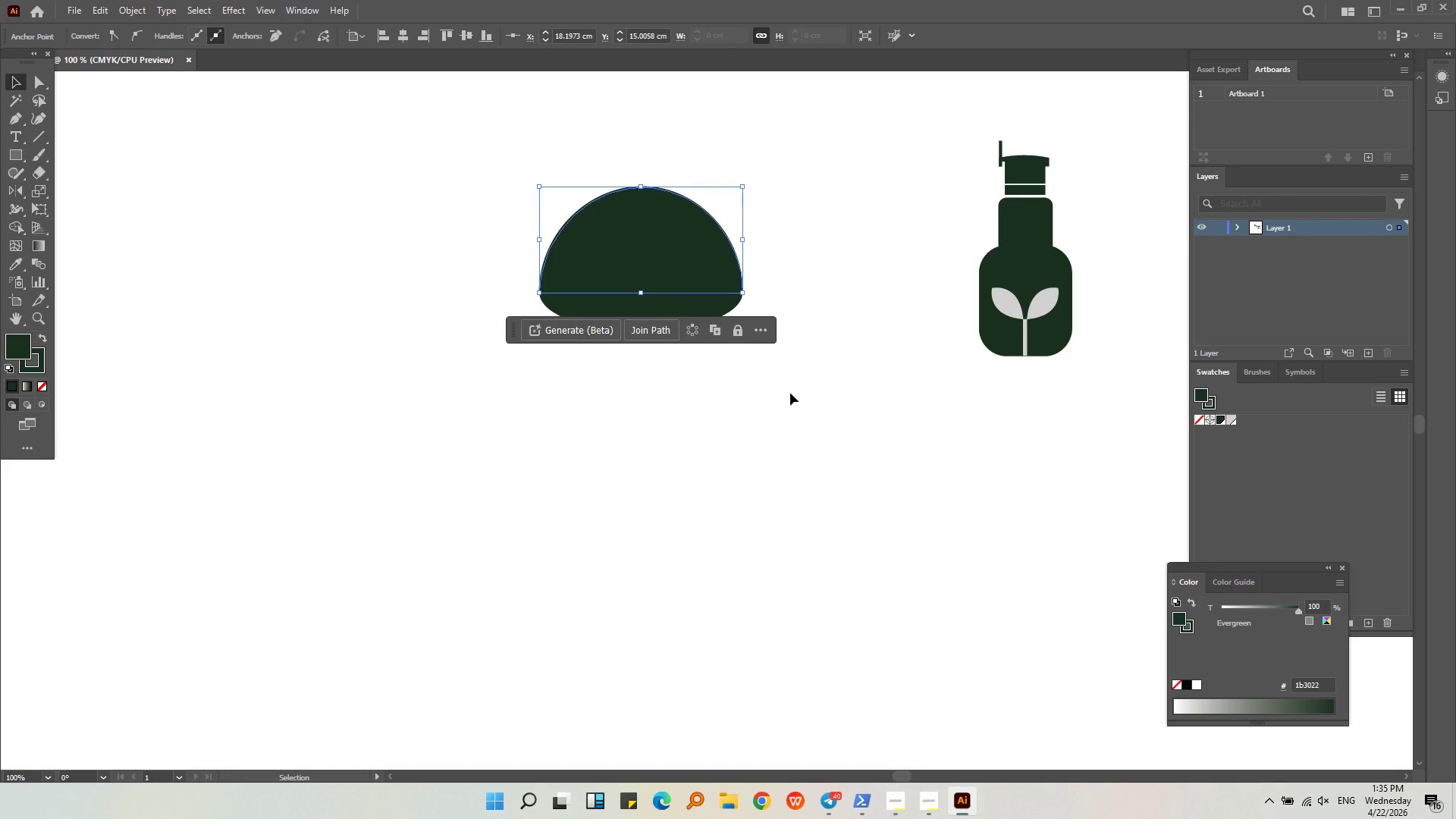 
wait(82.98)
 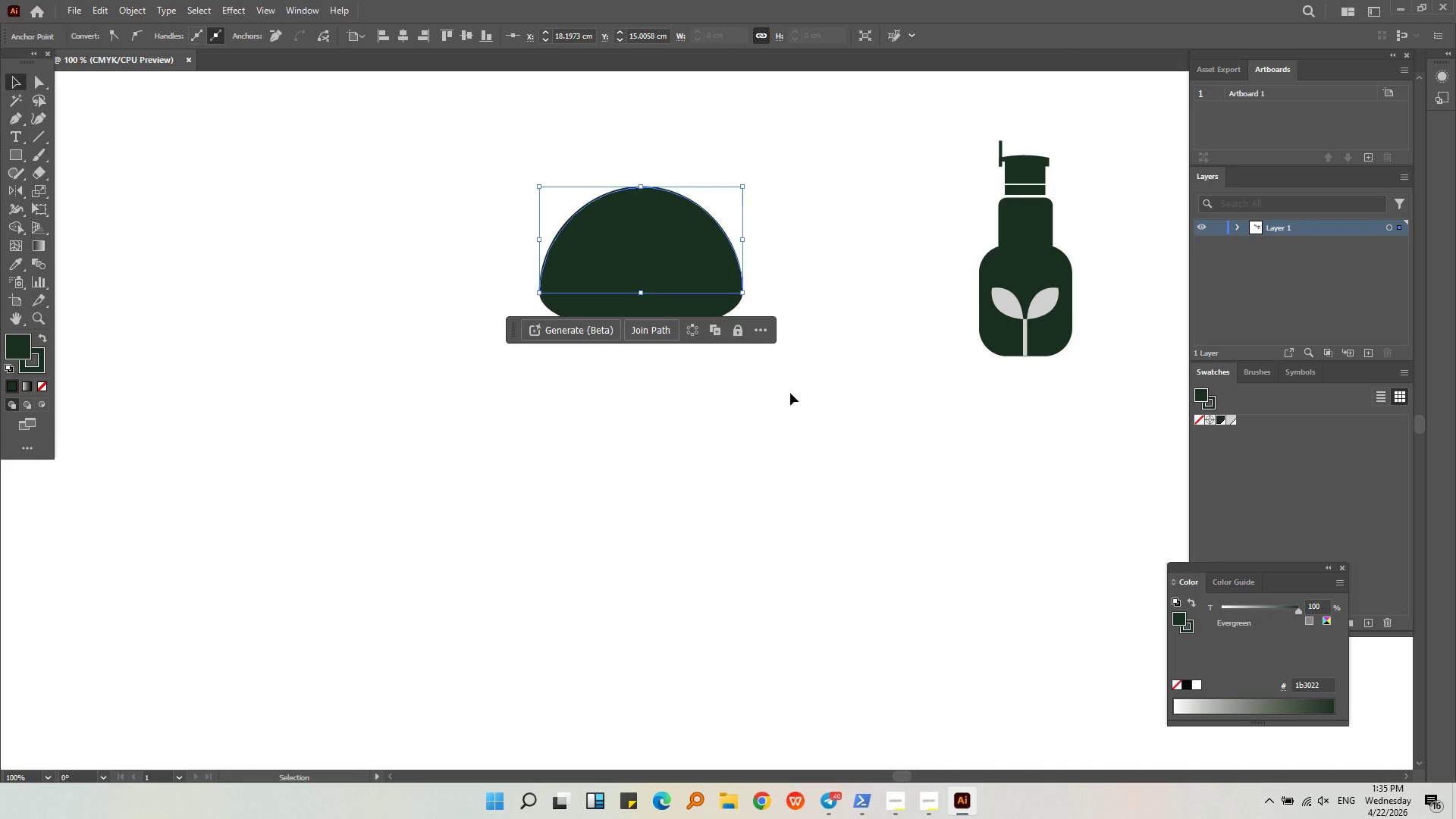 
left_click([825, 791])
 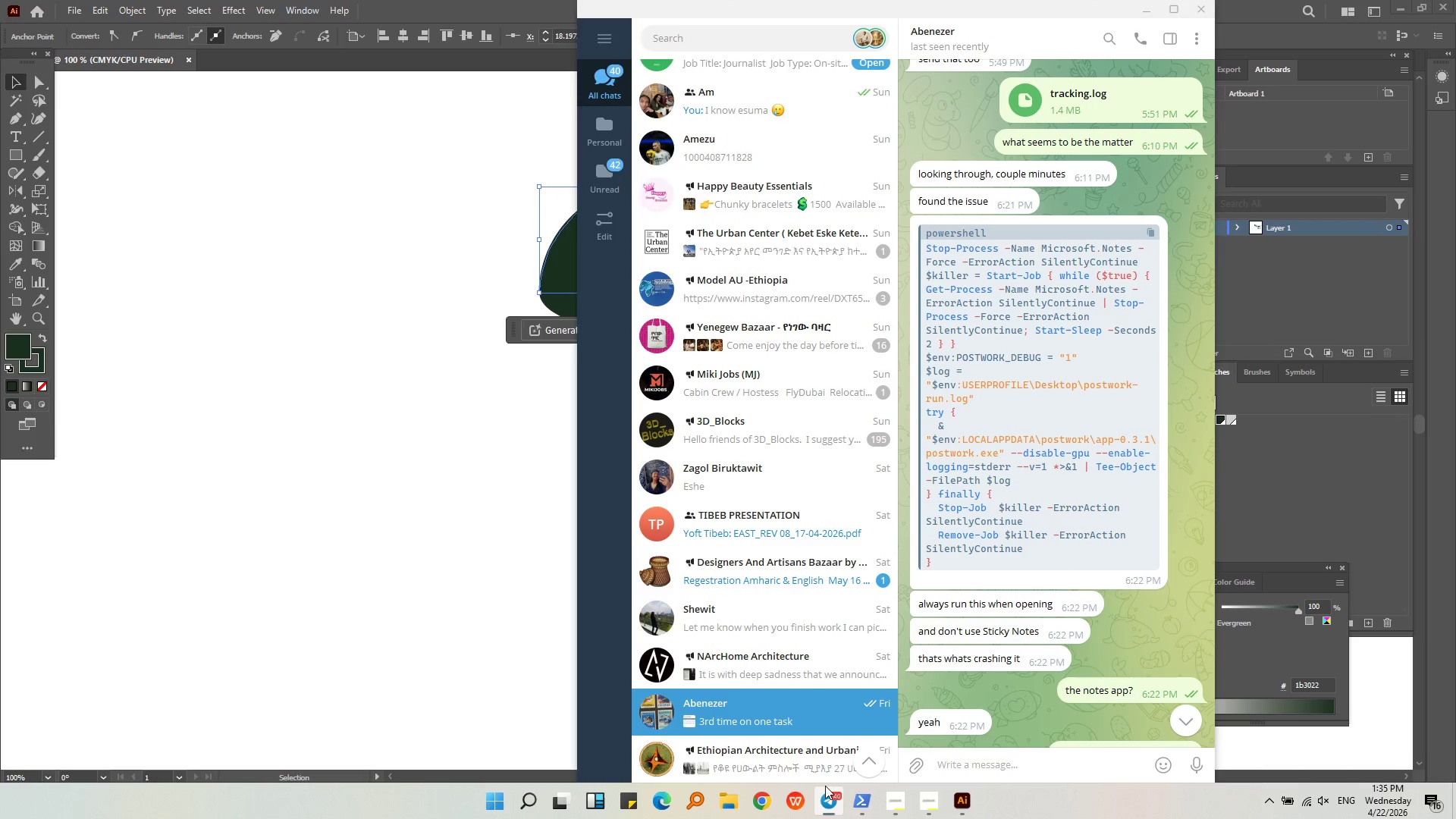 
left_click([825, 786])
 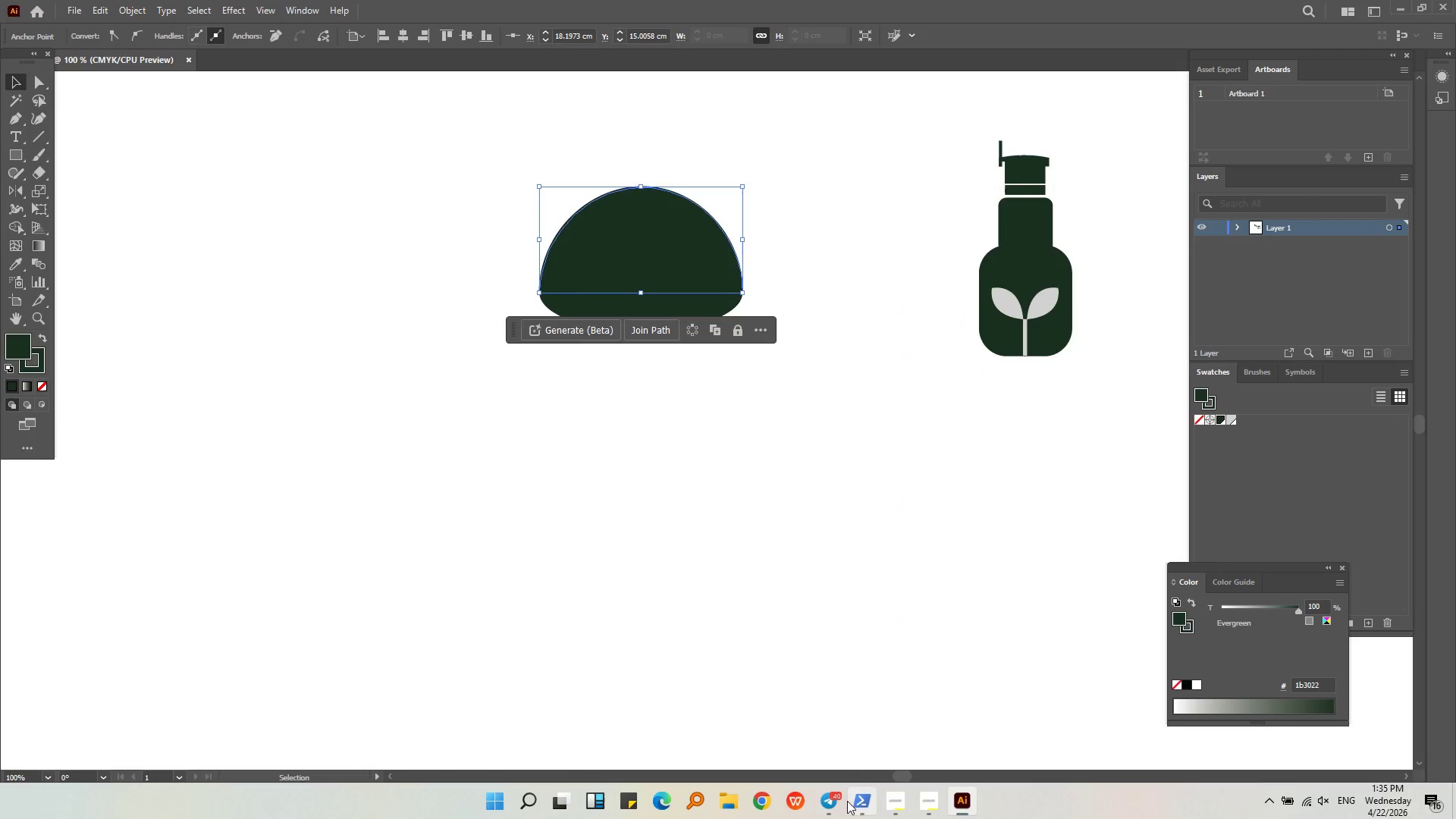 
mouse_move([824, 801])
 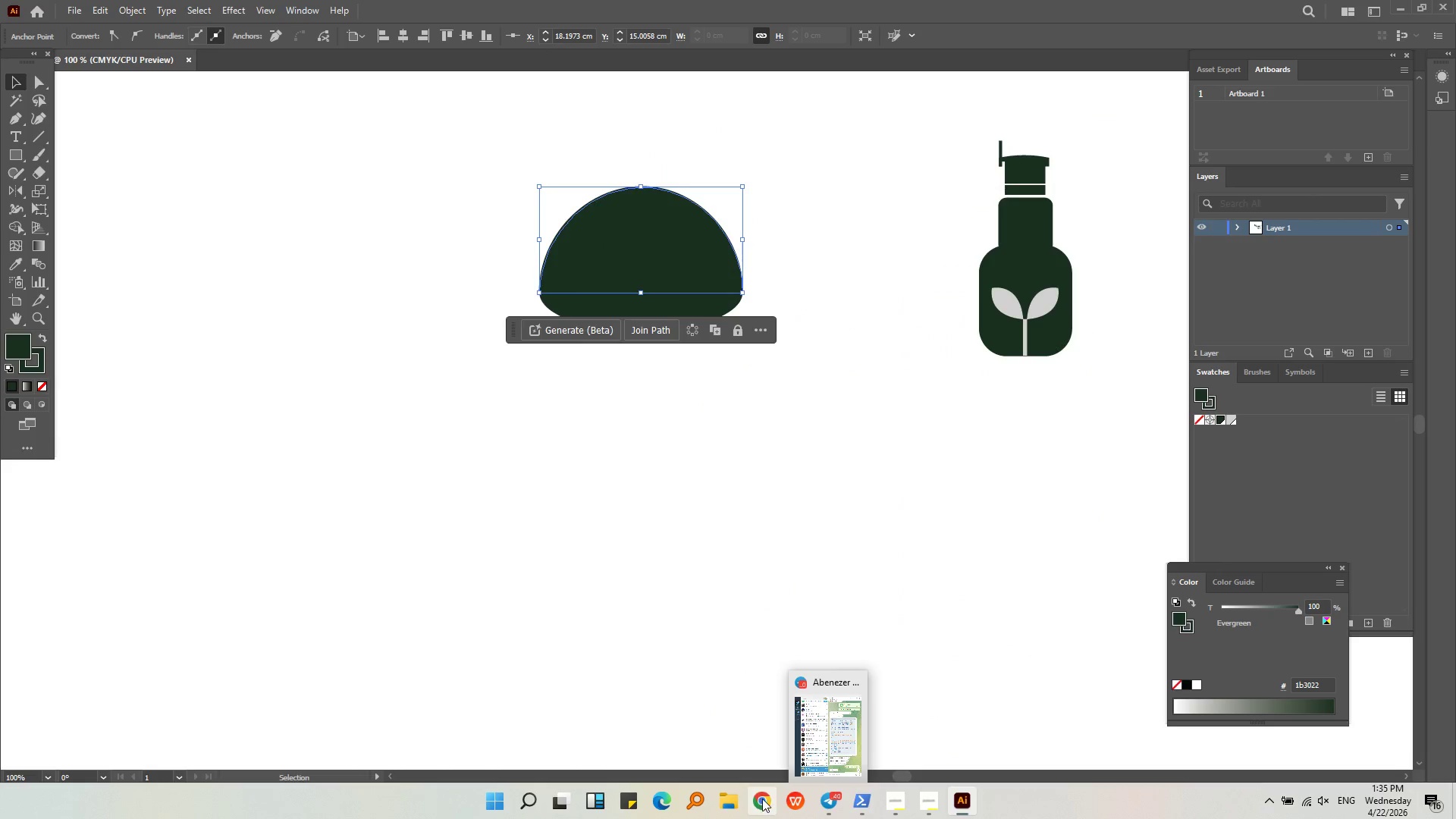 
left_click([762, 799])
 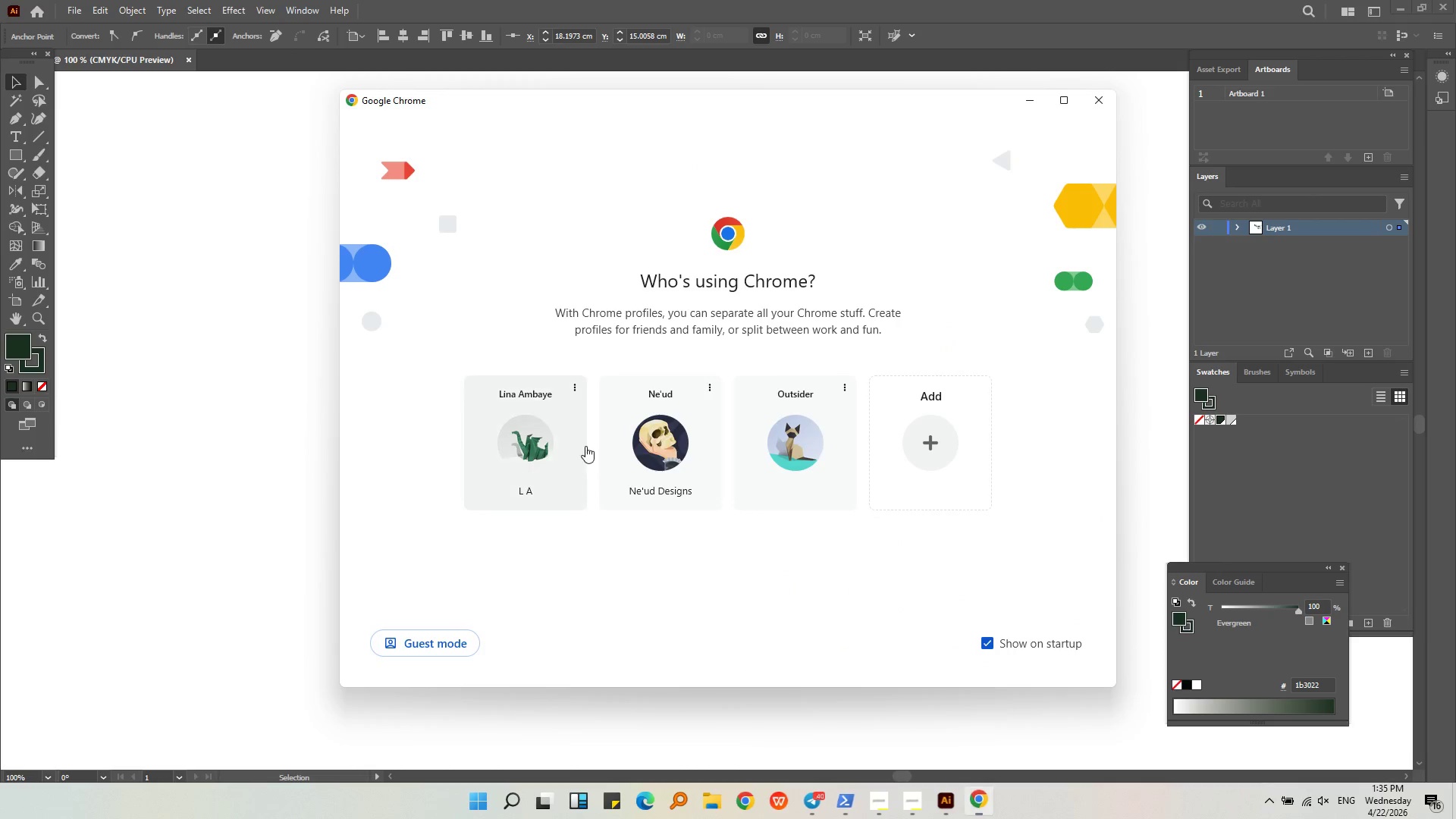 
left_click([554, 463])
 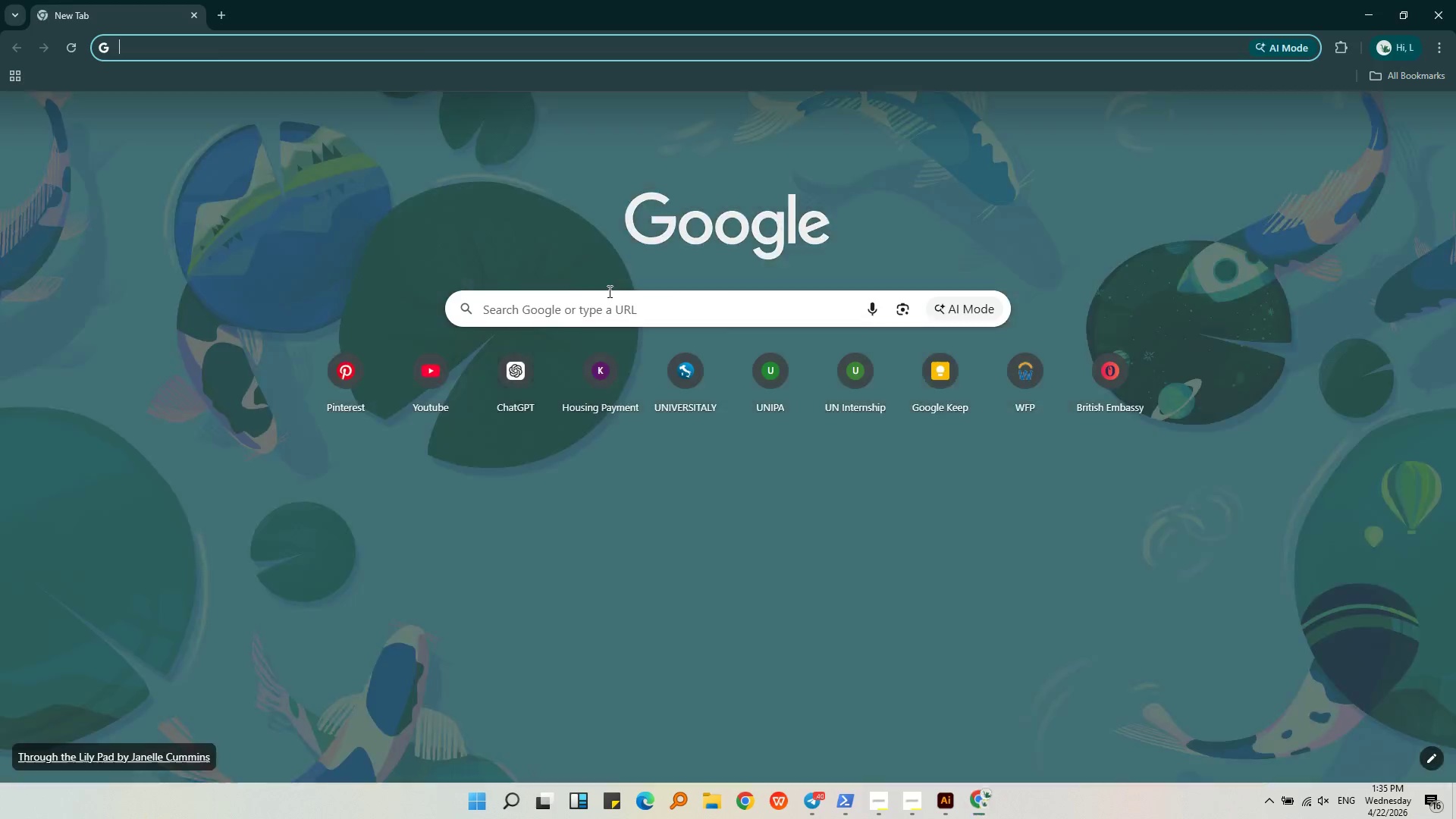 
left_click_drag(start_coordinate=[618, 296], to_coordinate=[619, 300])
 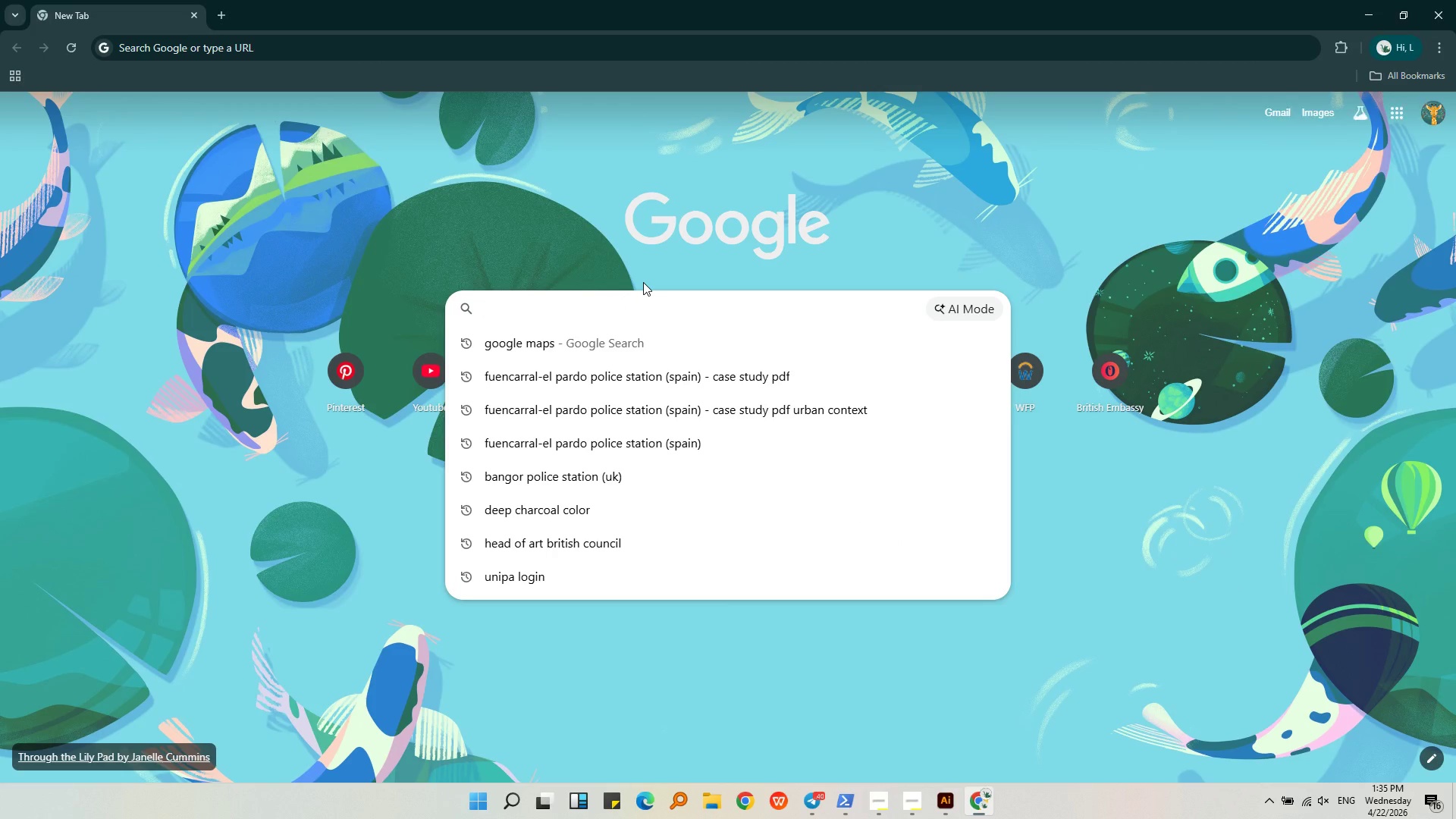 
type(spray nozz;)
key(Backspace)
type(le)
 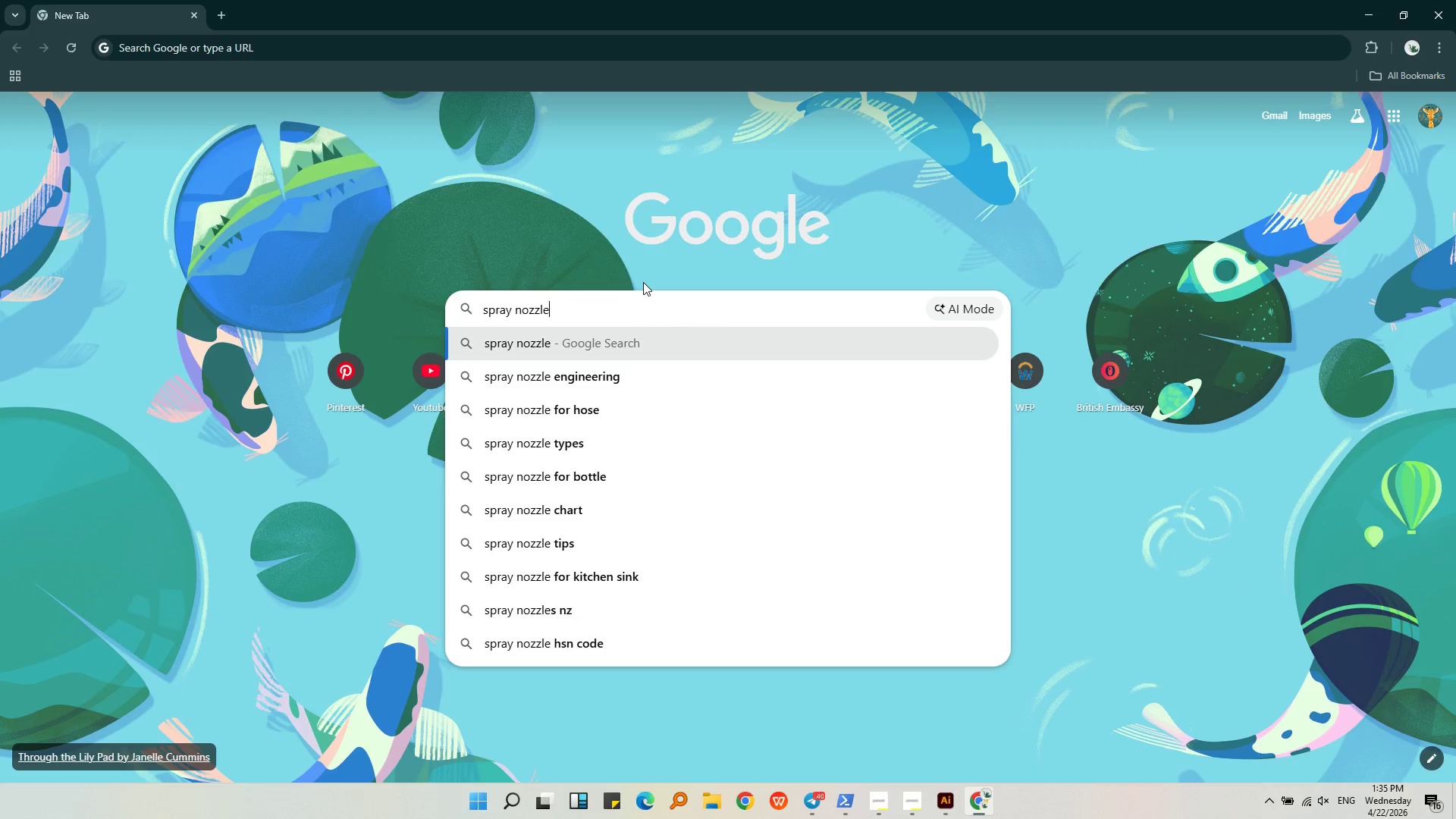 
key(Enter)
 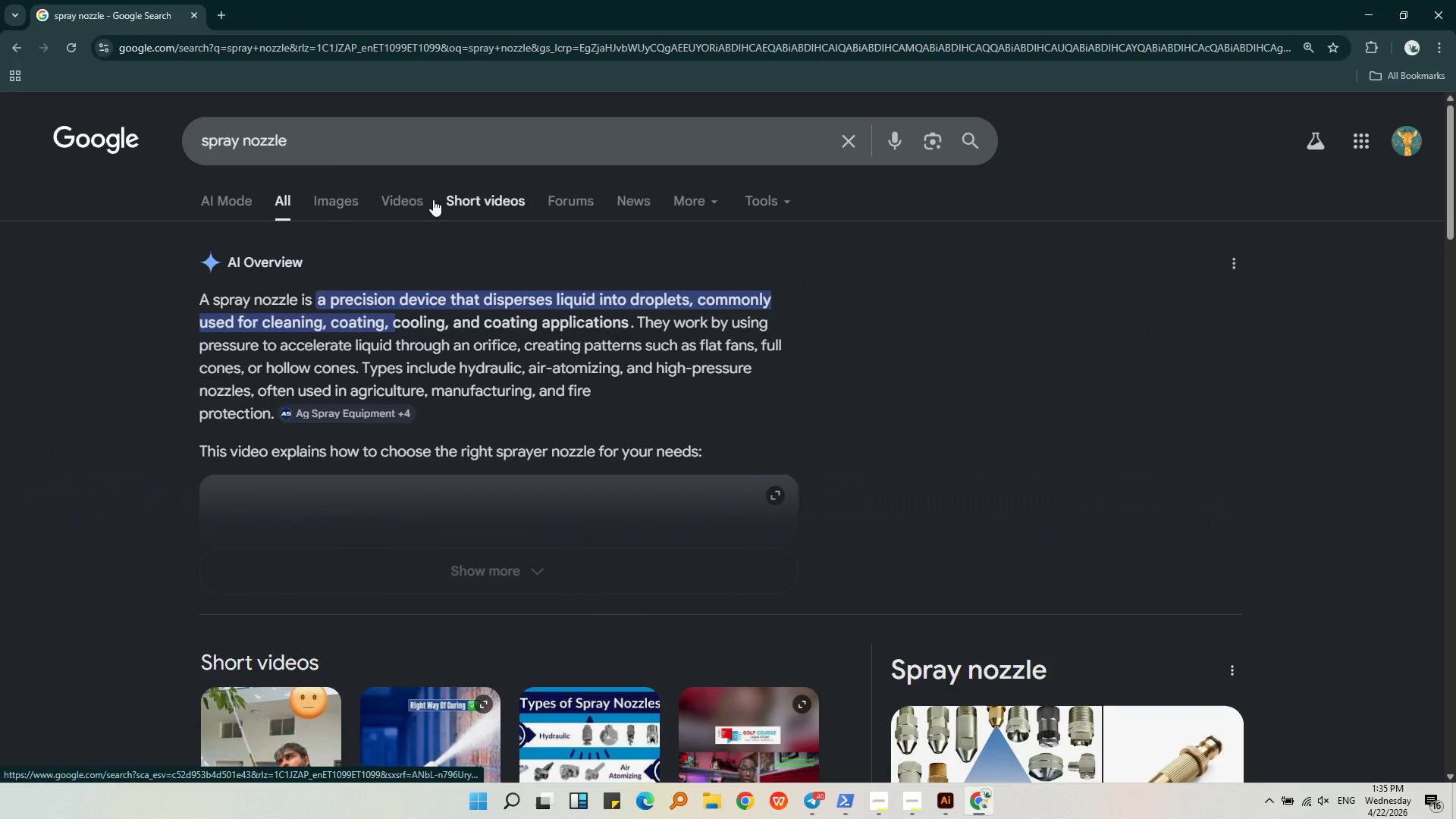 
left_click([321, 195])
 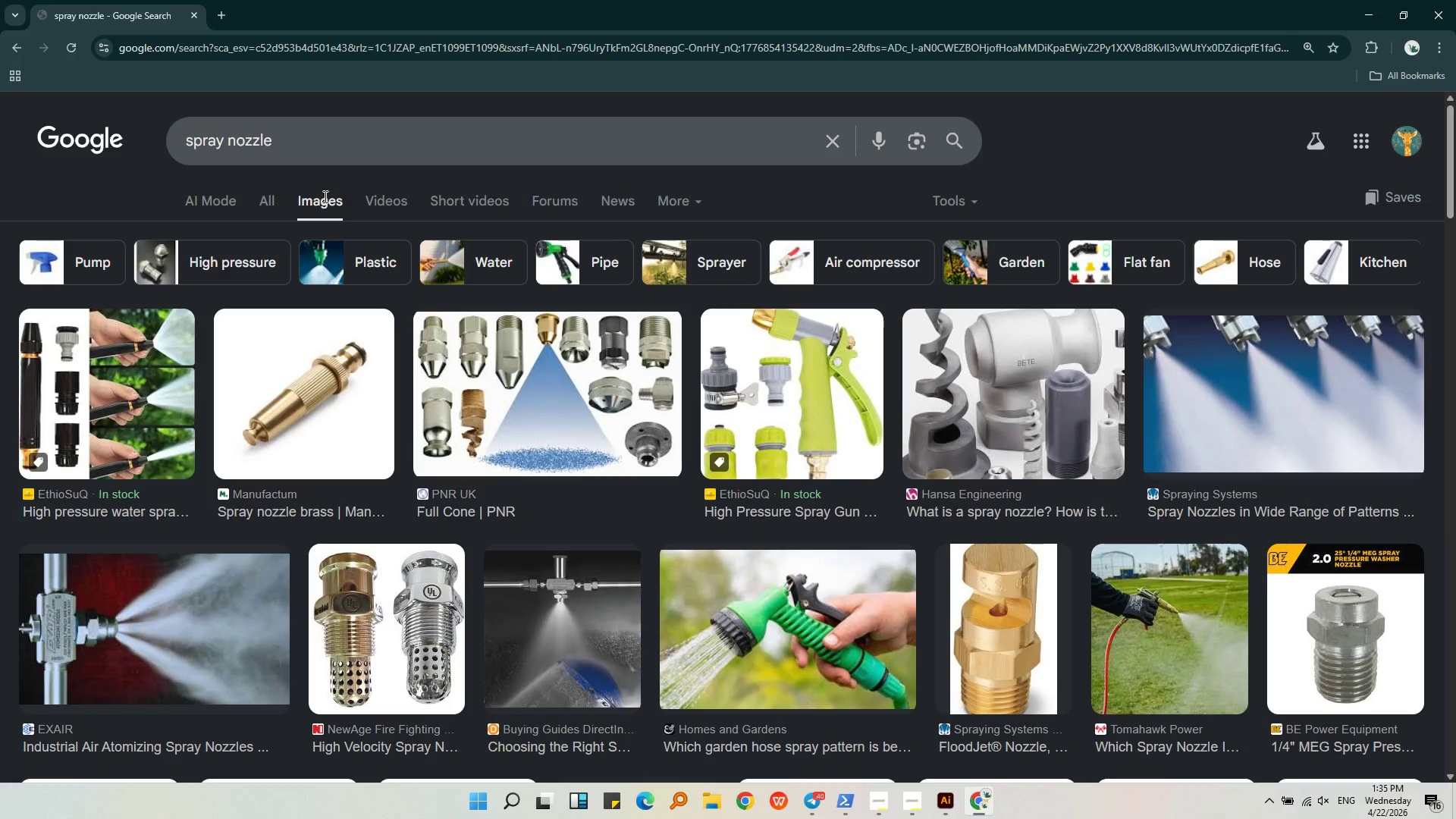 
left_click([298, 137])
 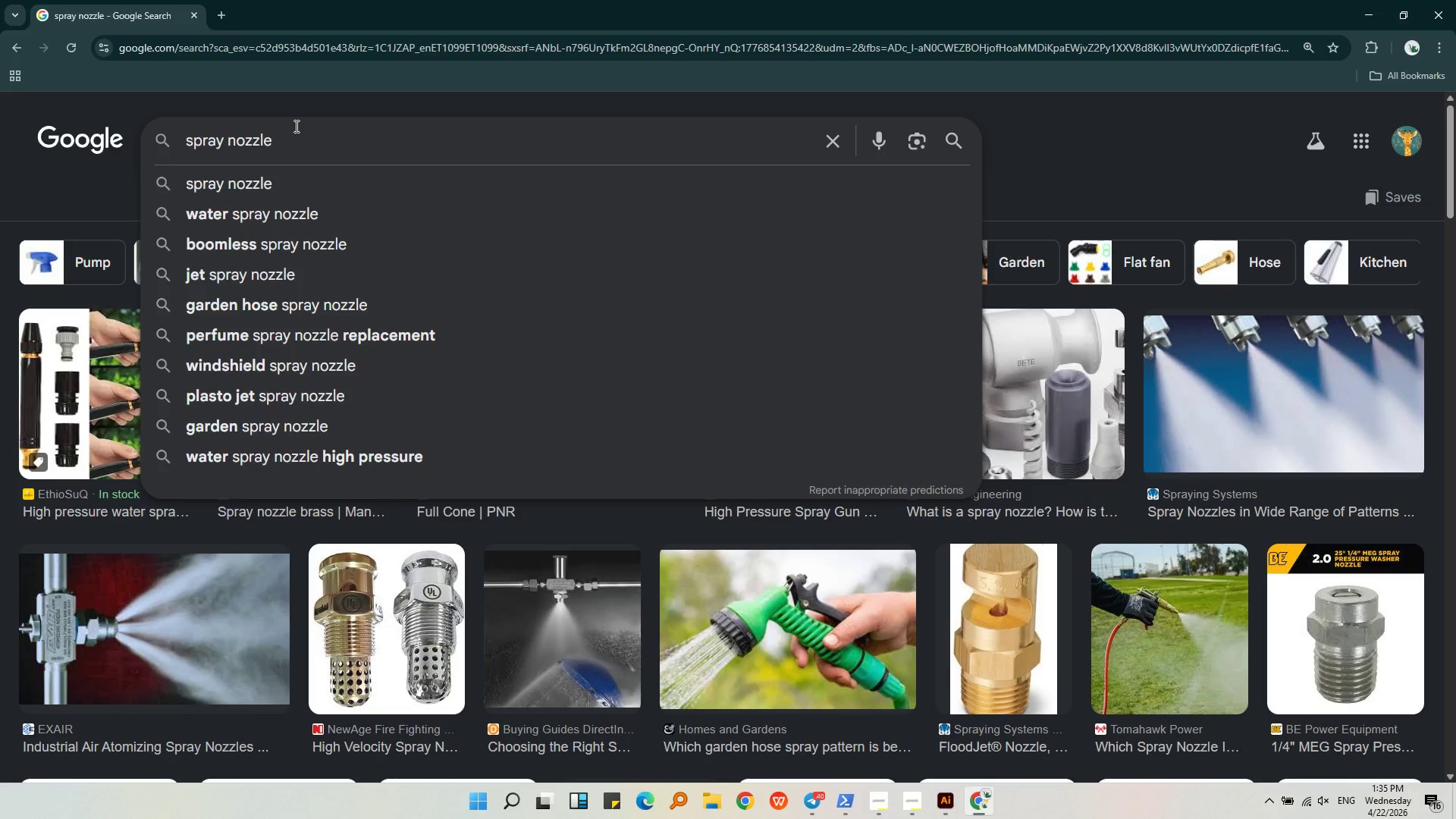 
type( vector)
 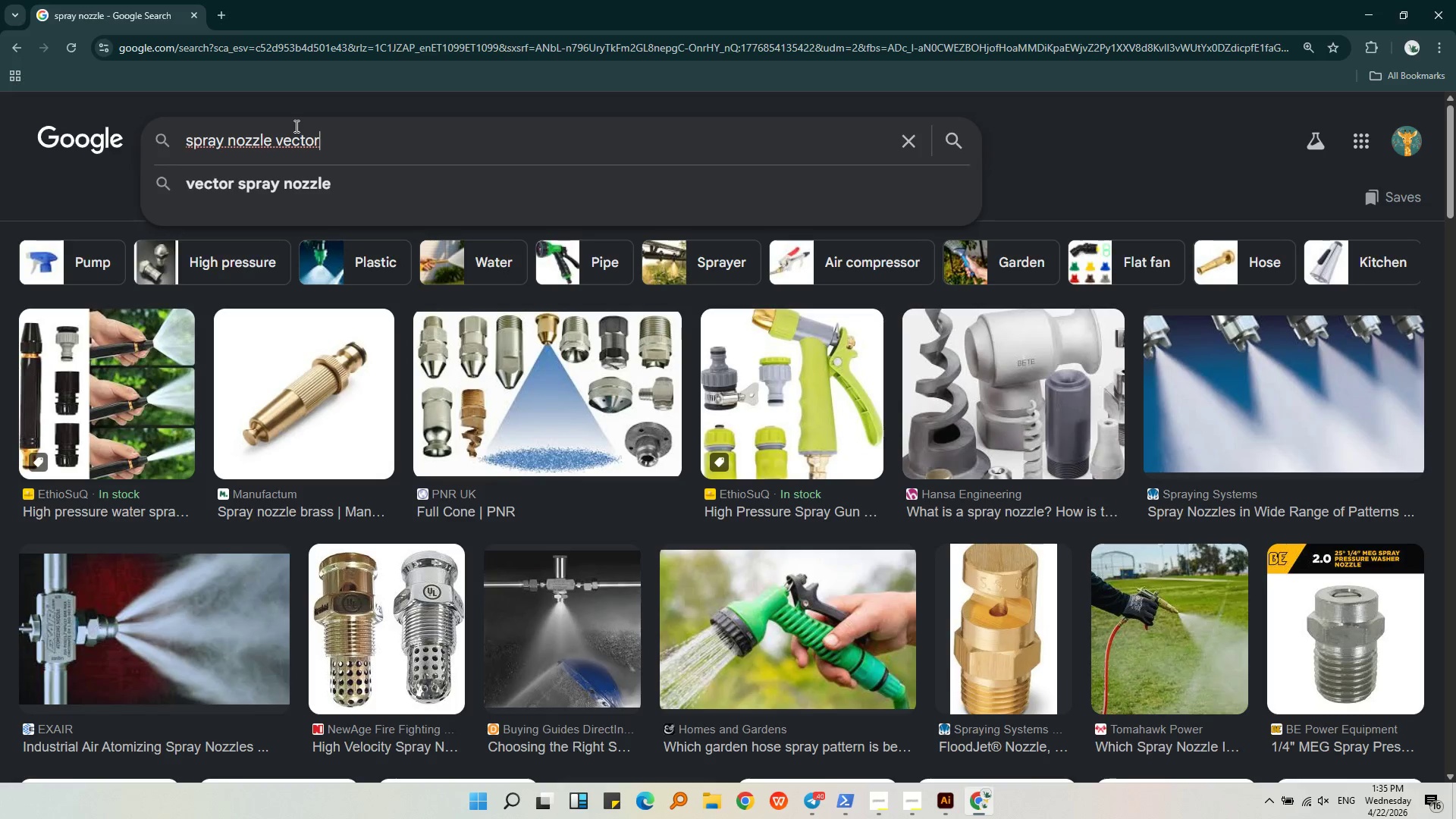 
key(Enter)
 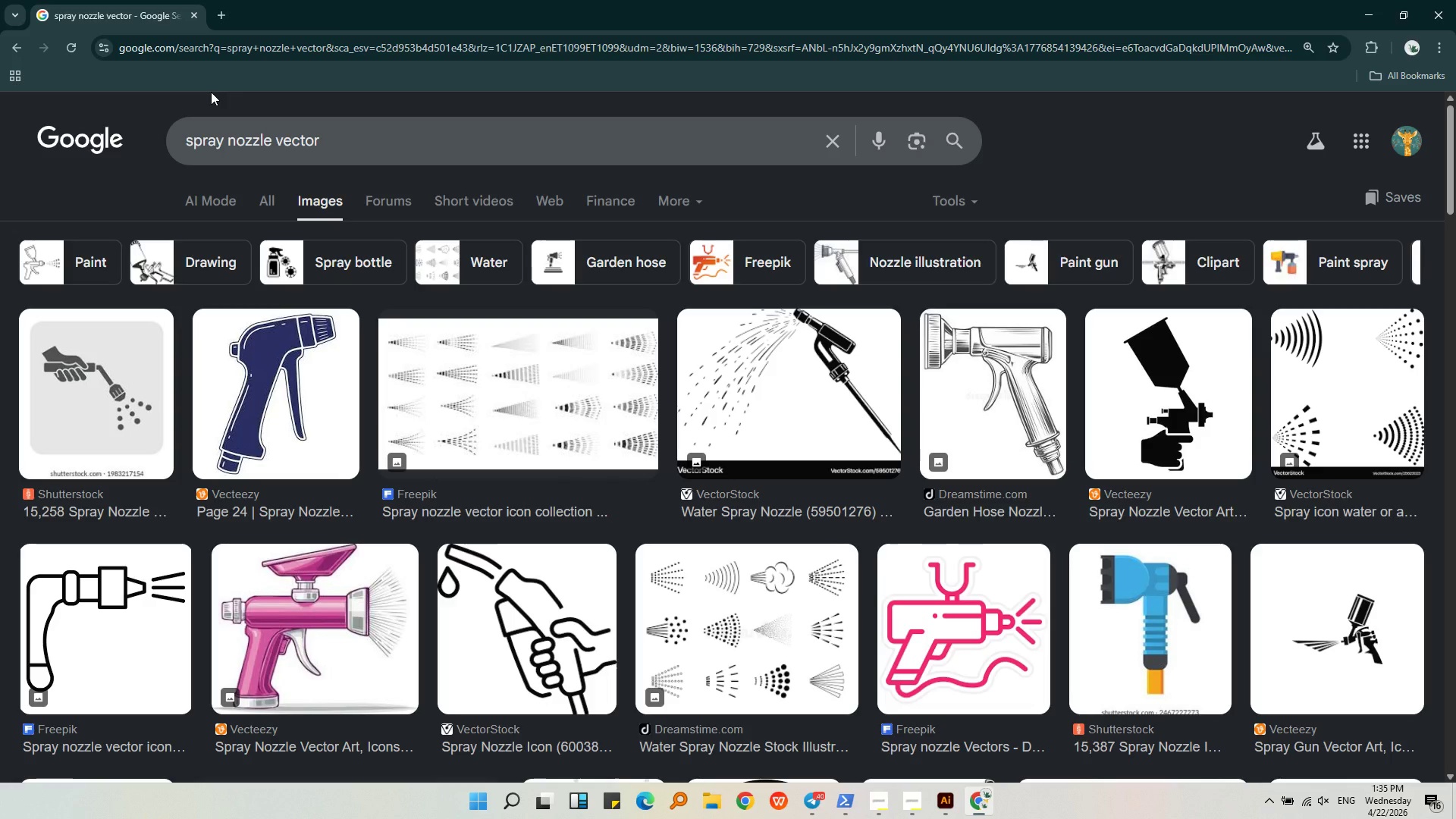 
wait(5.95)
 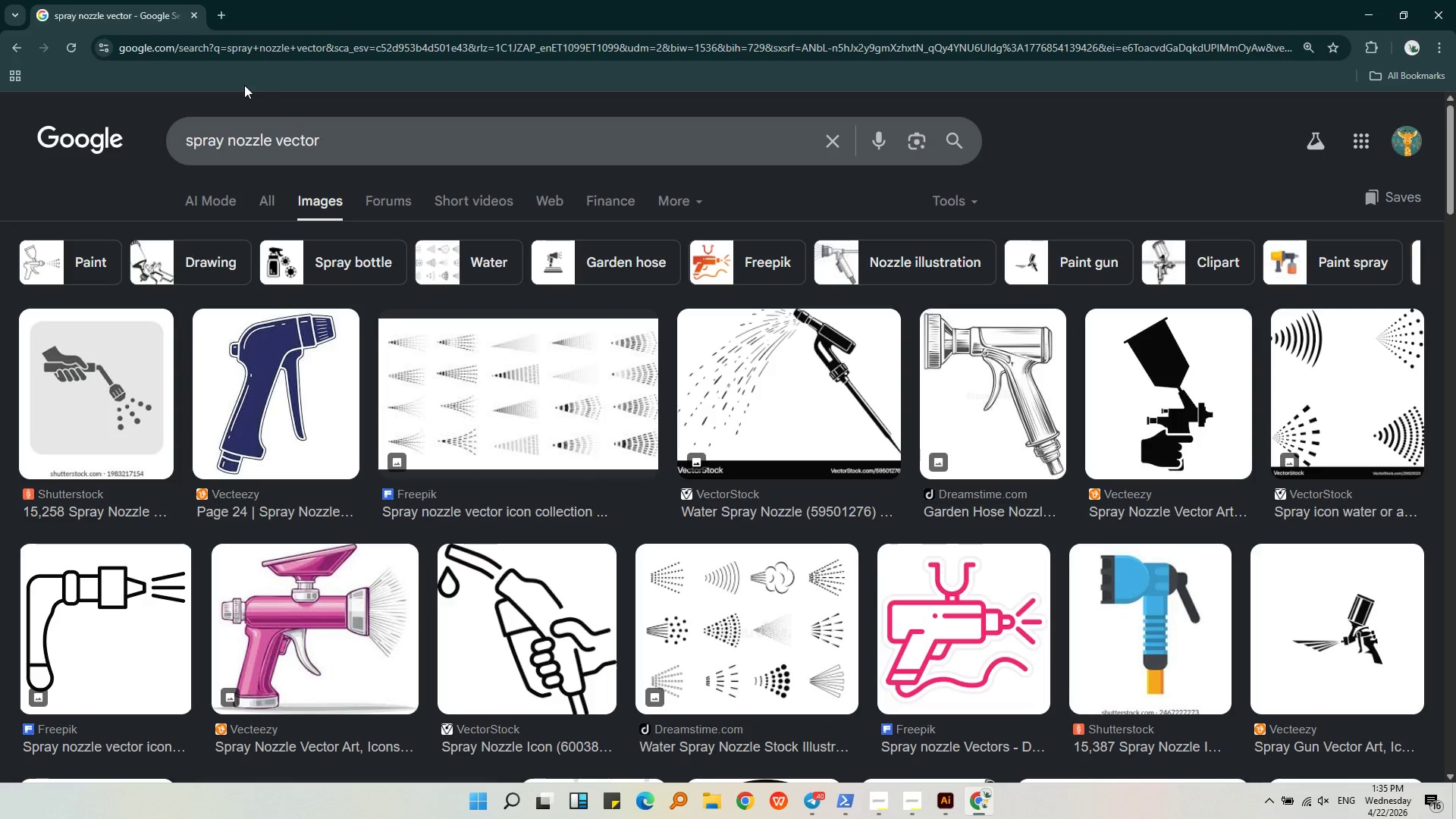 
scroll: coordinate [211, 92], scroll_direction: down, amount: 8.0
 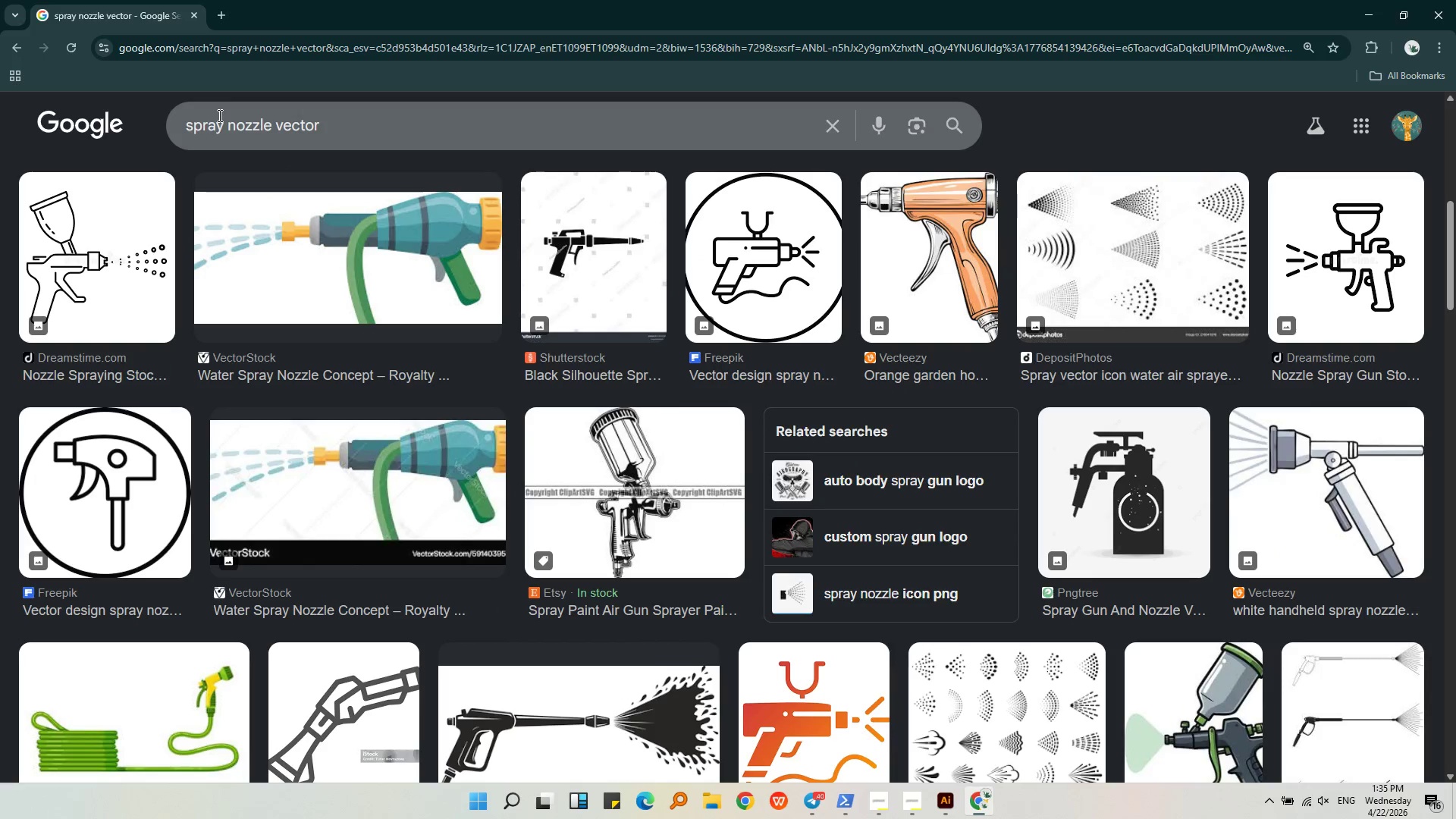 
left_click([231, 124])
 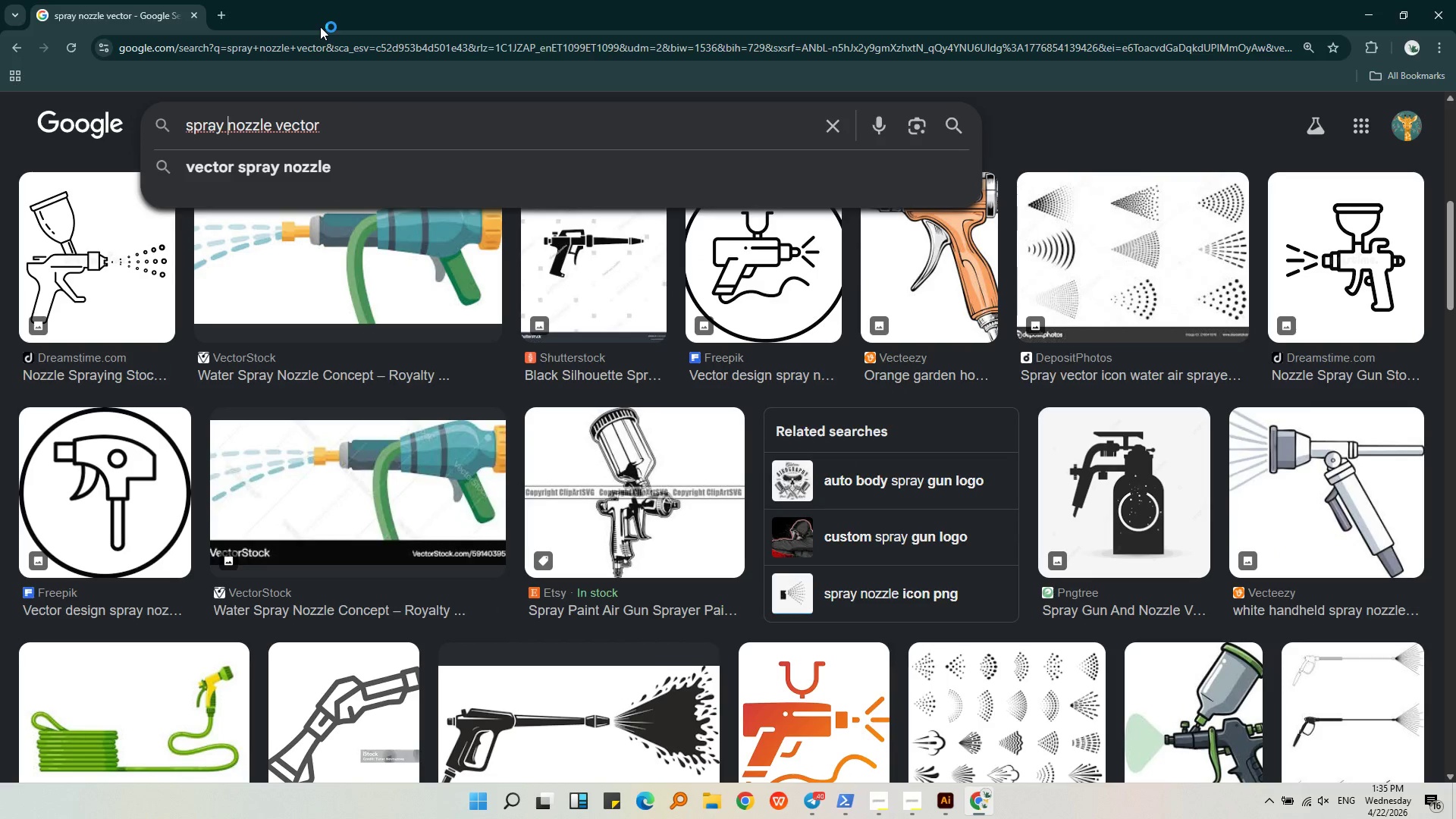 
type(bottle )
 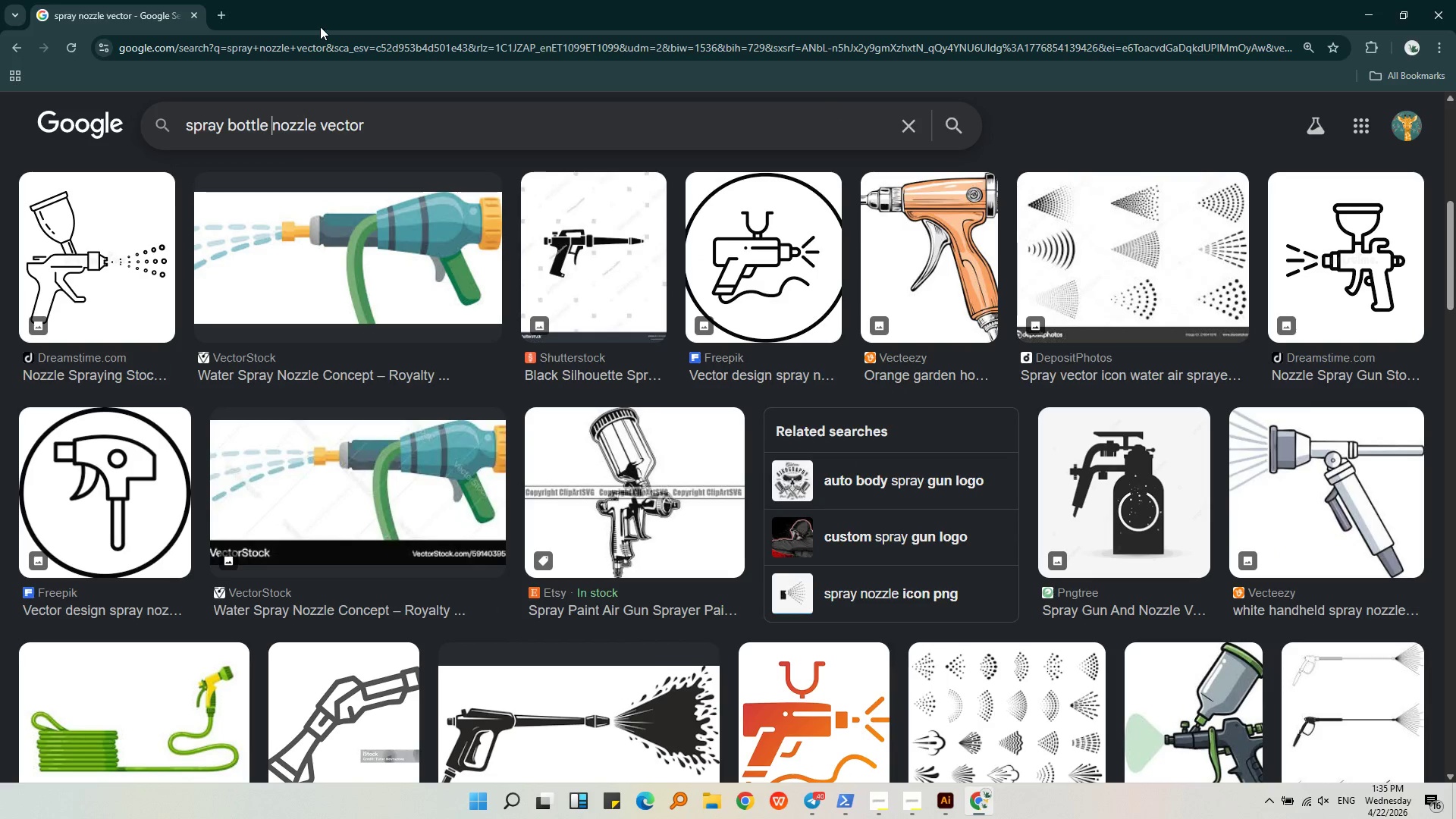 
key(Enter)
 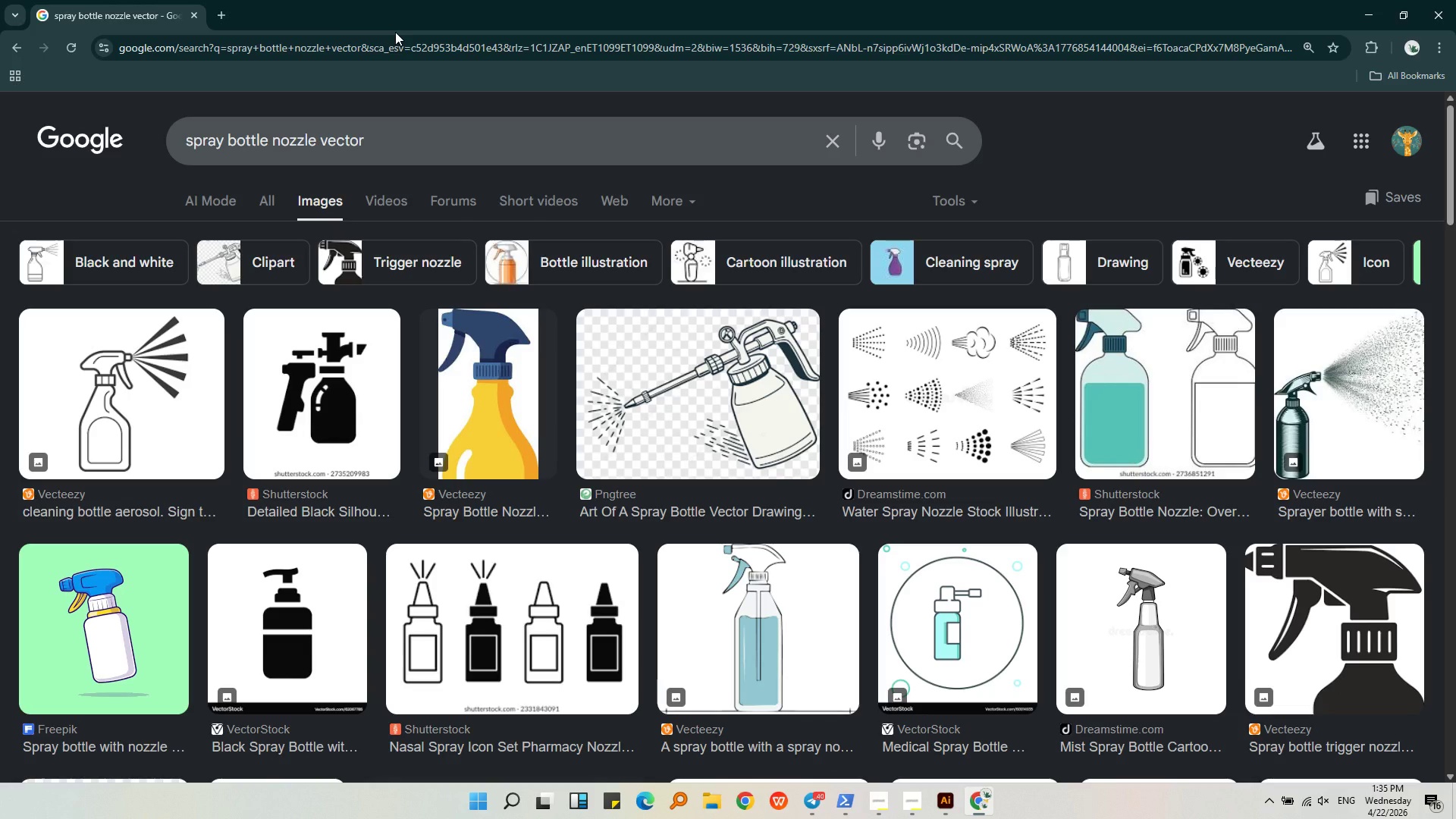 
wait(7.17)
 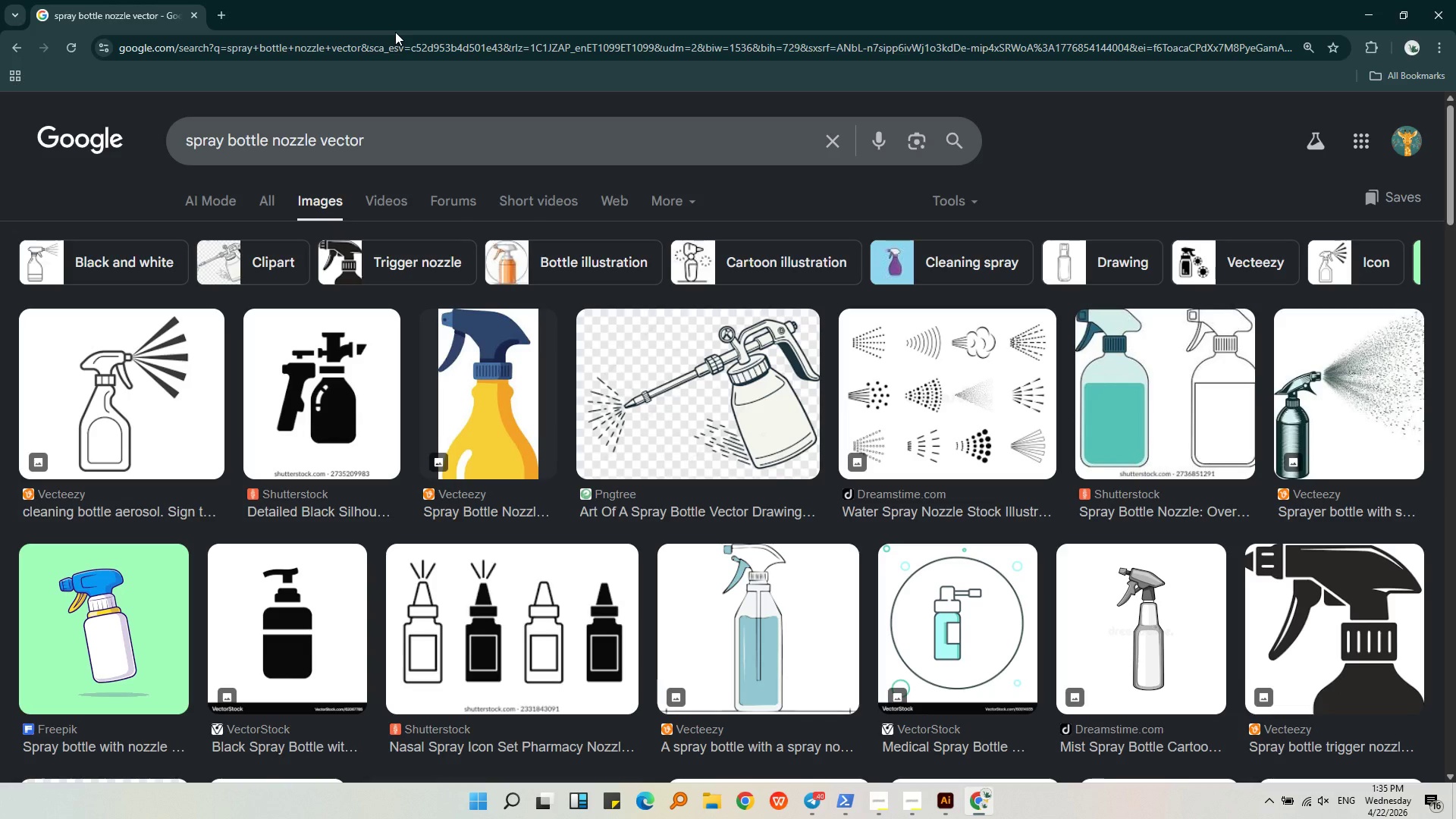 
left_click([113, 353])
 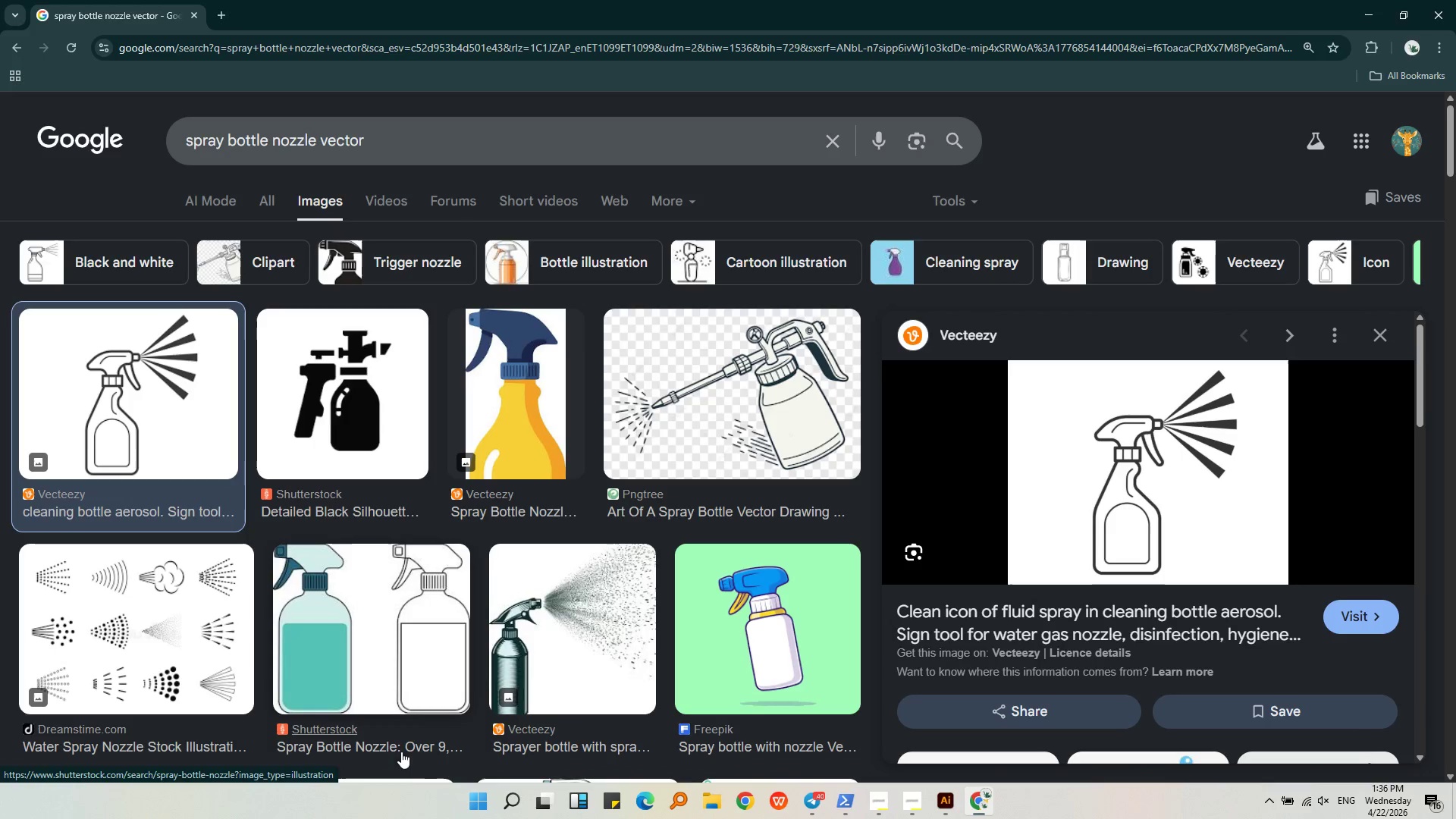 
left_click([498, 813])
 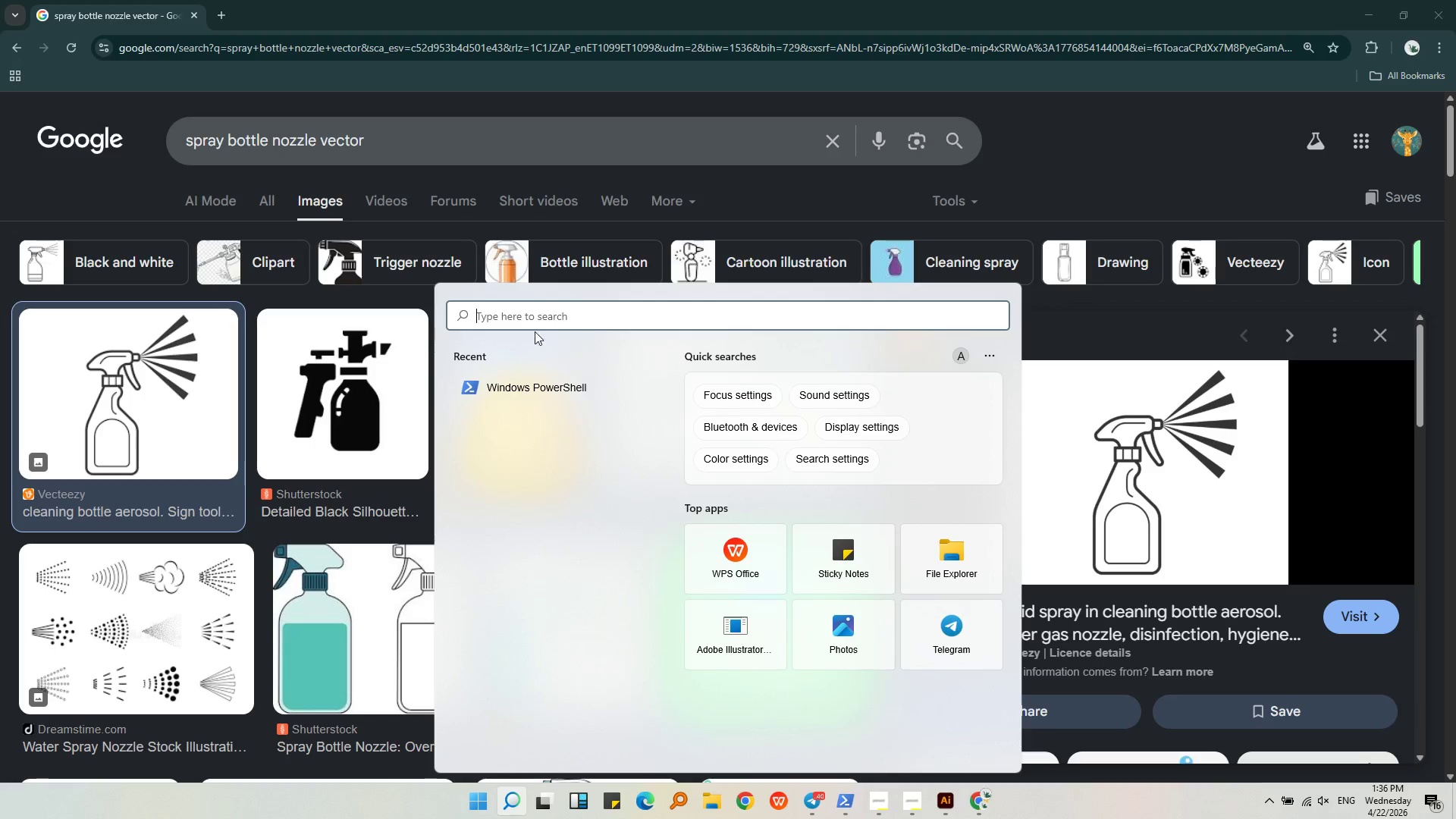 
double_click([535, 321])
 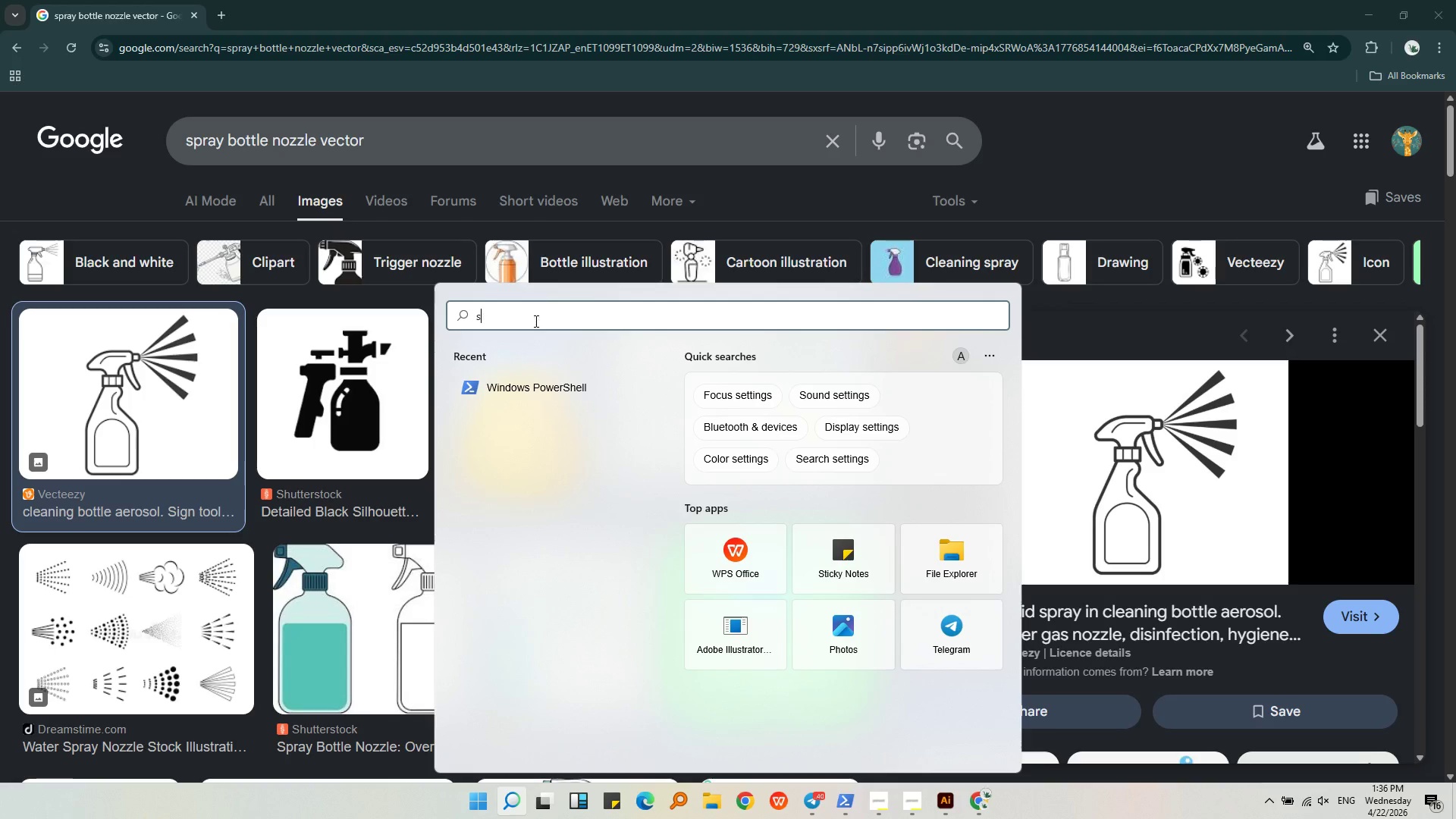 
type(sni)
 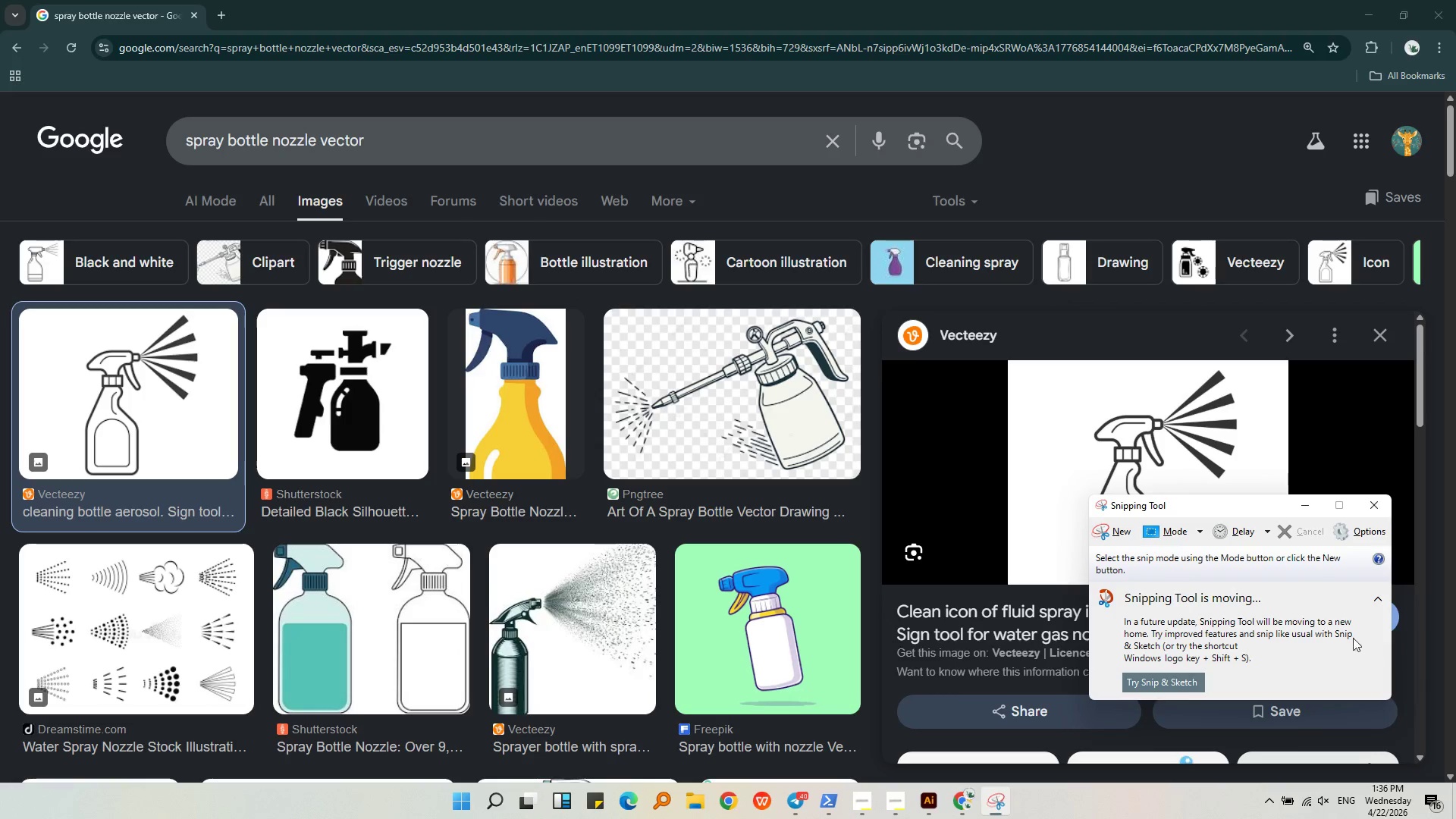 
left_click([1101, 537])
 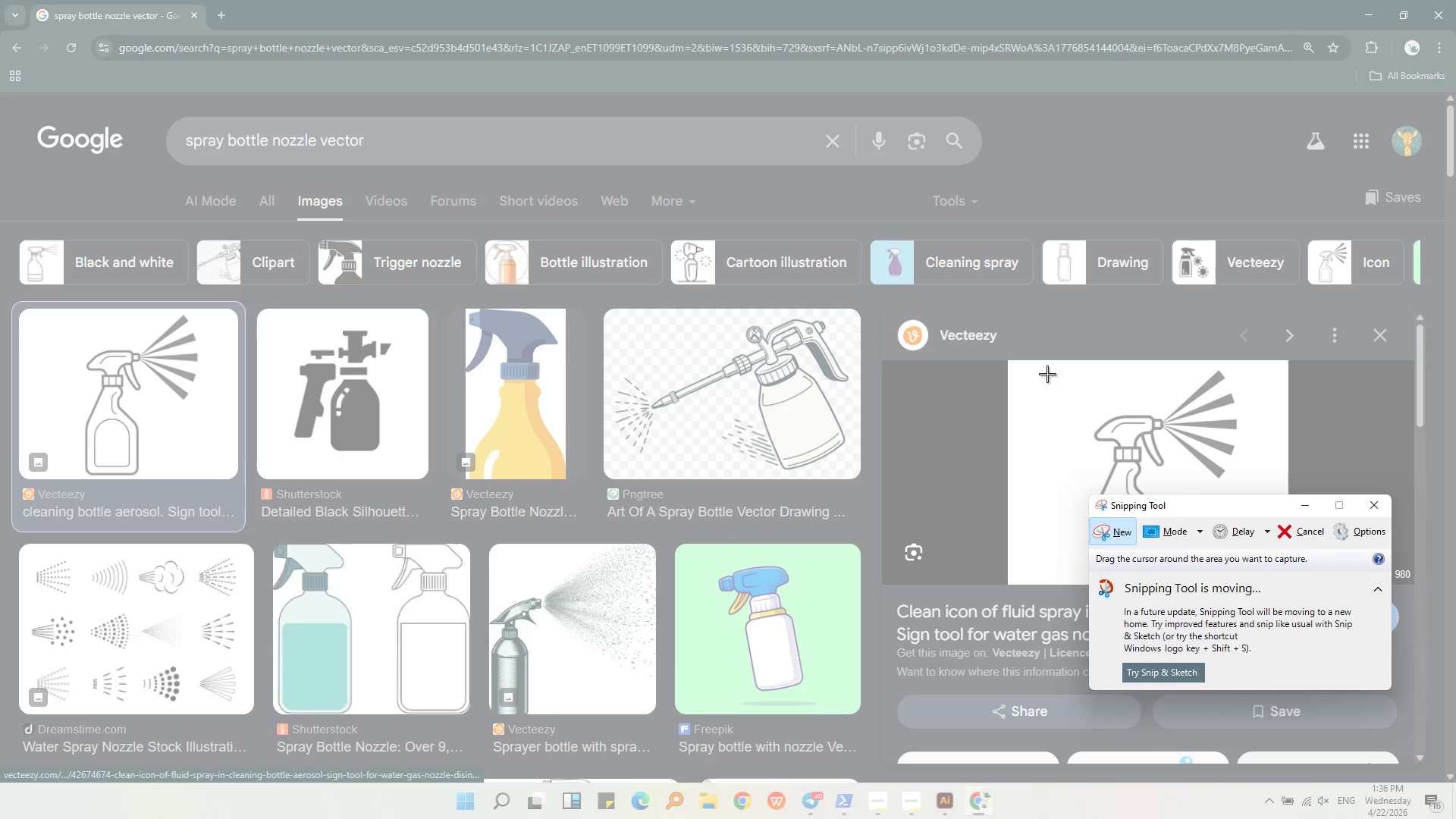 
left_click_drag(start_coordinate=[1047, 374], to_coordinate=[1295, 507])
 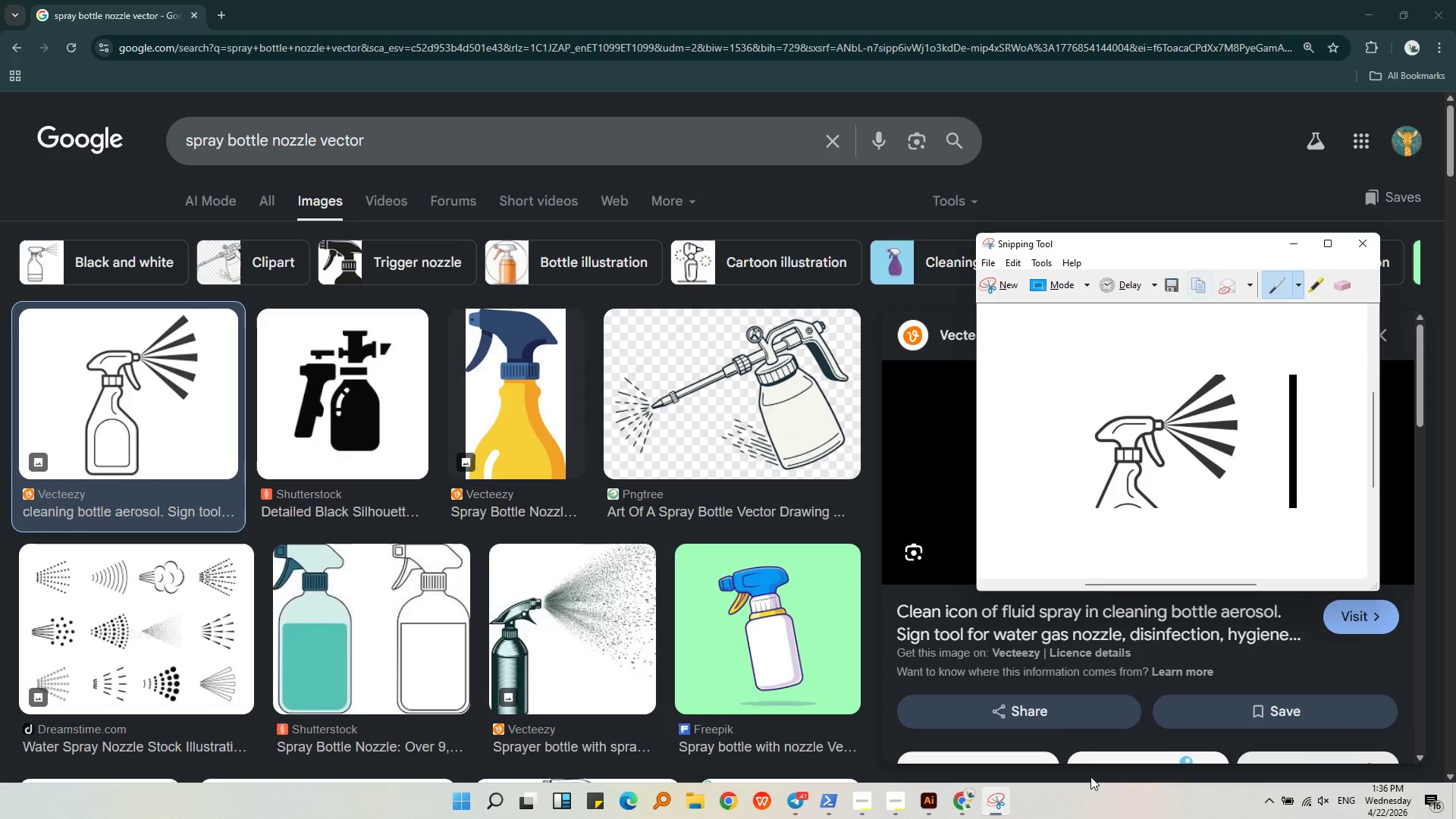 
left_click([938, 801])
 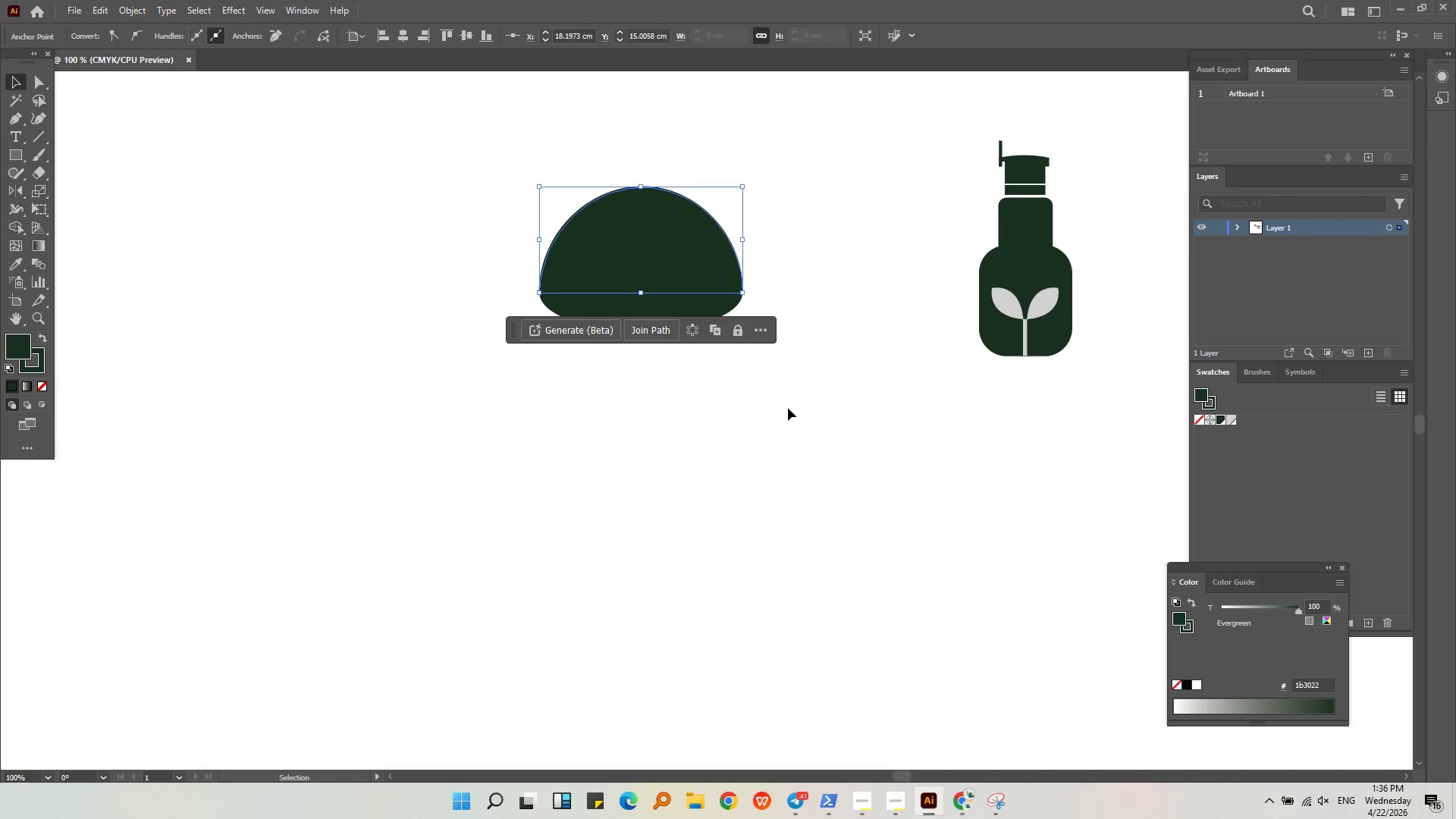 
key(Control+V)
 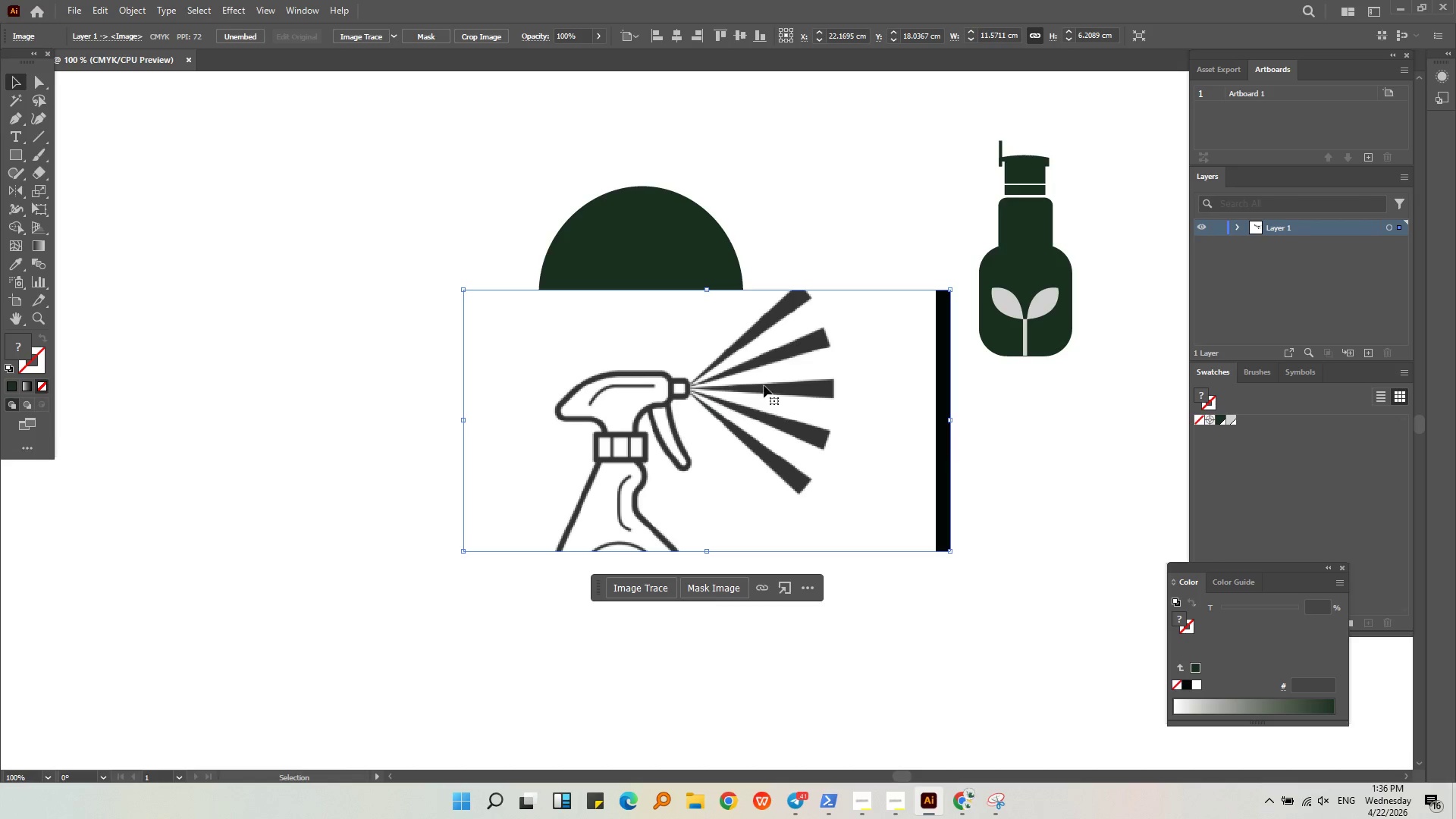 
left_click_drag(start_coordinate=[762, 363], to_coordinate=[778, 529])
 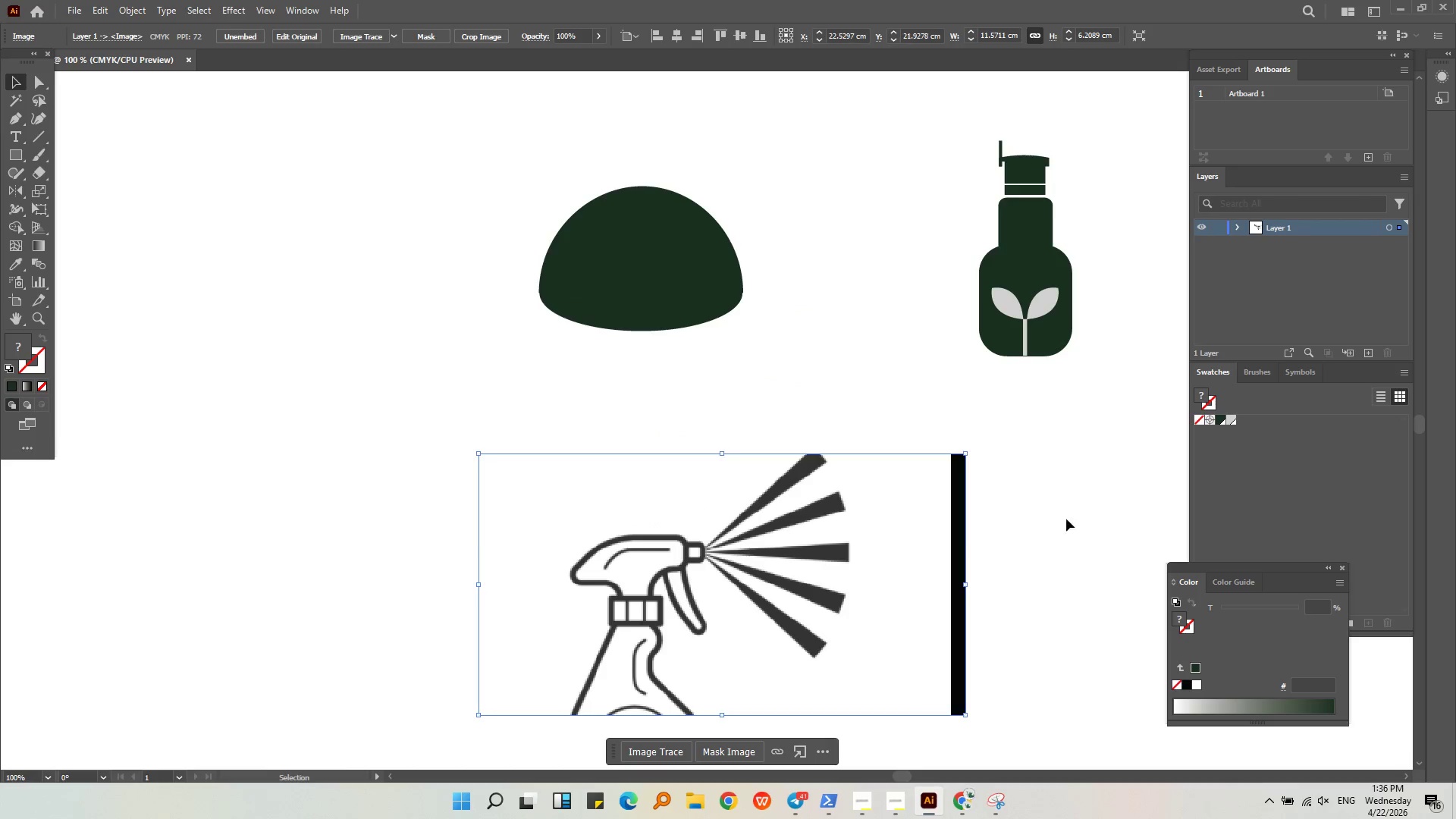 
left_click([1079, 520])
 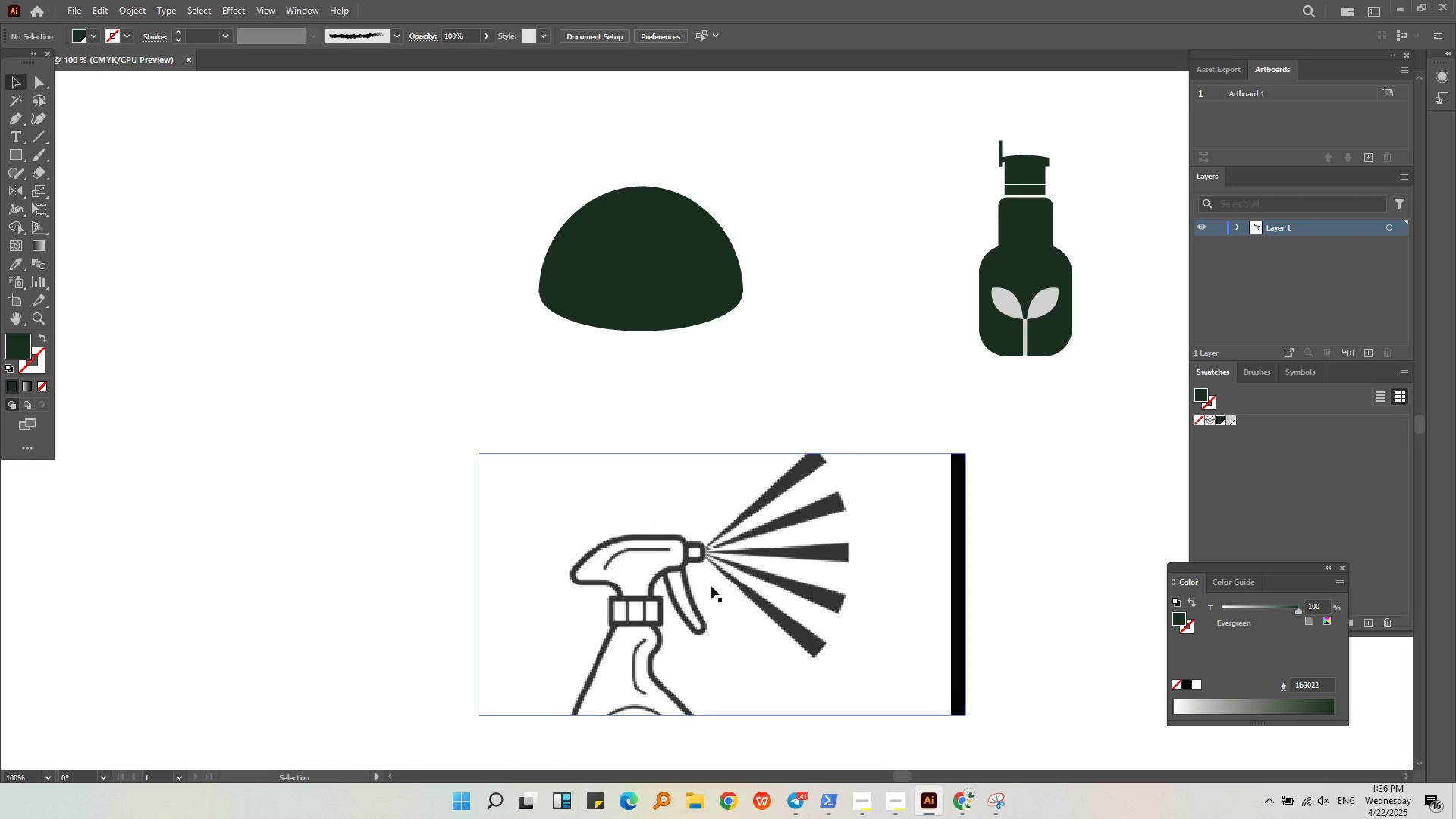 
hold_key(key=AltLeft, duration=0.45)
scroll: coordinate [629, 581], scroll_direction: up, amount: 2.0
 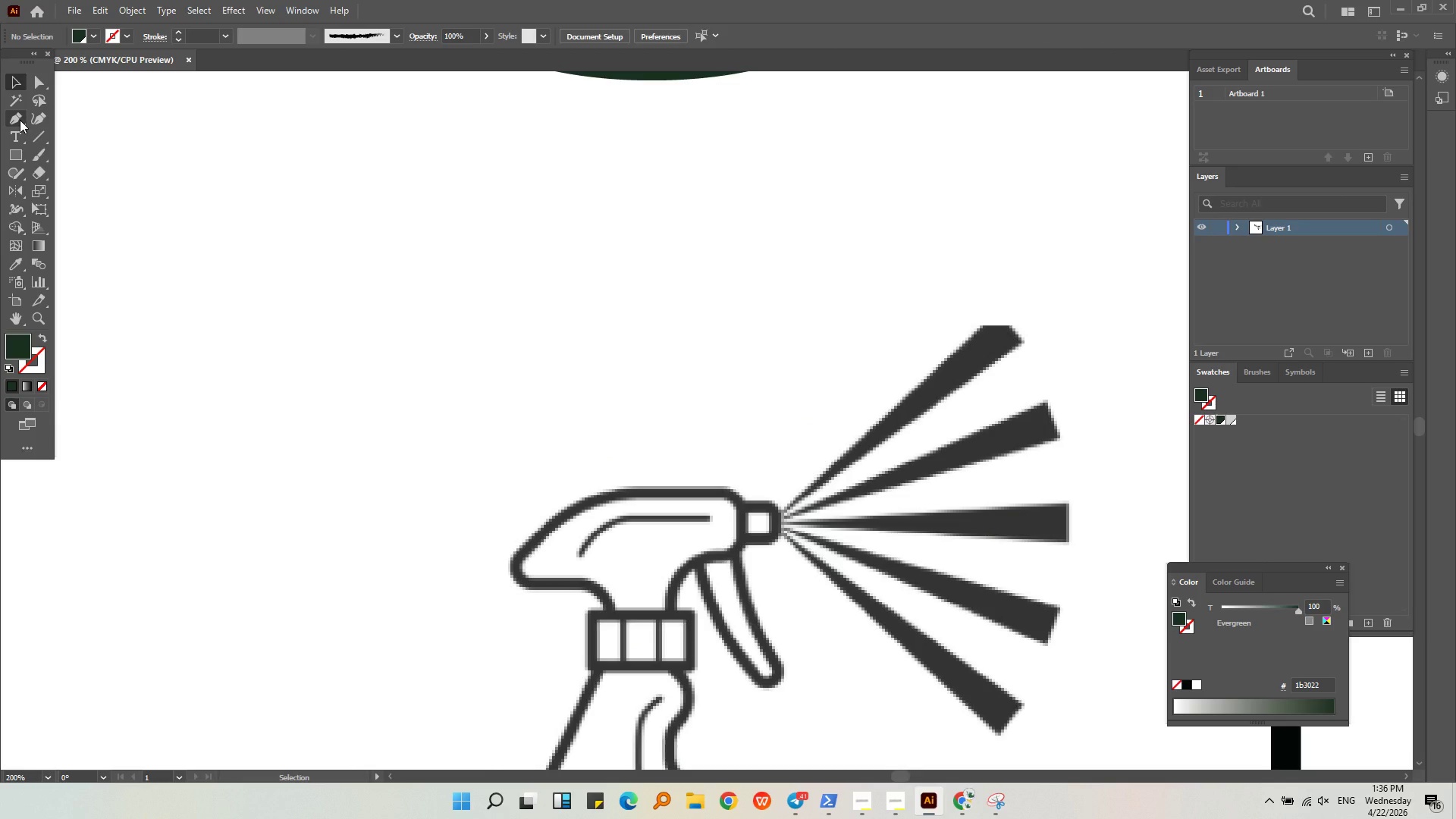 
left_click([20, 120])
 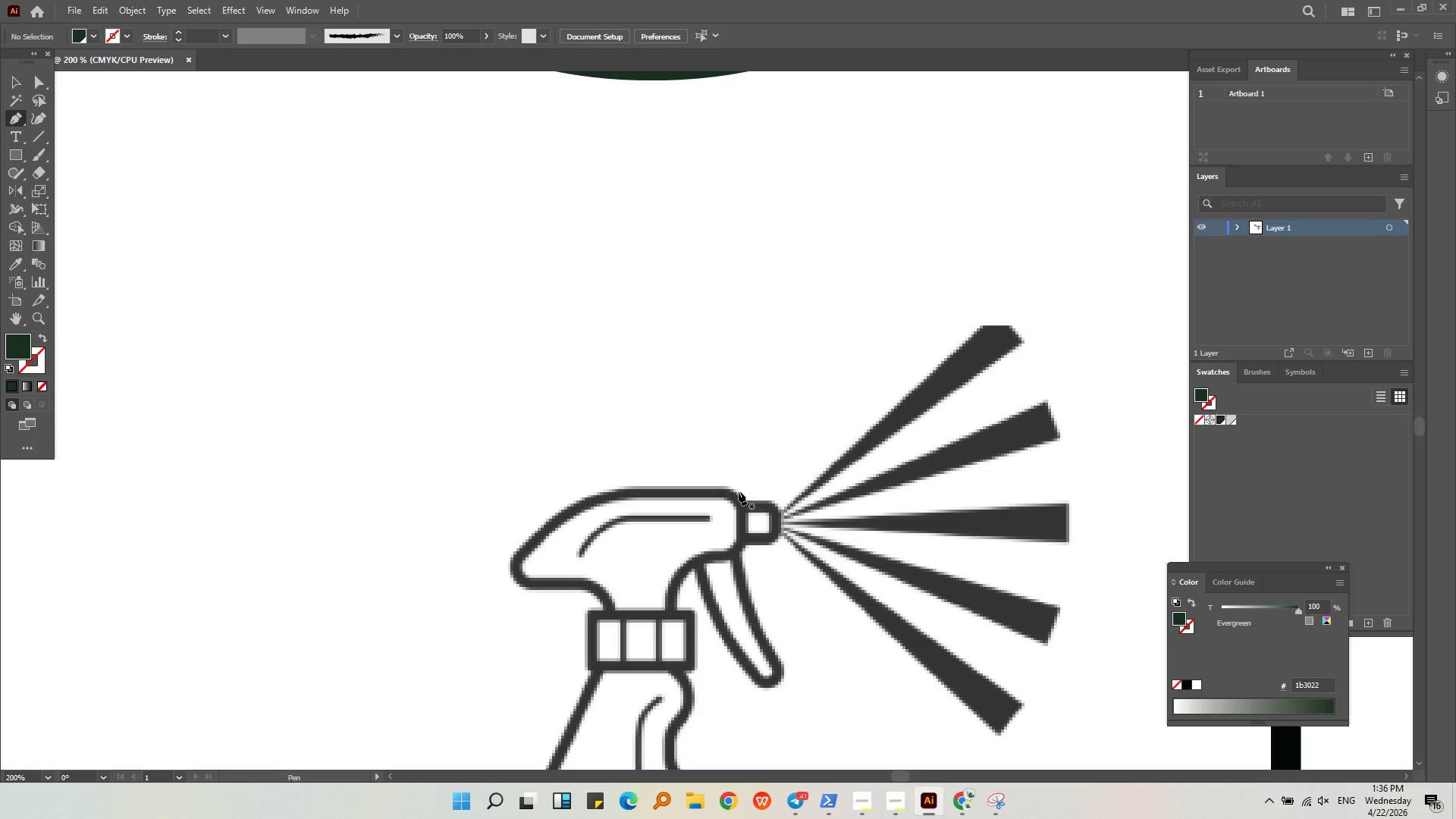 
left_click([736, 491])
 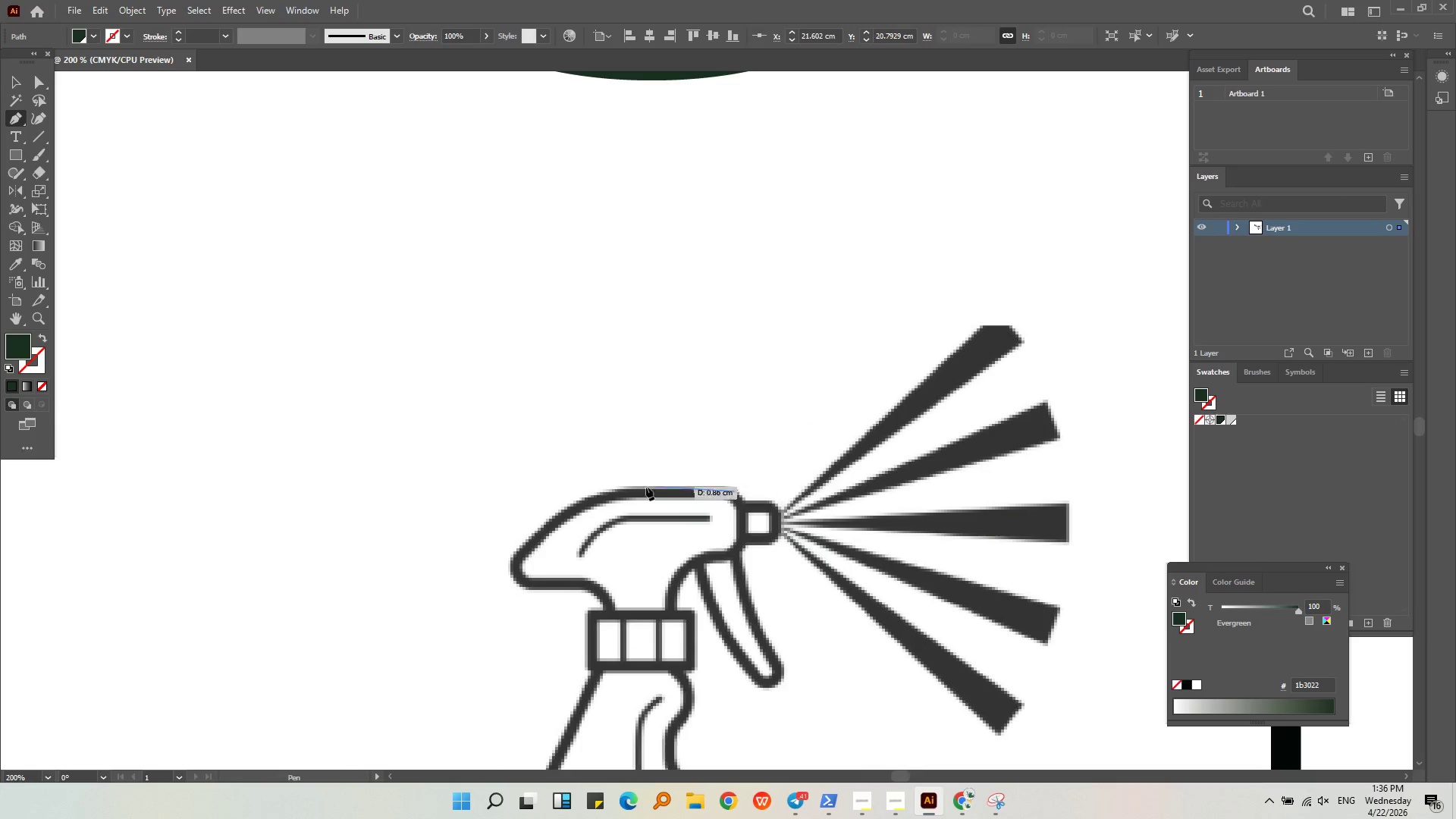 
hold_key(key=ShiftLeft, duration=1.42)
left_click([601, 496])
 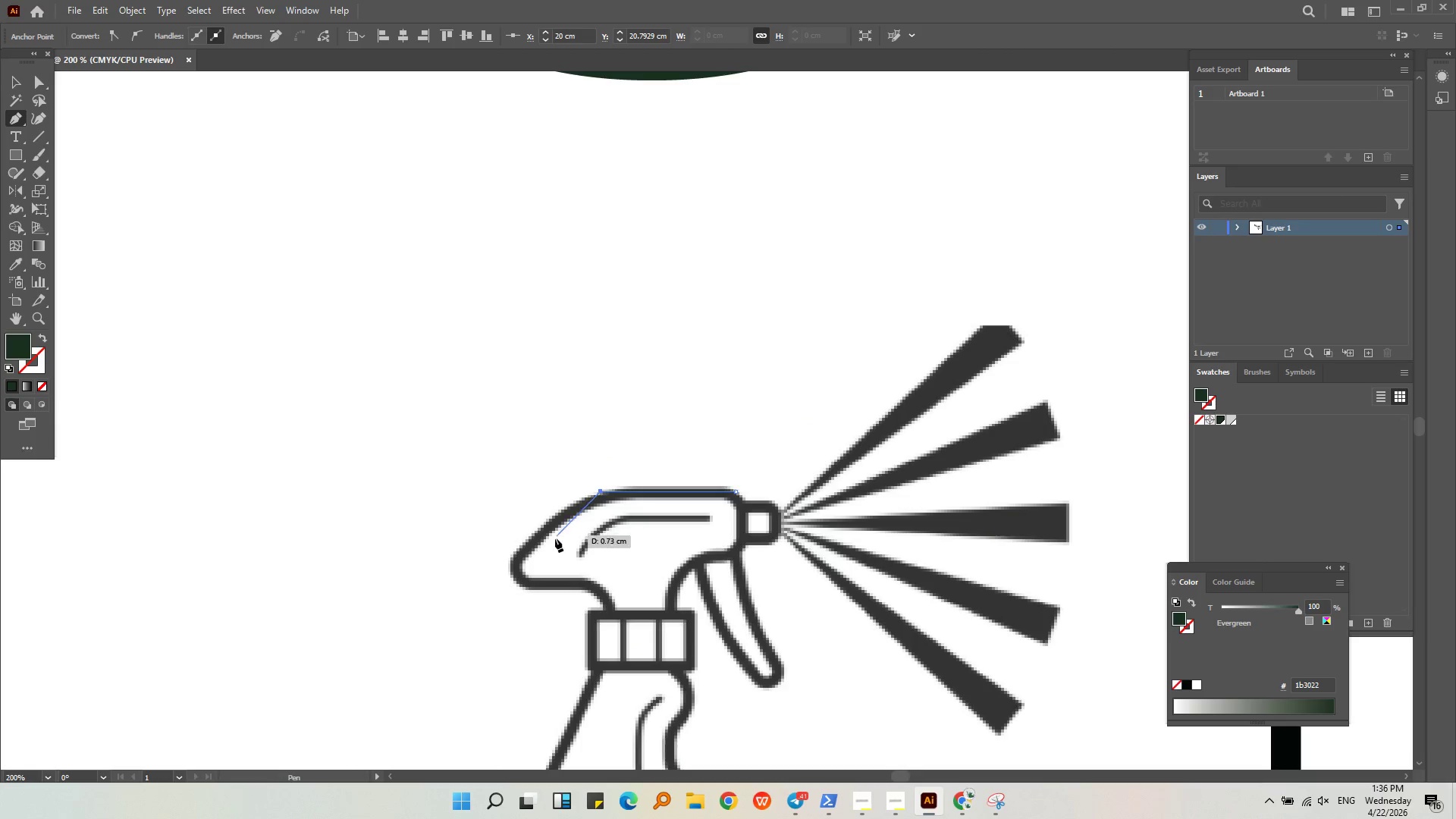 
hold_key(key=ShiftLeft, duration=0.34)
 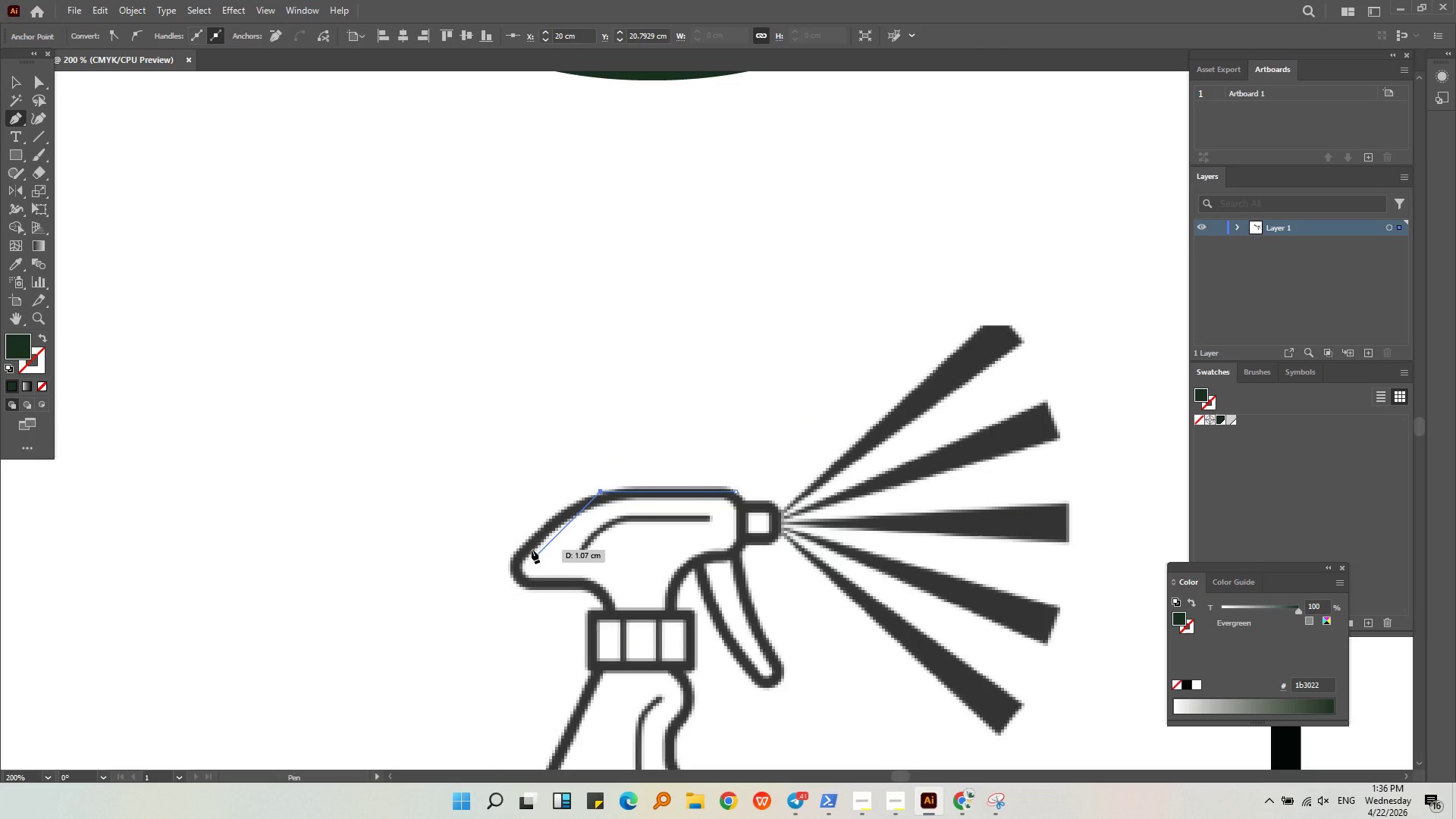 
hold_key(key=ShiftLeft, duration=1.61)
left_click([522, 553])
 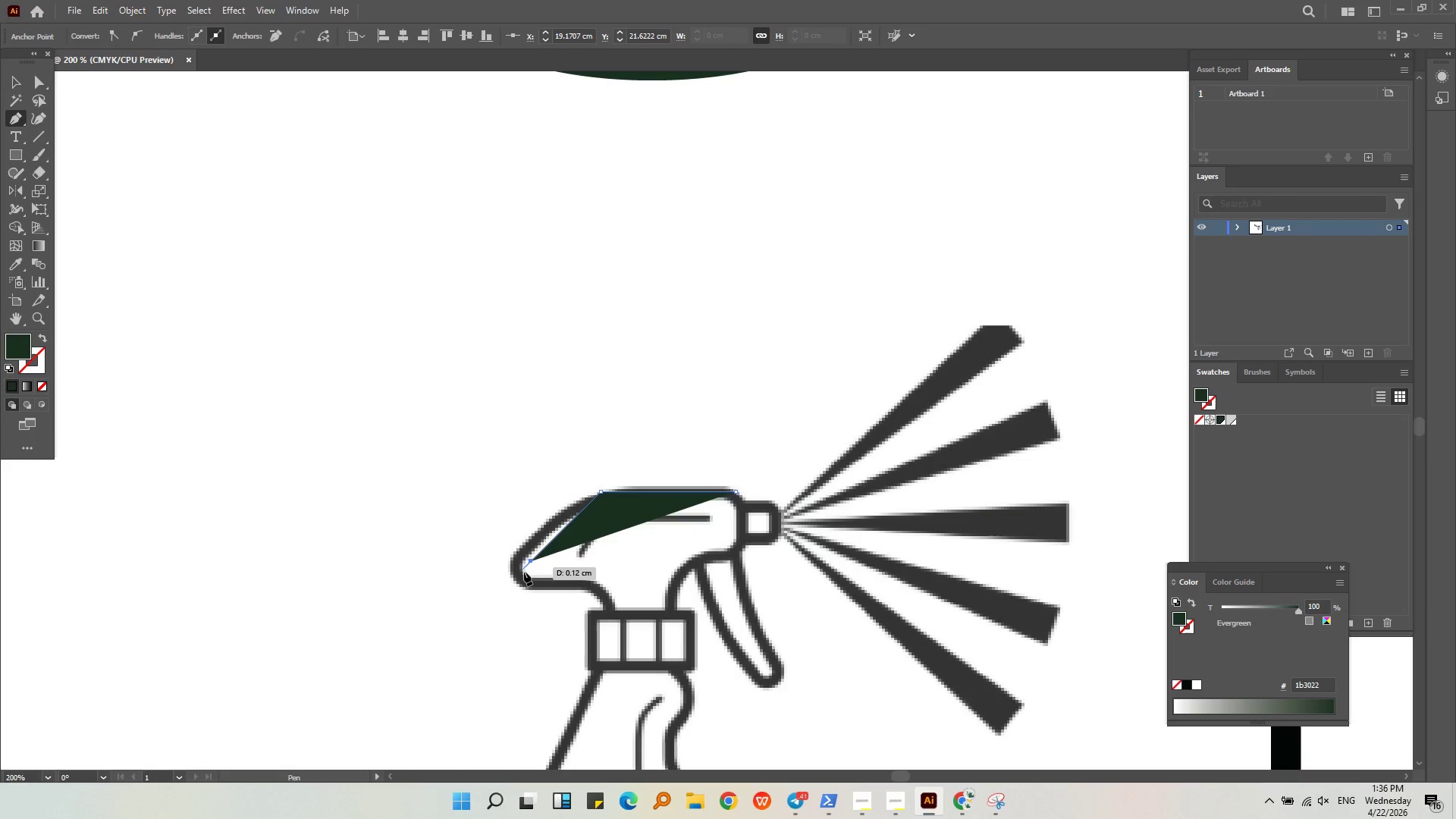 
hold_key(key=ShiftLeft, duration=0.73)
left_click([526, 581])
 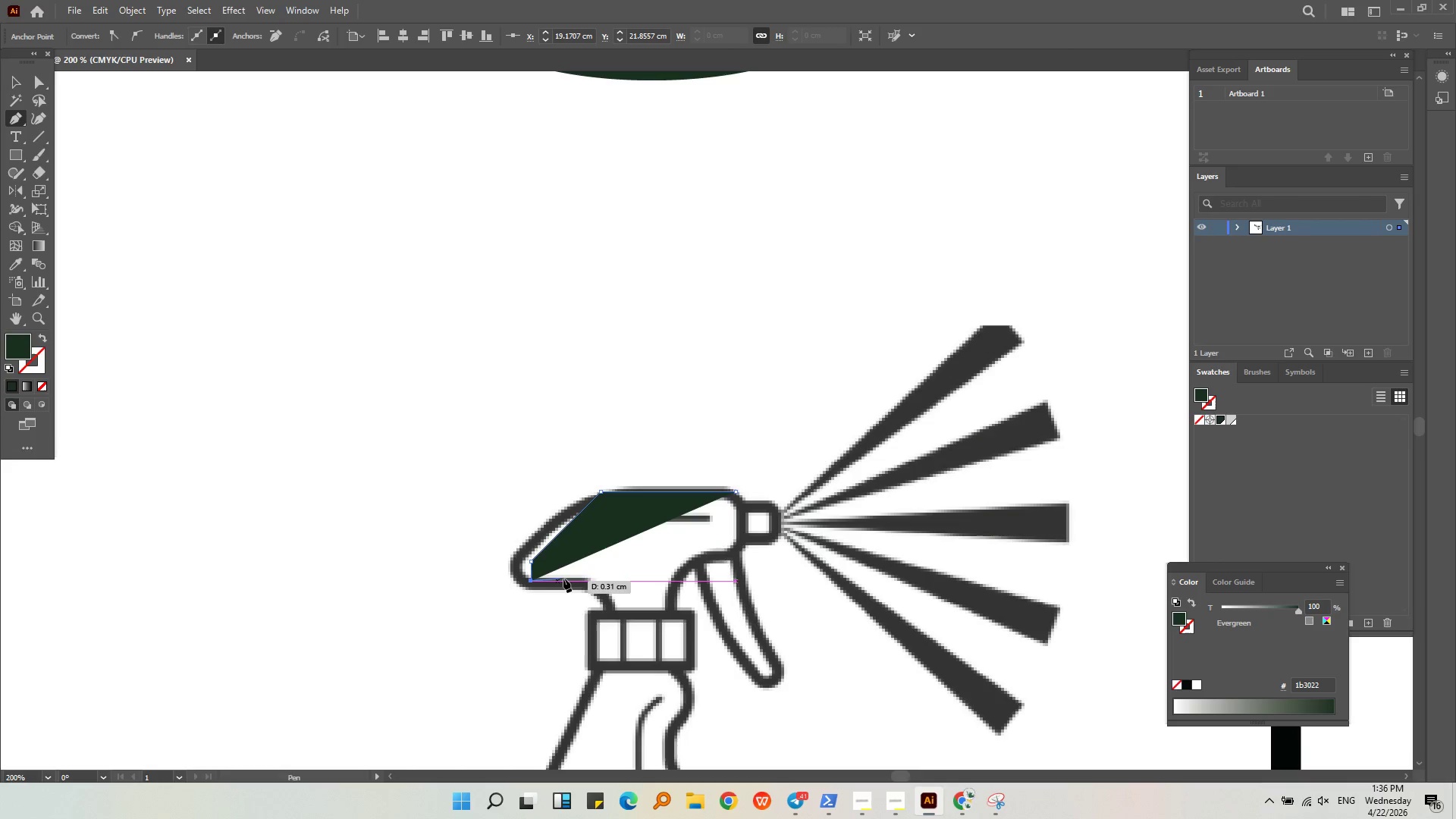 
hold_key(key=ShiftLeft, duration=0.89)
left_click([585, 579])
 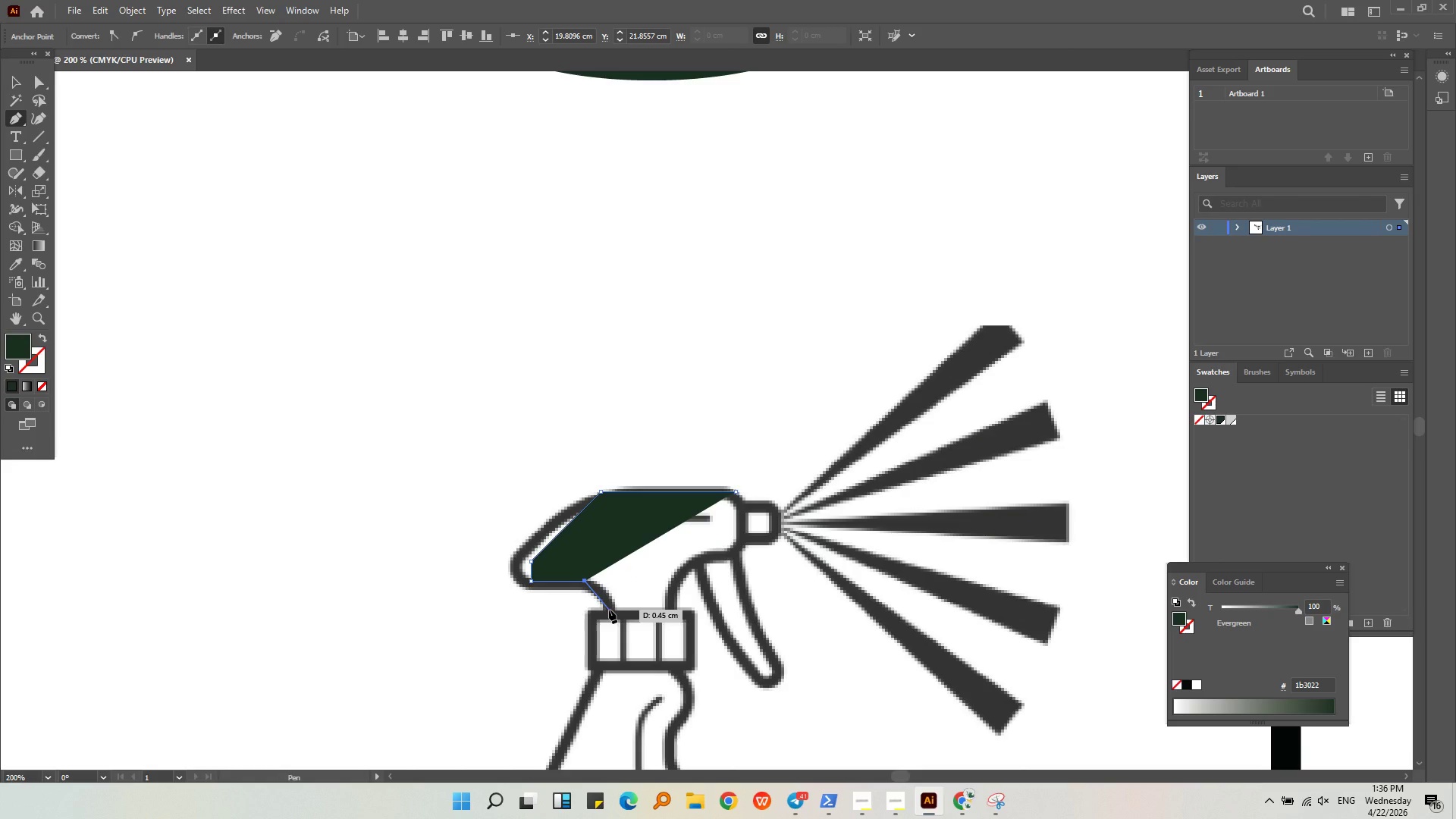 
left_click([610, 612])
 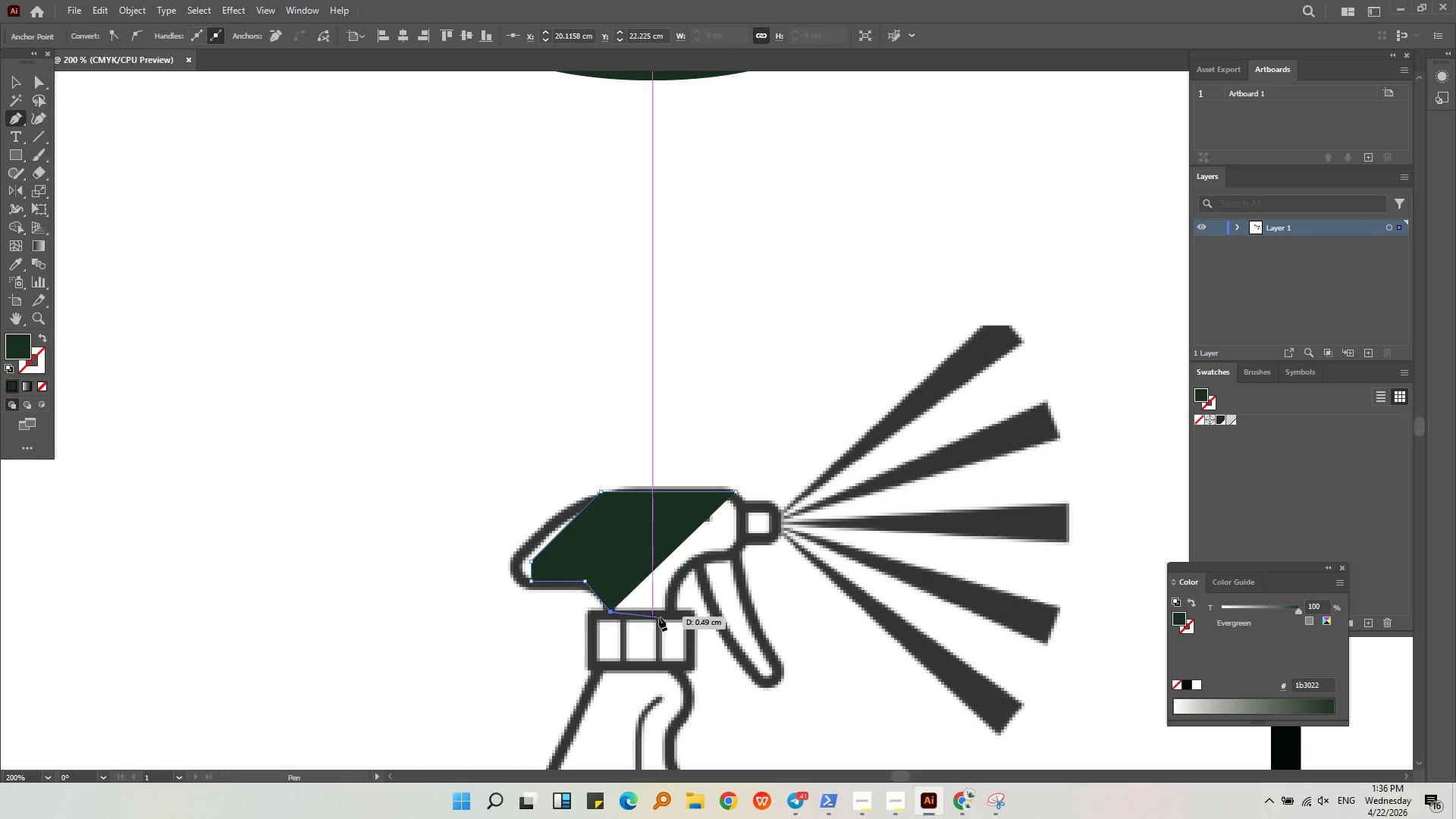 
hold_key(key=ShiftLeft, duration=0.91)
left_click([676, 615])
 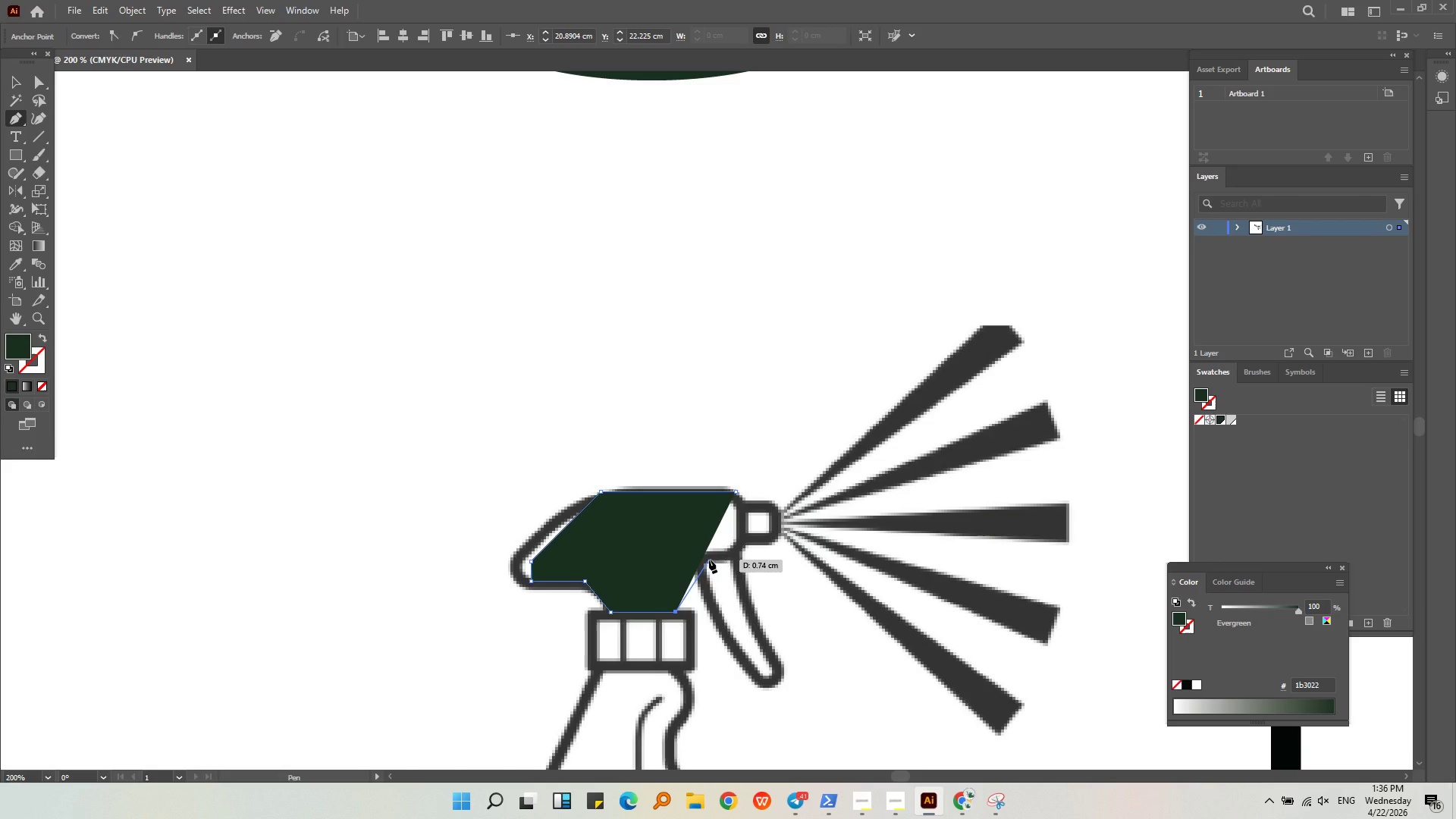 
left_click([709, 560])
 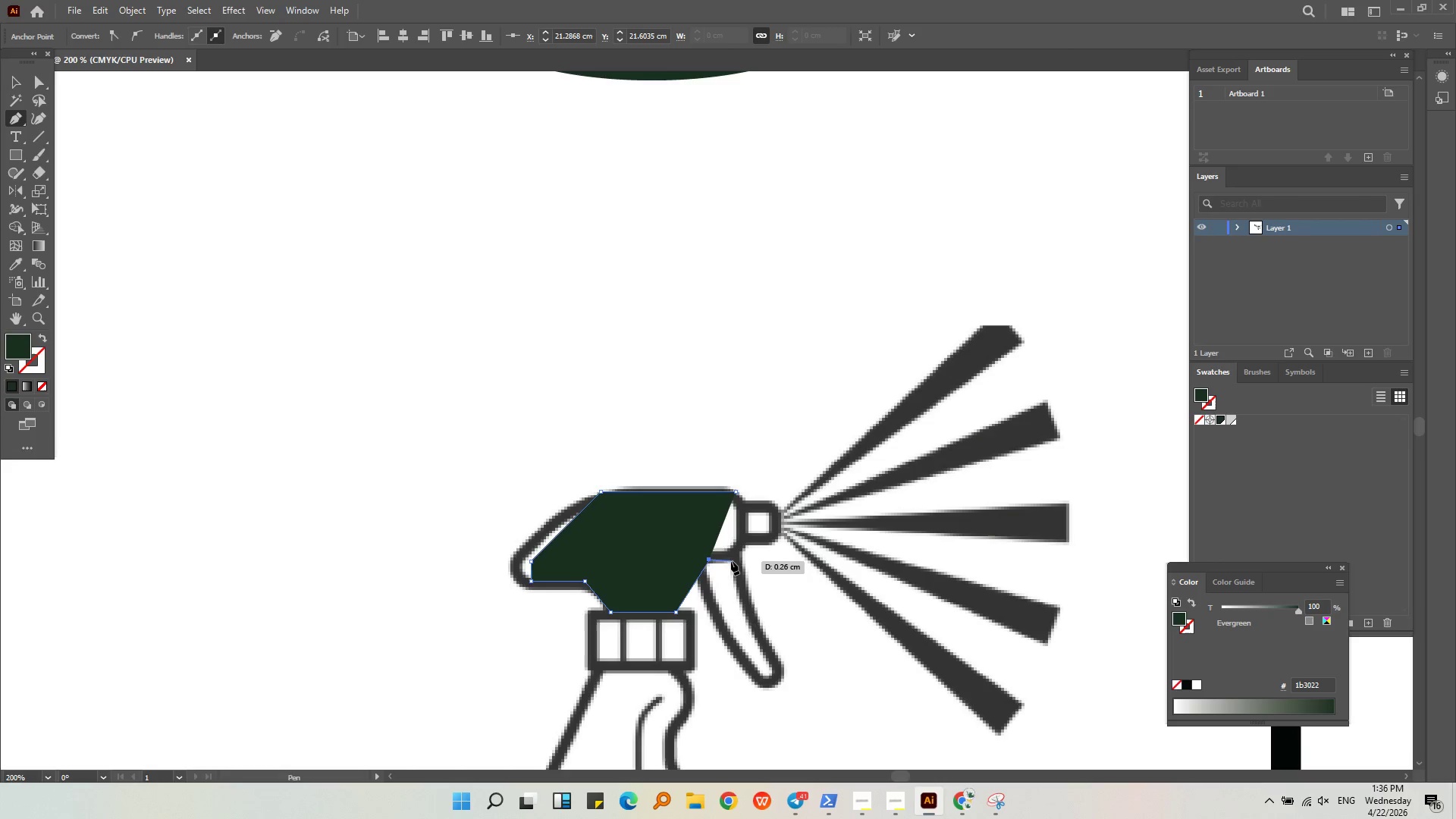 
hold_key(key=ShiftLeft, duration=1.08)
left_click([734, 560])
 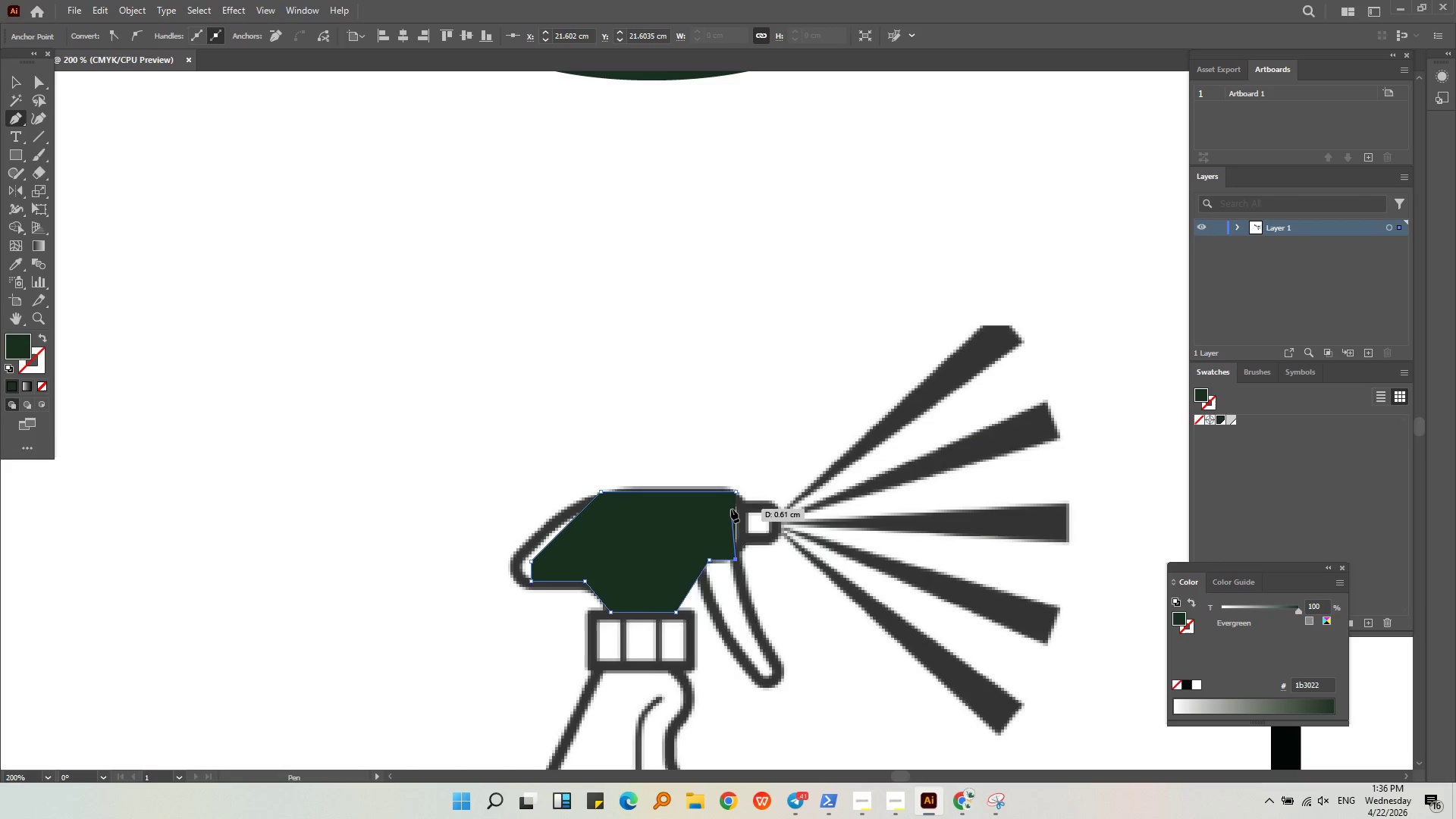 
hold_key(key=ShiftLeft, duration=1.38)
left_click([739, 493])
 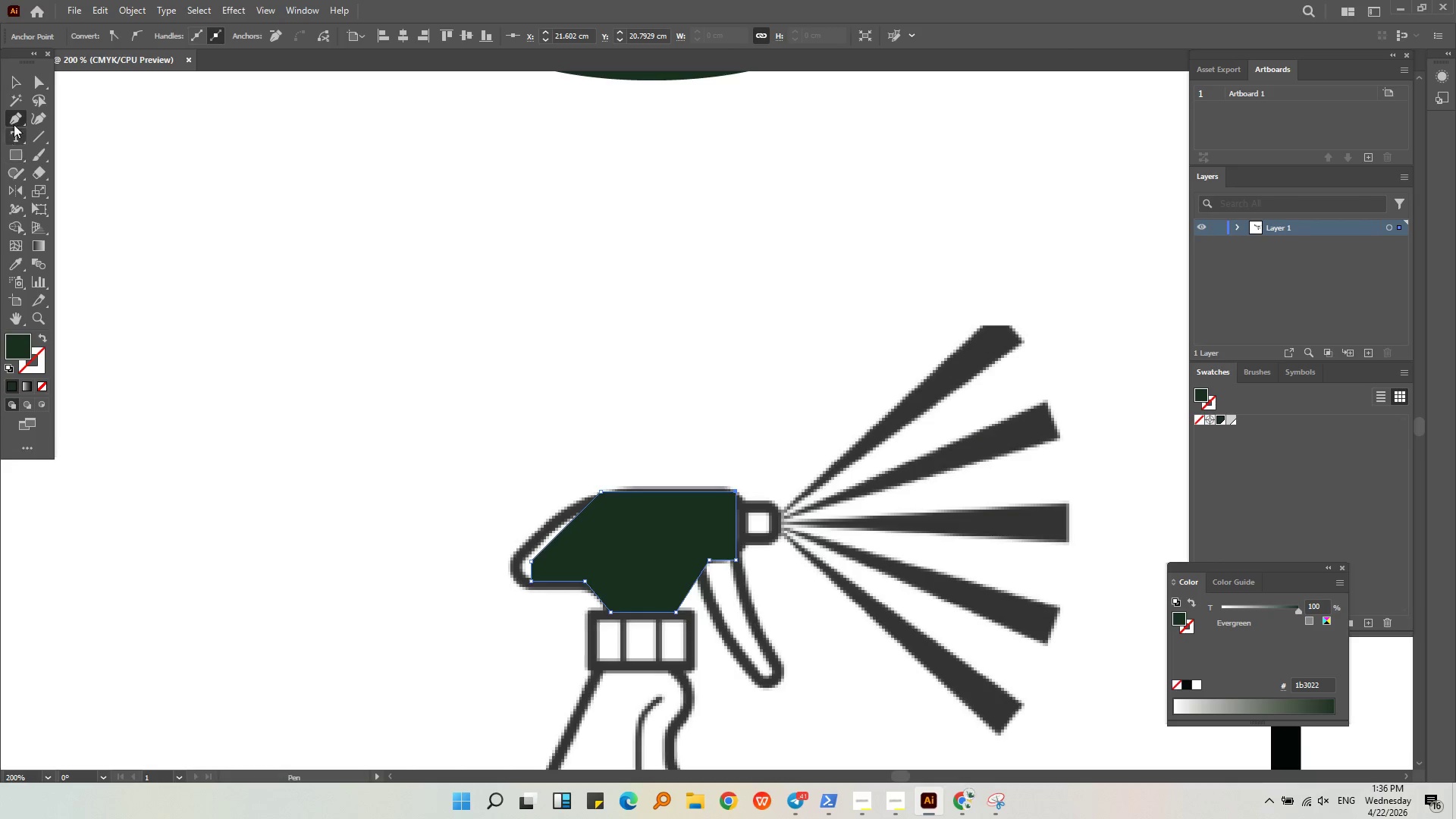 
left_click([11, 75])
 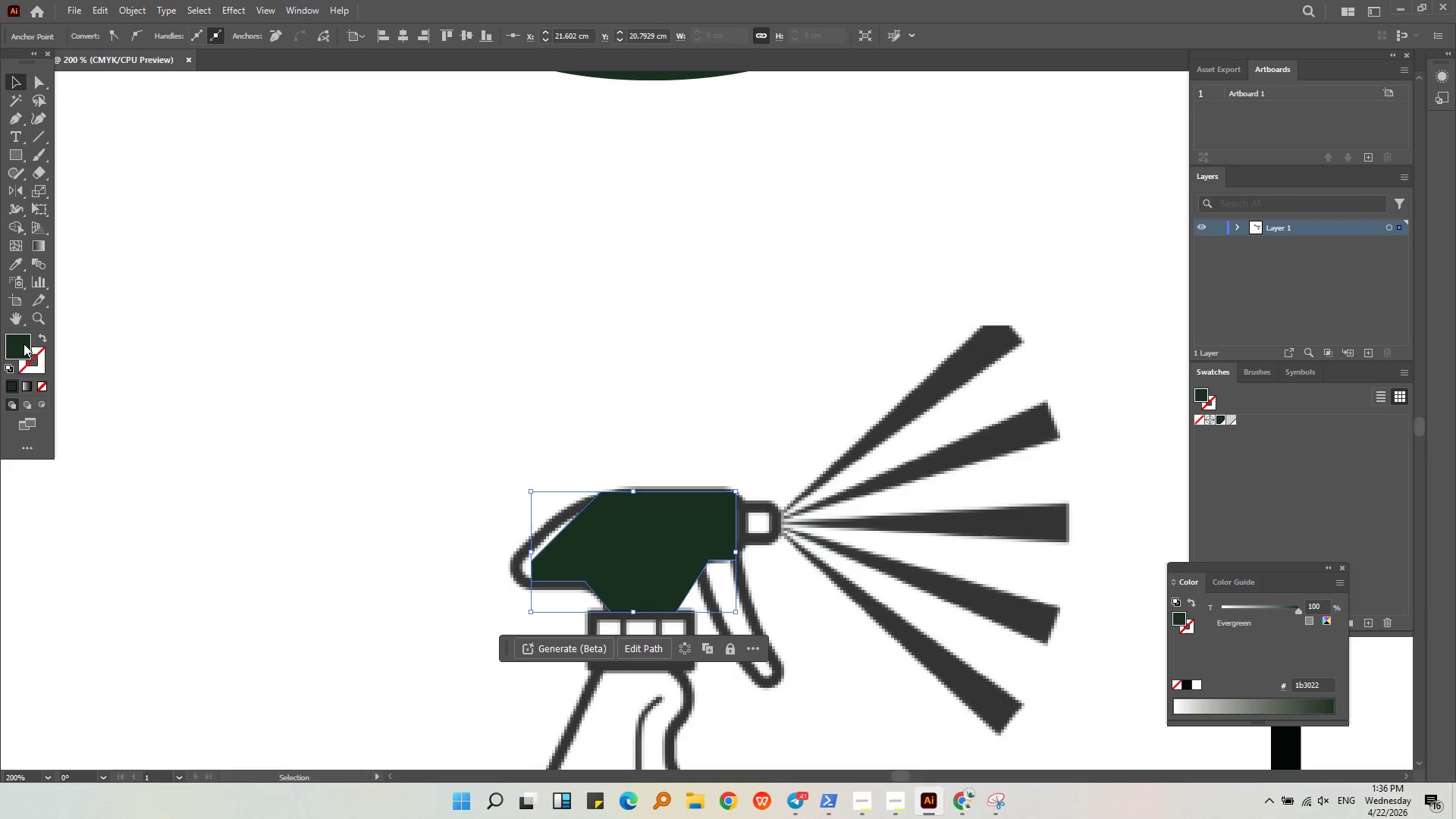 
left_click_drag(start_coordinate=[20, 344], to_coordinate=[33, 369])
 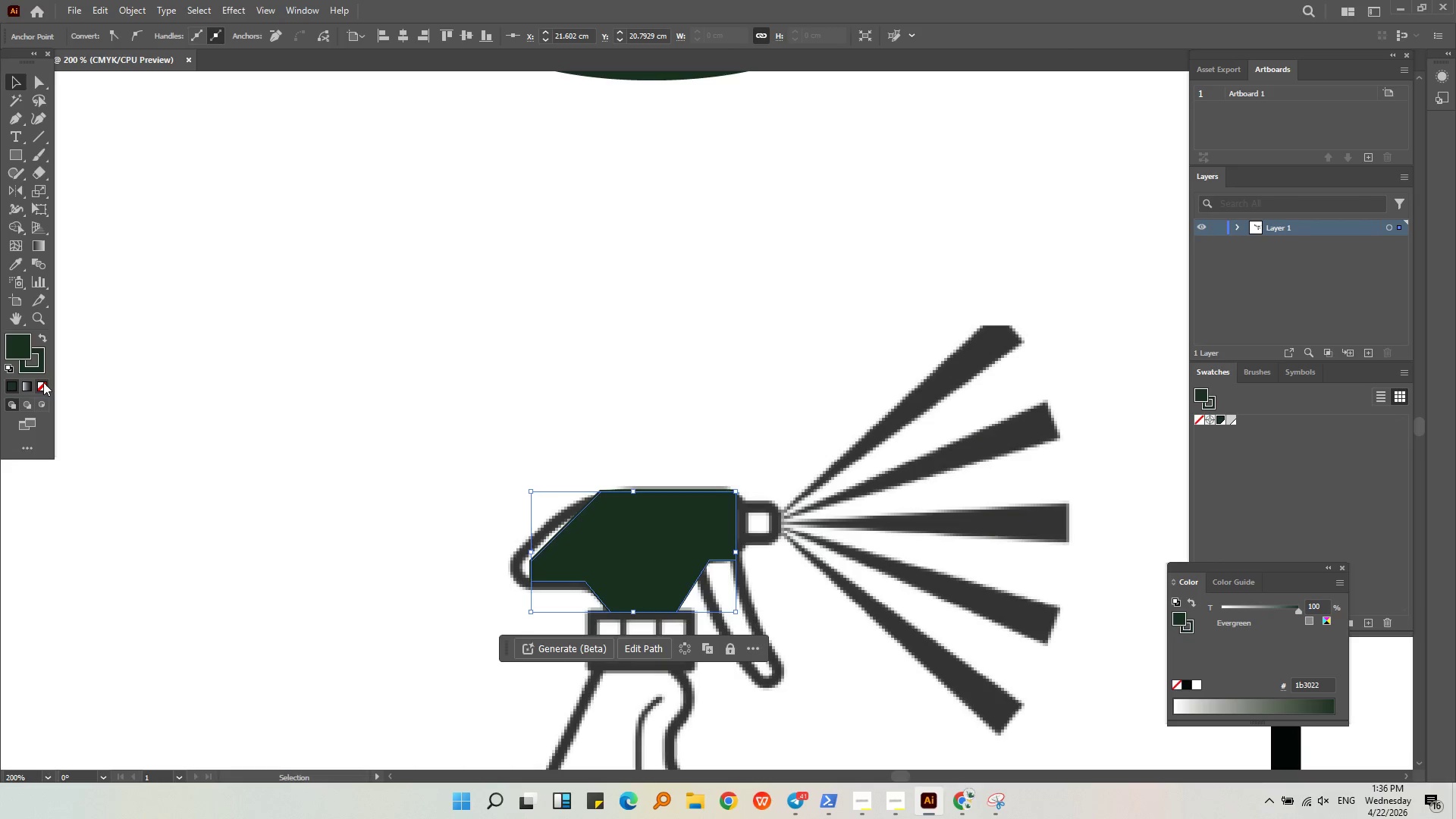 
double_click([267, 409])
 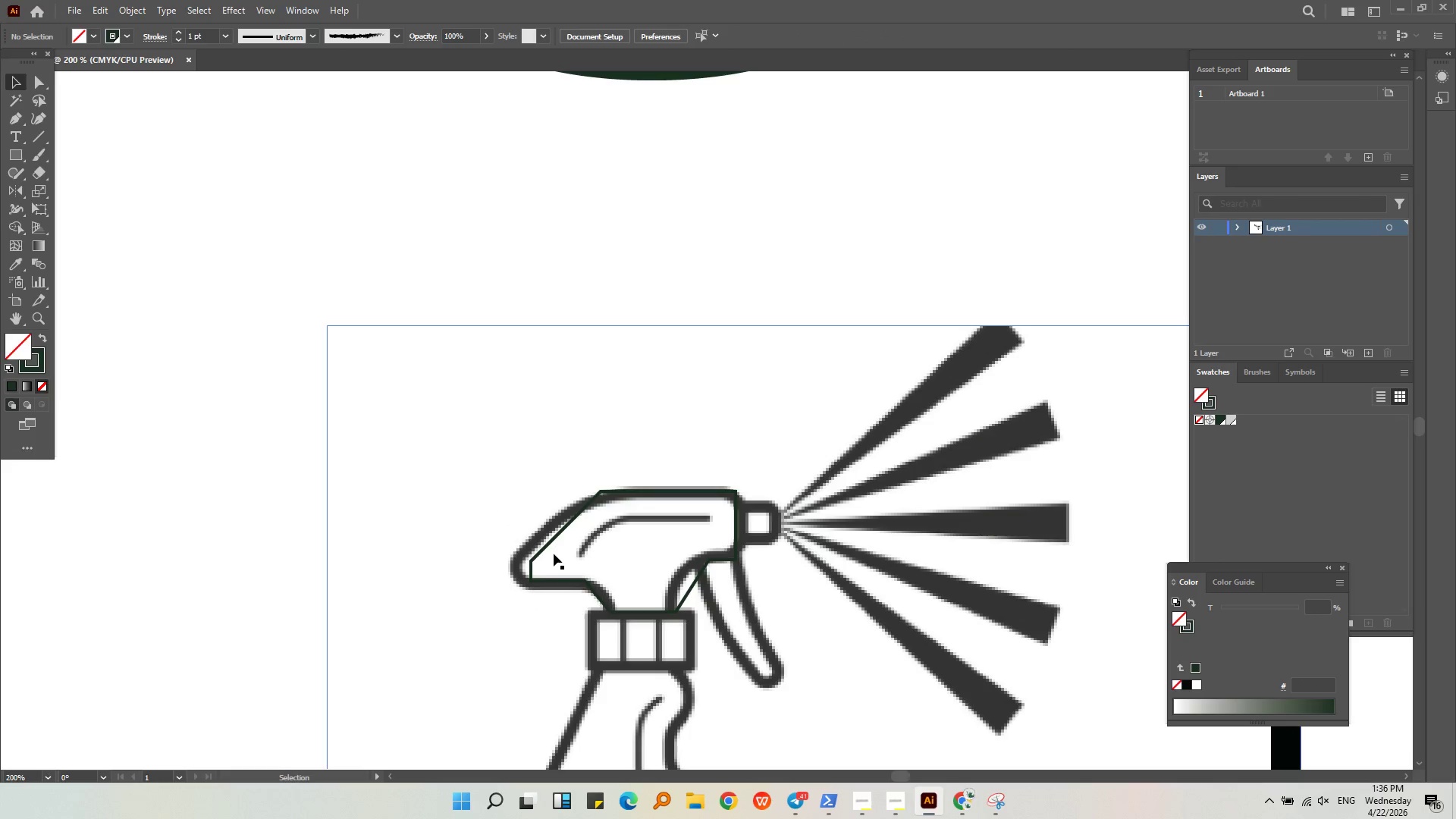 
hold_key(key=AltLeft, duration=0.31)
scroll: coordinate [547, 551], scroll_direction: up, amount: 2.0
 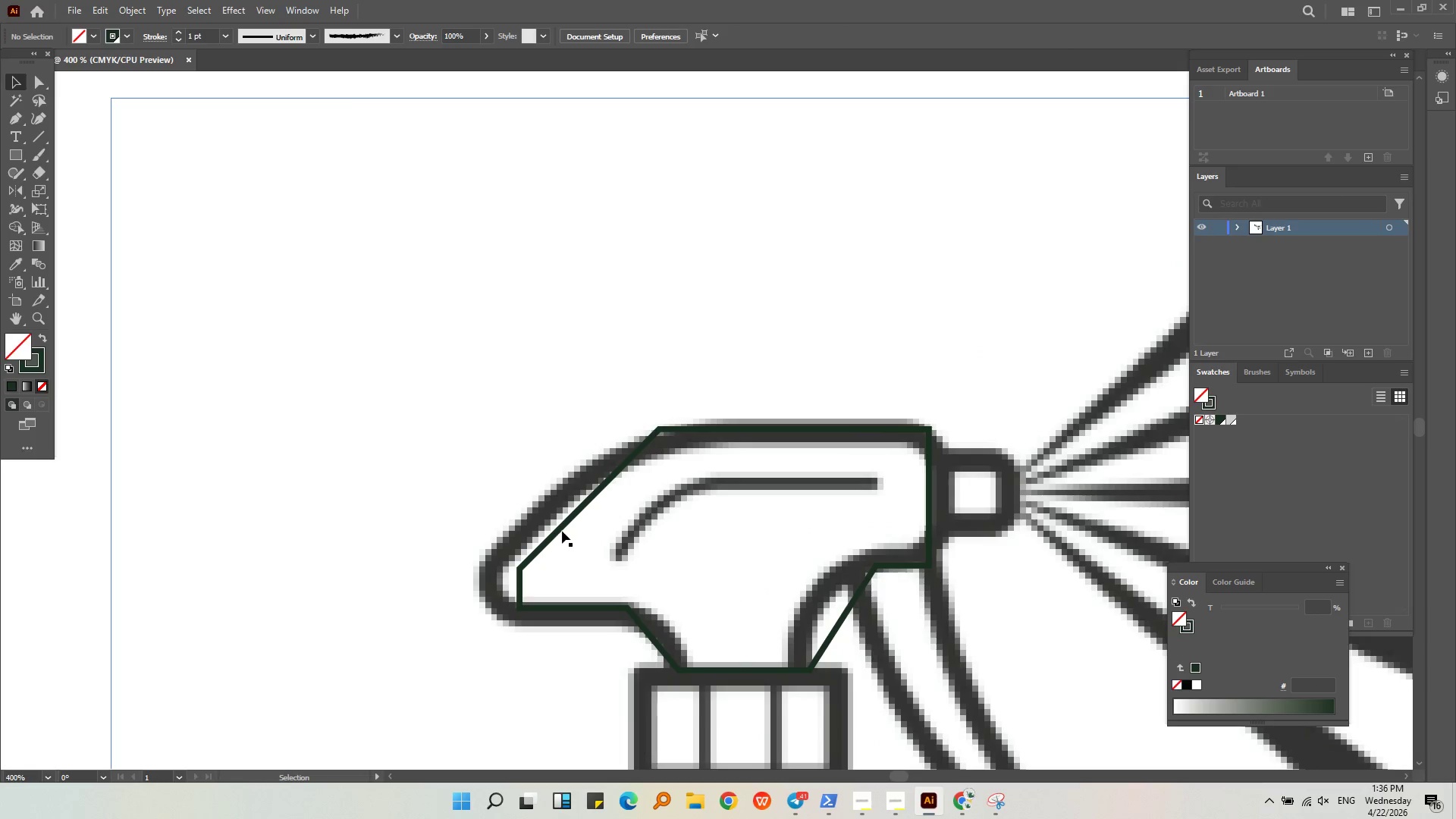 
left_click([562, 531])
 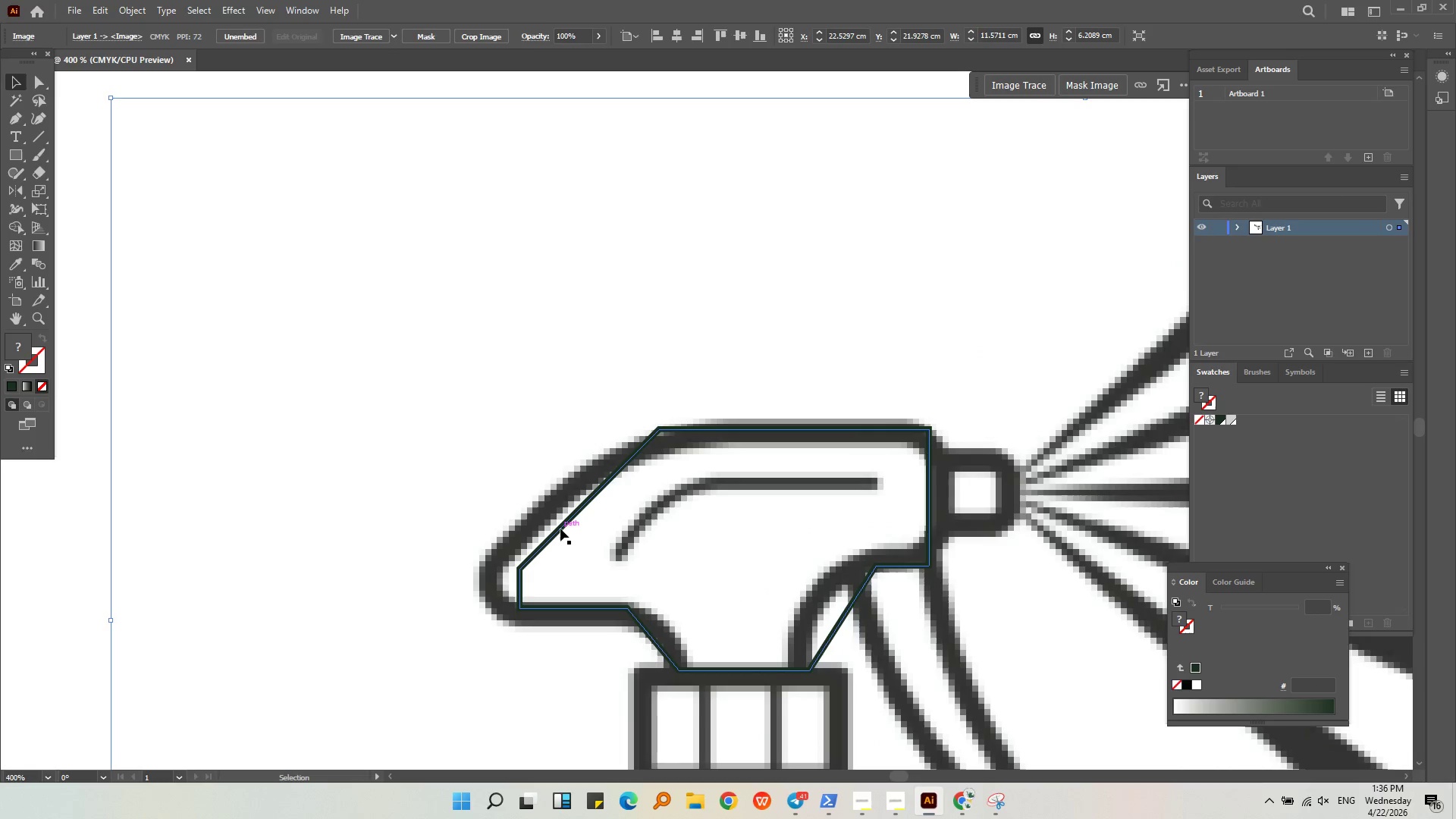 
double_click([560, 529])
 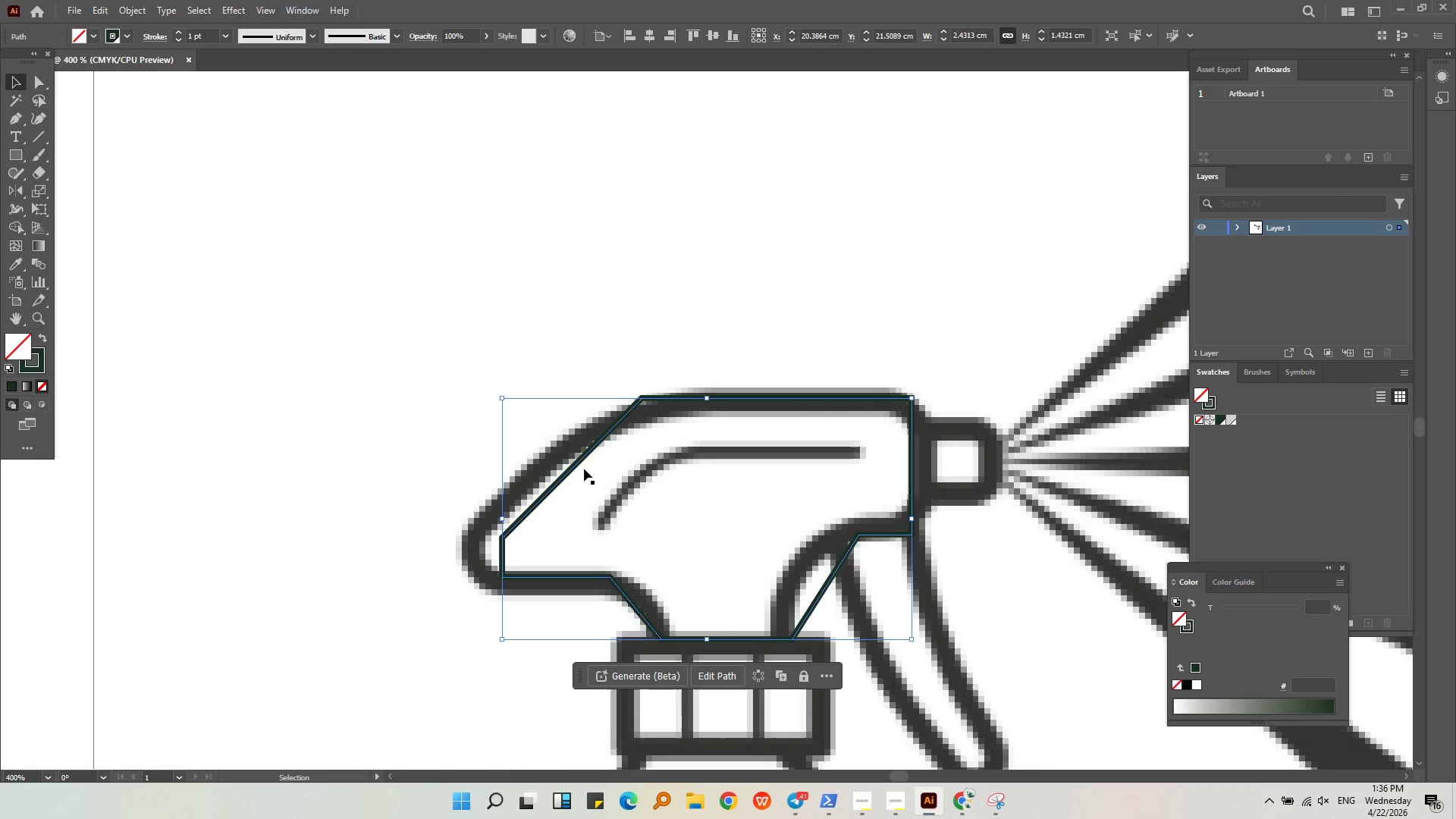 
left_click([37, 119])
 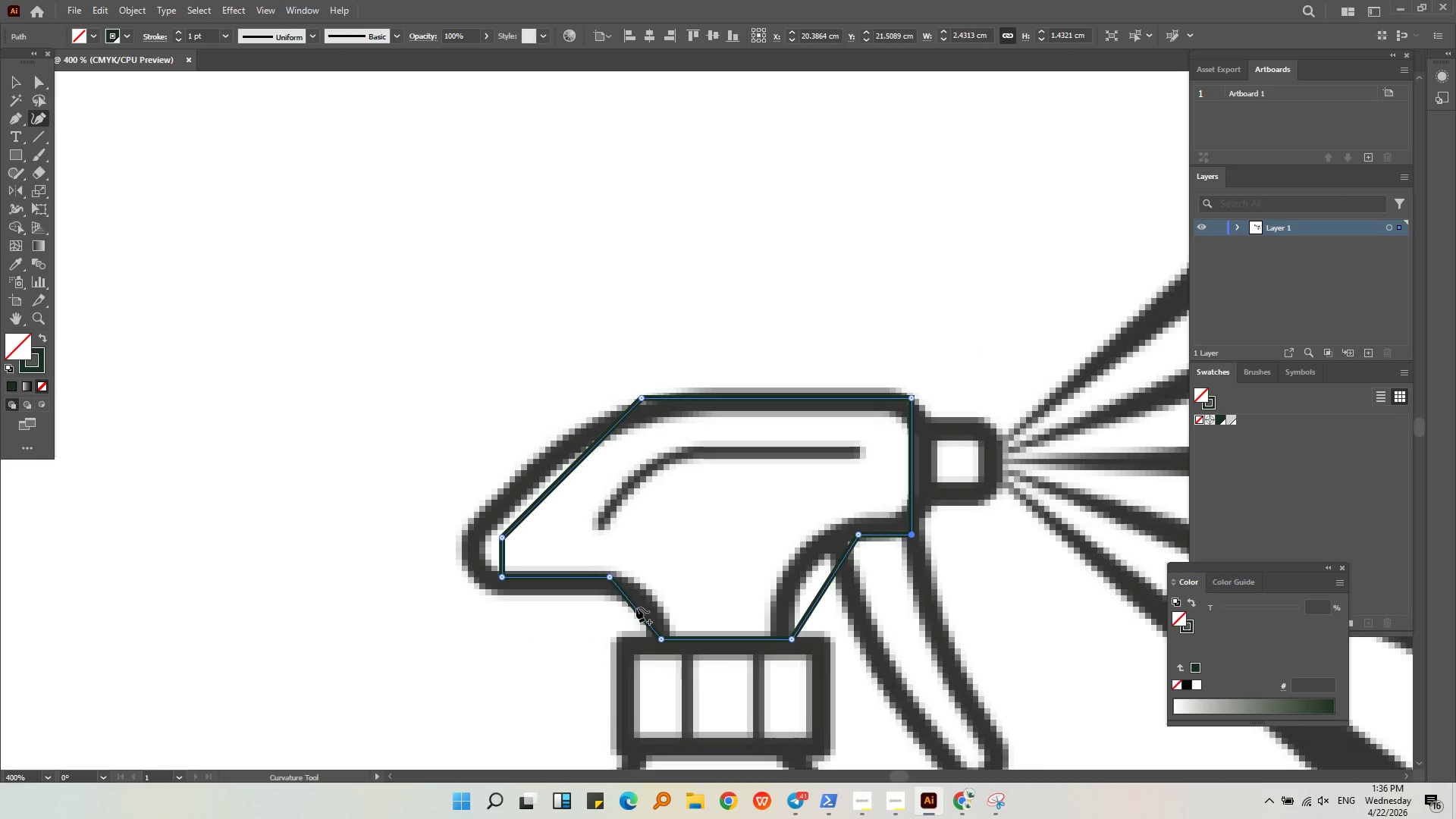 
left_click_drag(start_coordinate=[632, 607], to_coordinate=[652, 606])
 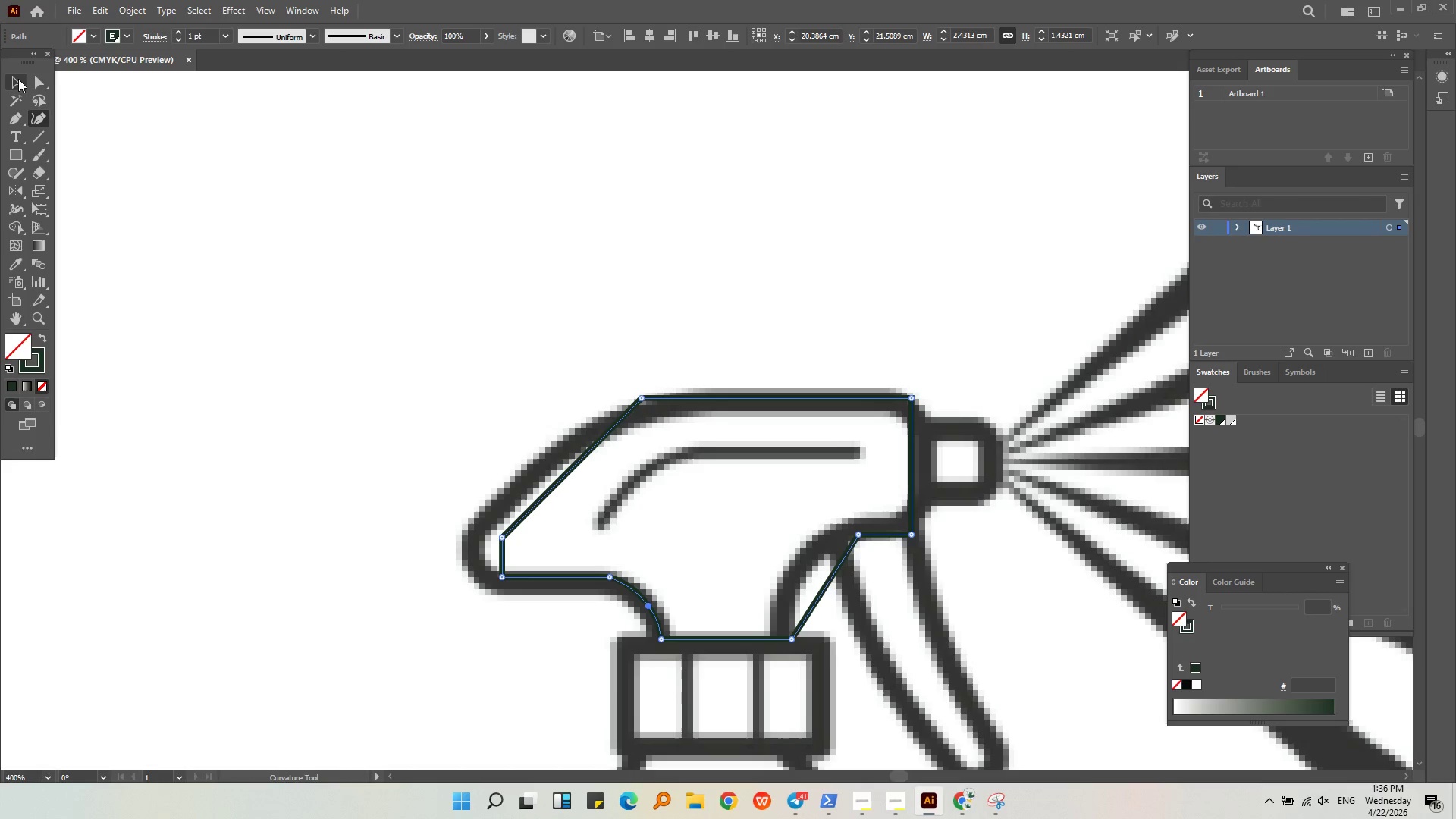 
double_click([238, 199])
 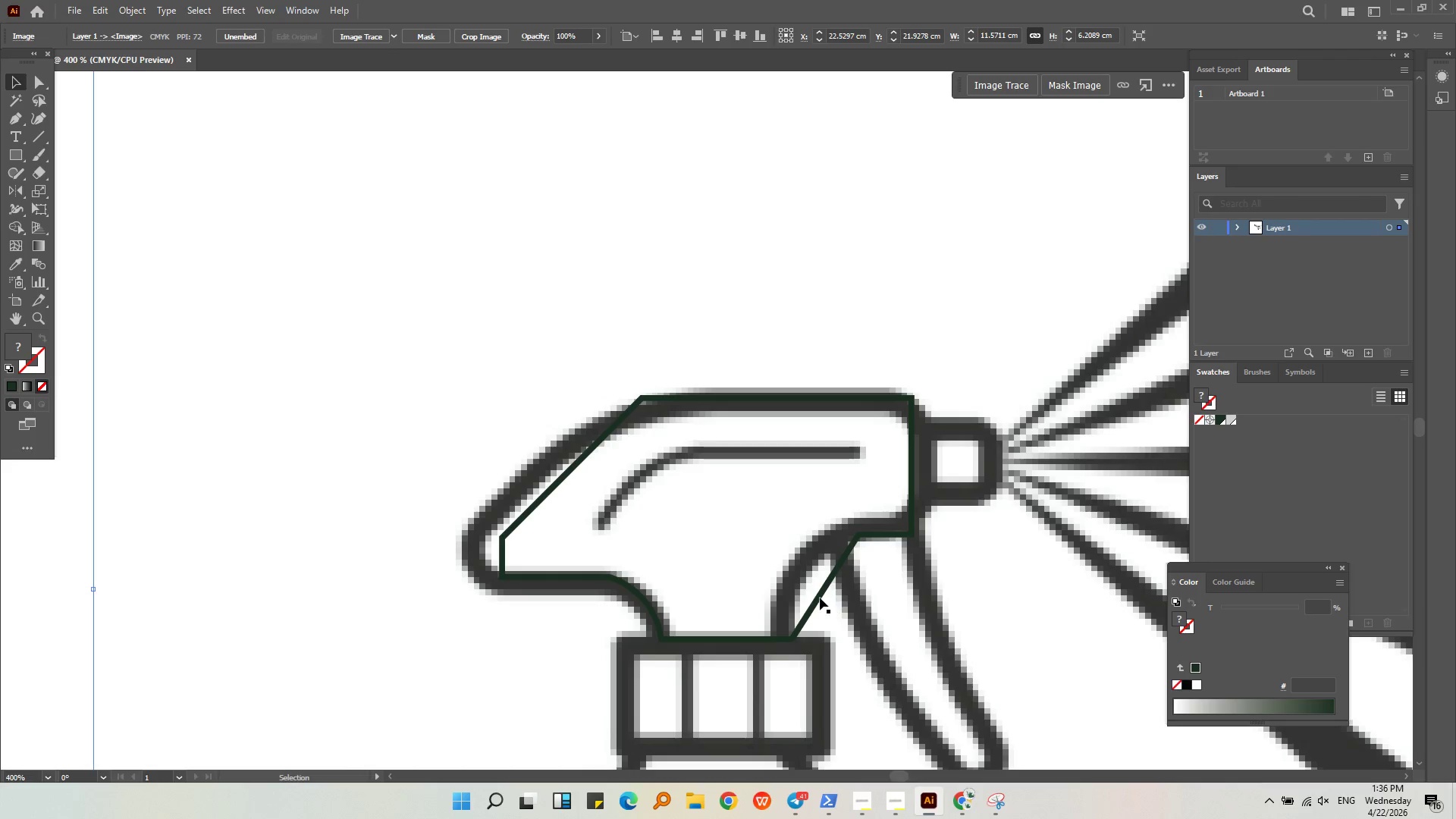 
left_click([820, 598])
 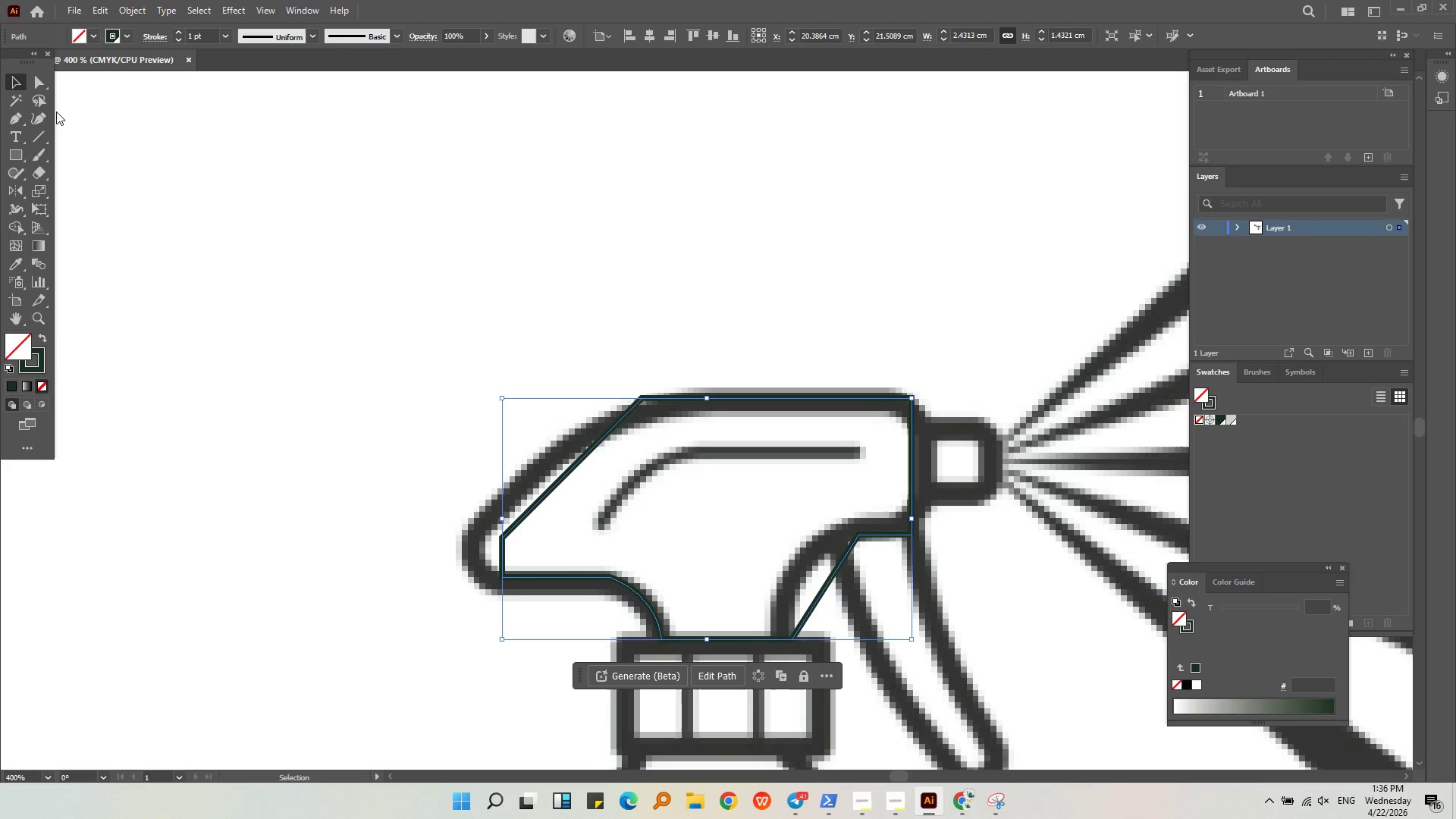 
left_click([42, 112])
 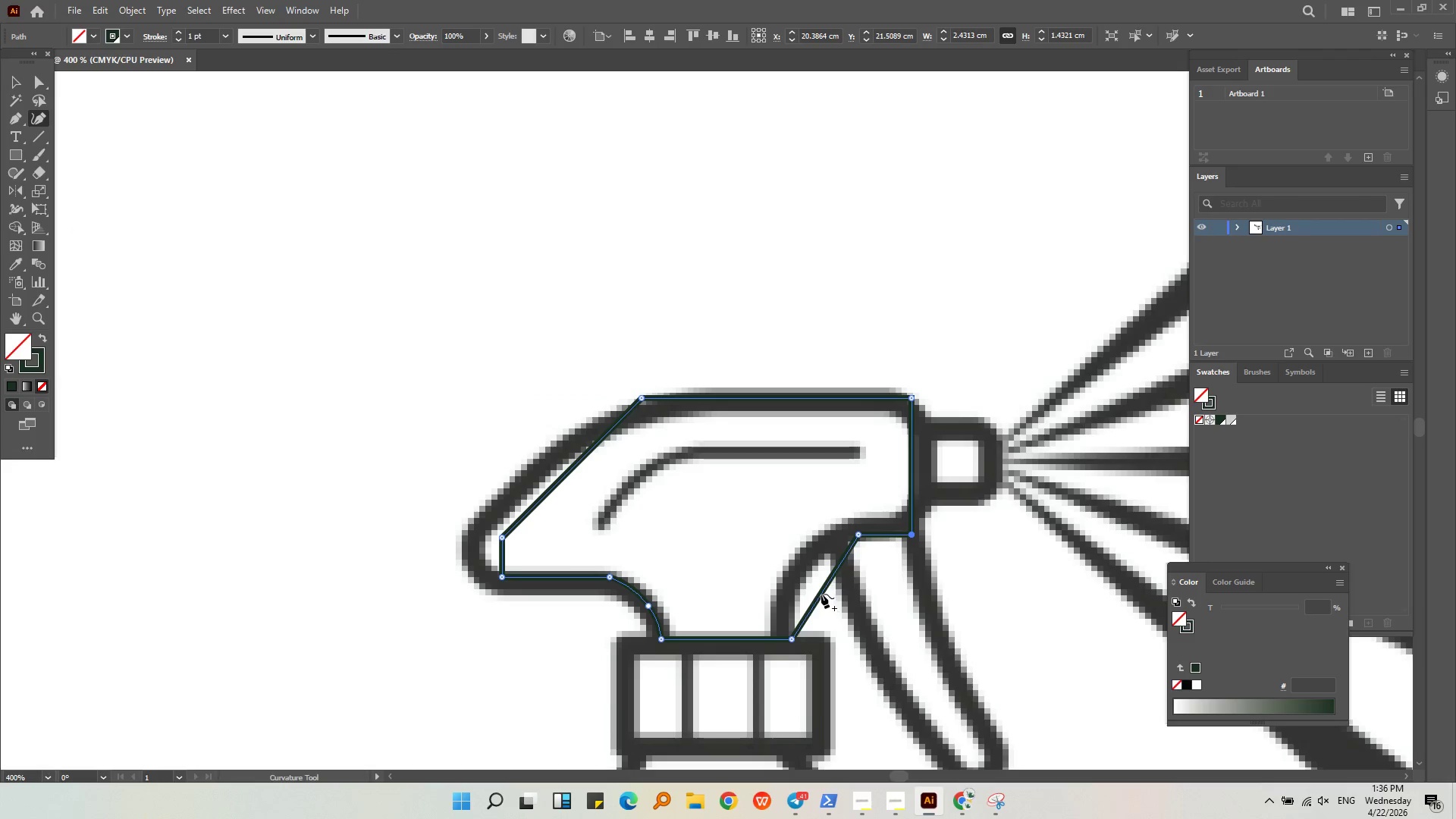 
left_click_drag(start_coordinate=[821, 592], to_coordinate=[792, 581])
 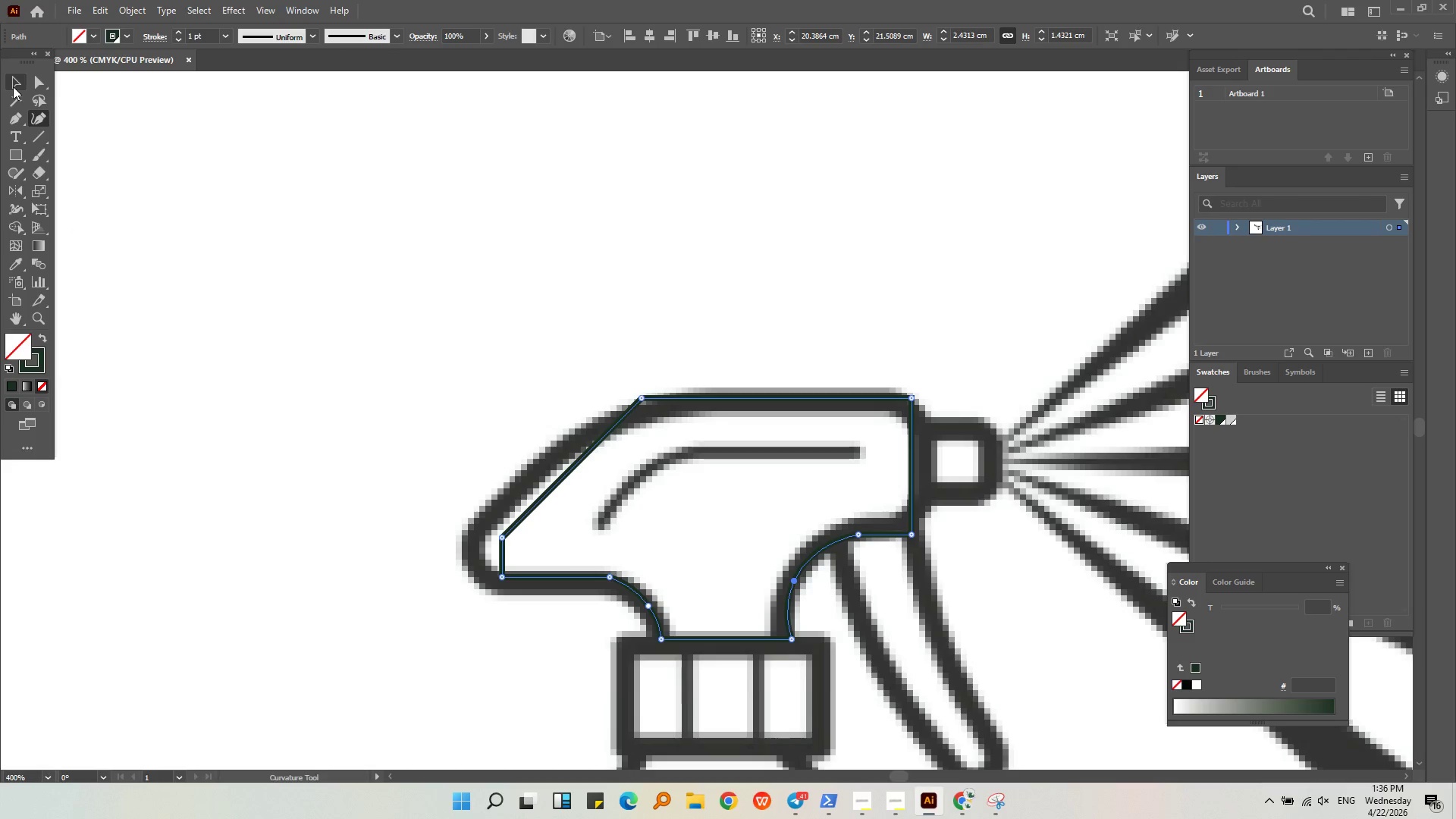 
double_click([384, 209])
 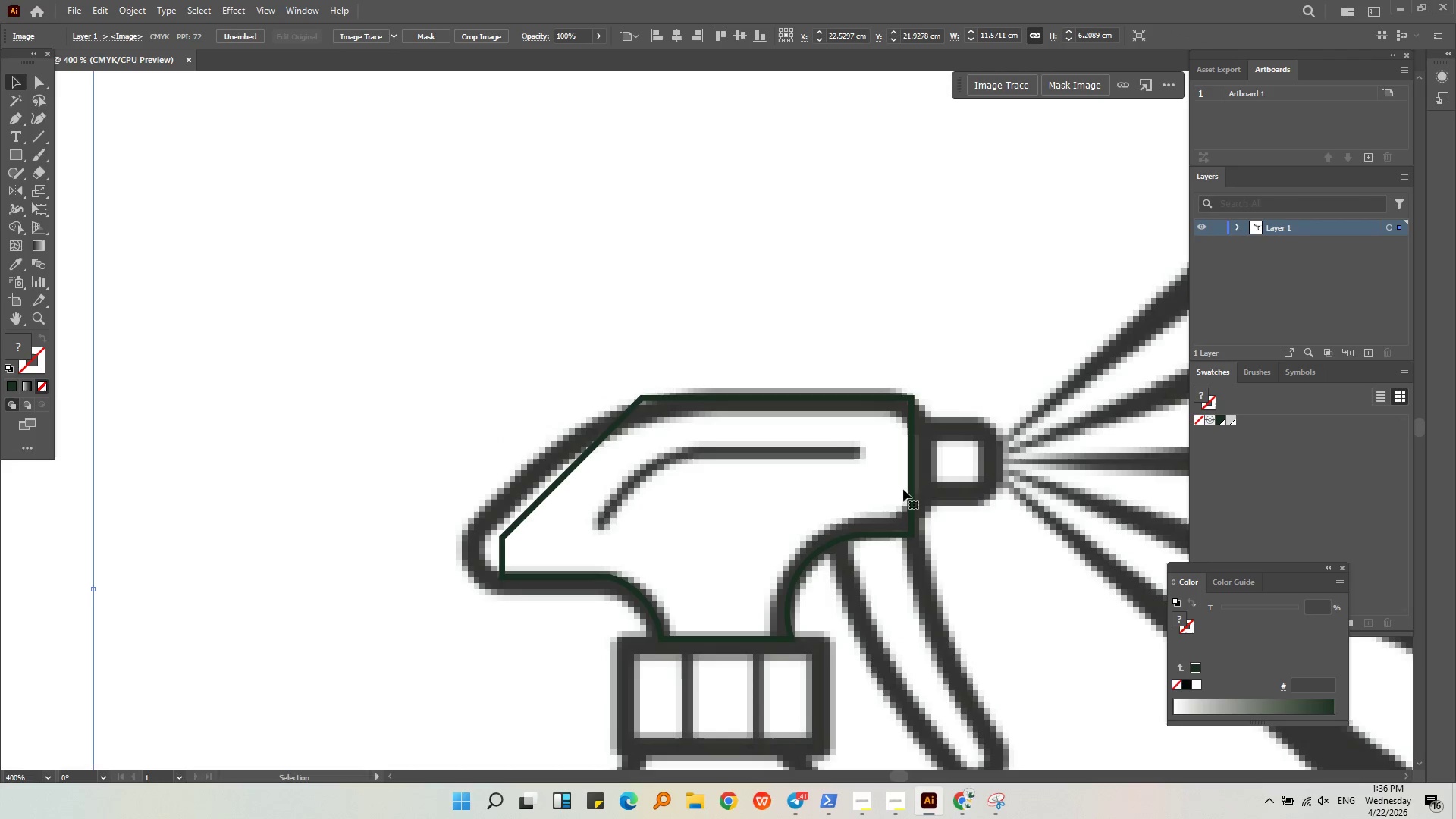 
left_click([913, 488])
 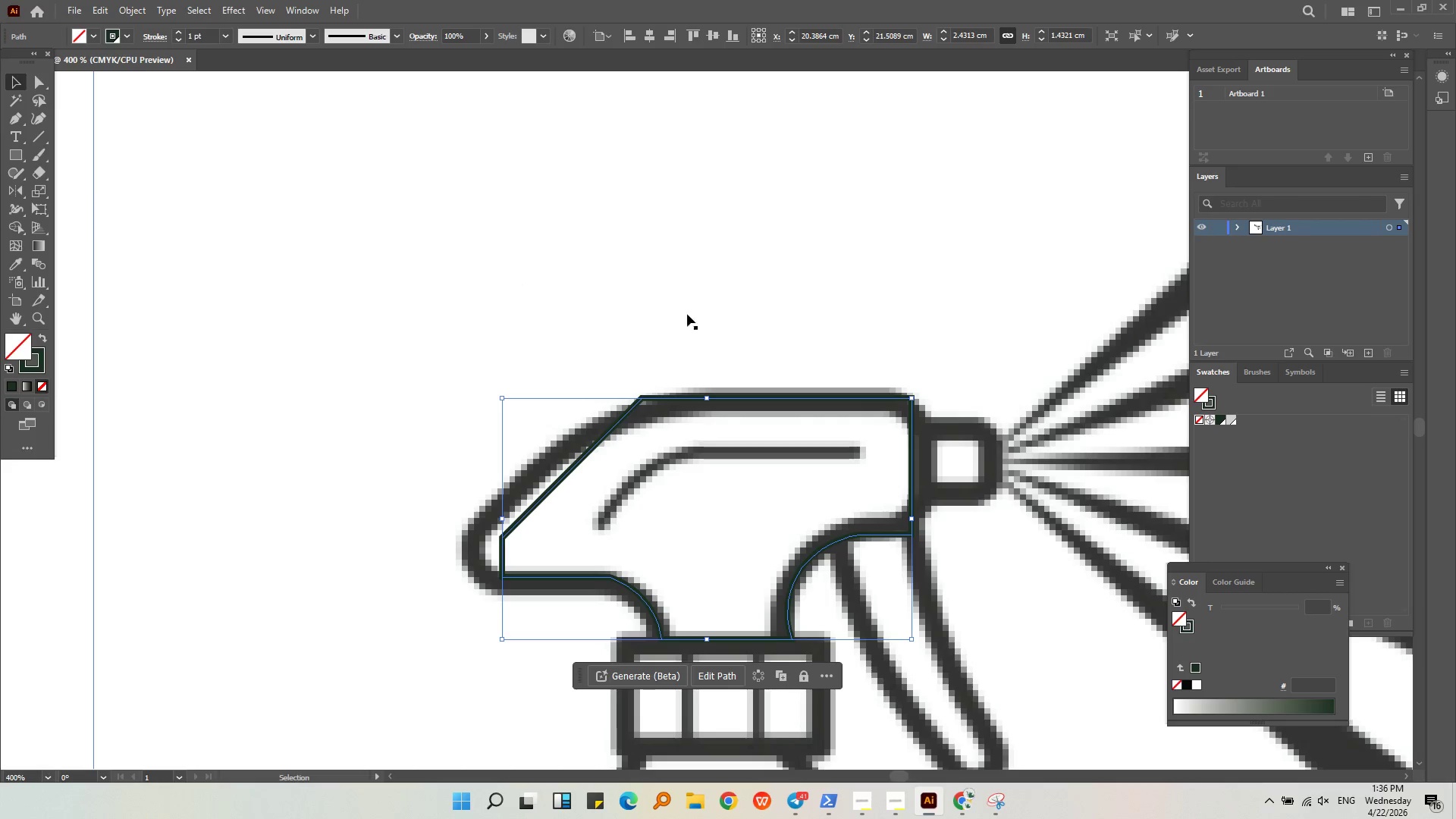 
left_click_drag(start_coordinate=[737, 395], to_coordinate=[739, 154])
 